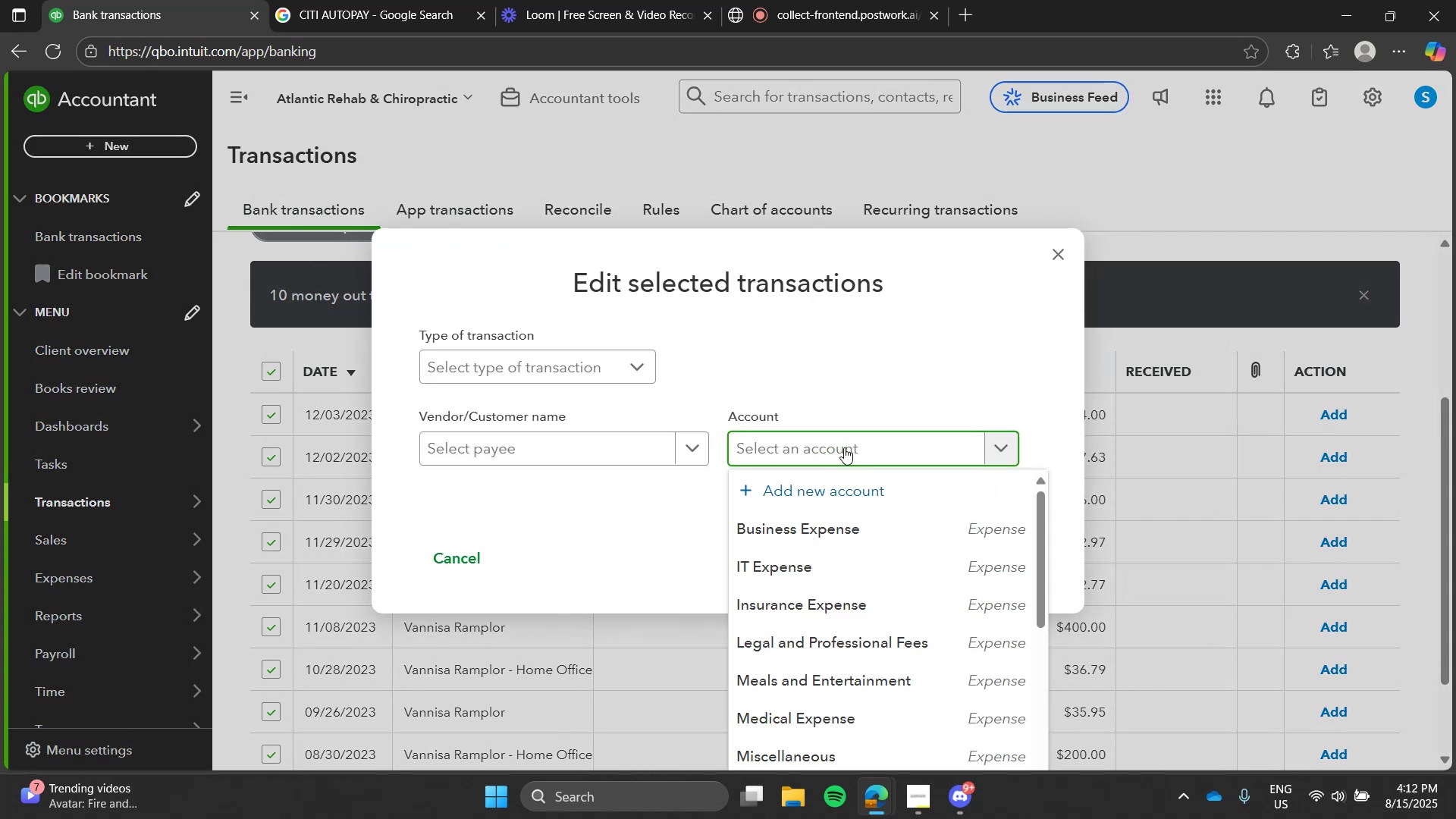 
type(mis)
key(Tab)
 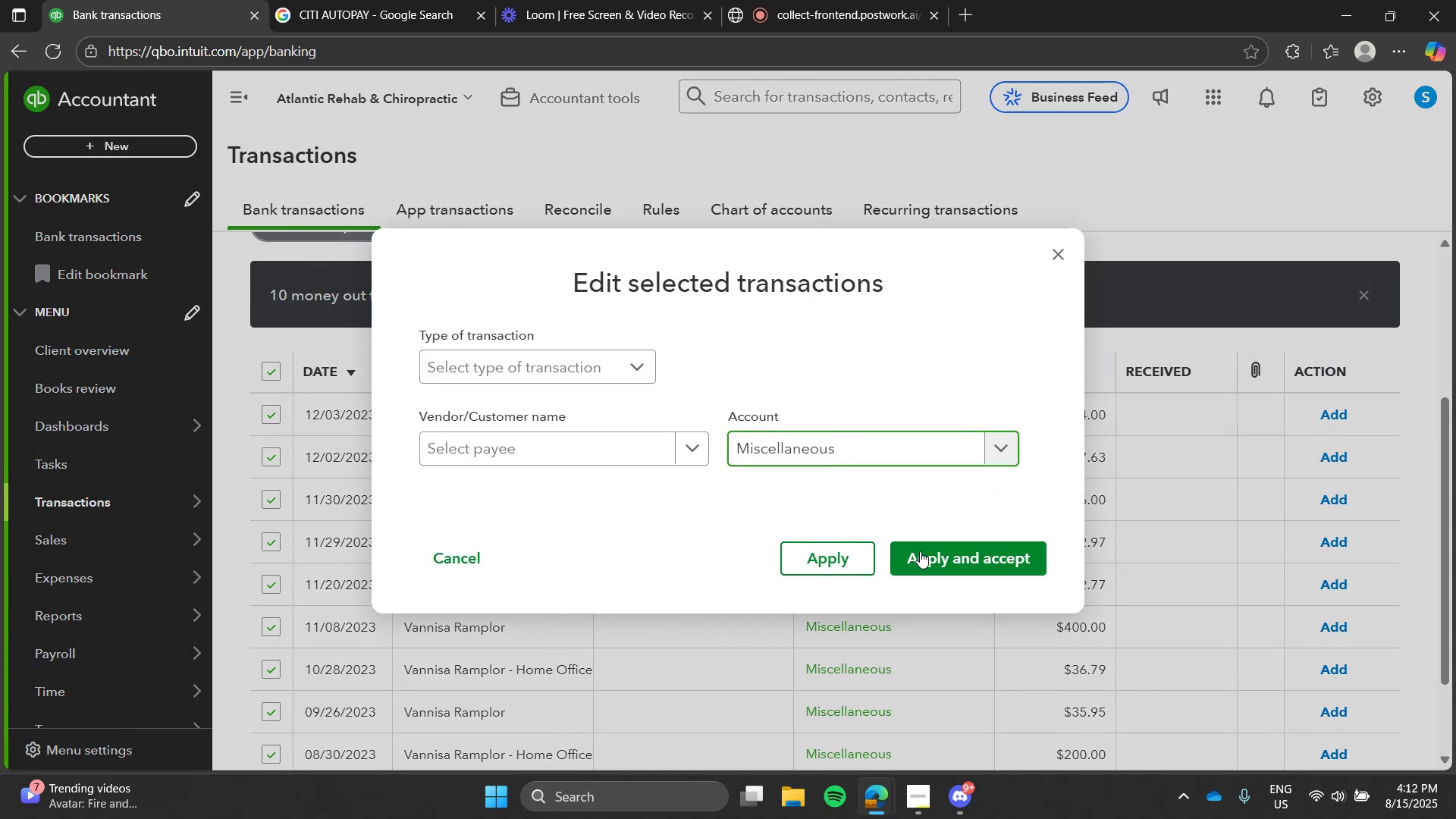 
left_click([920, 551])
 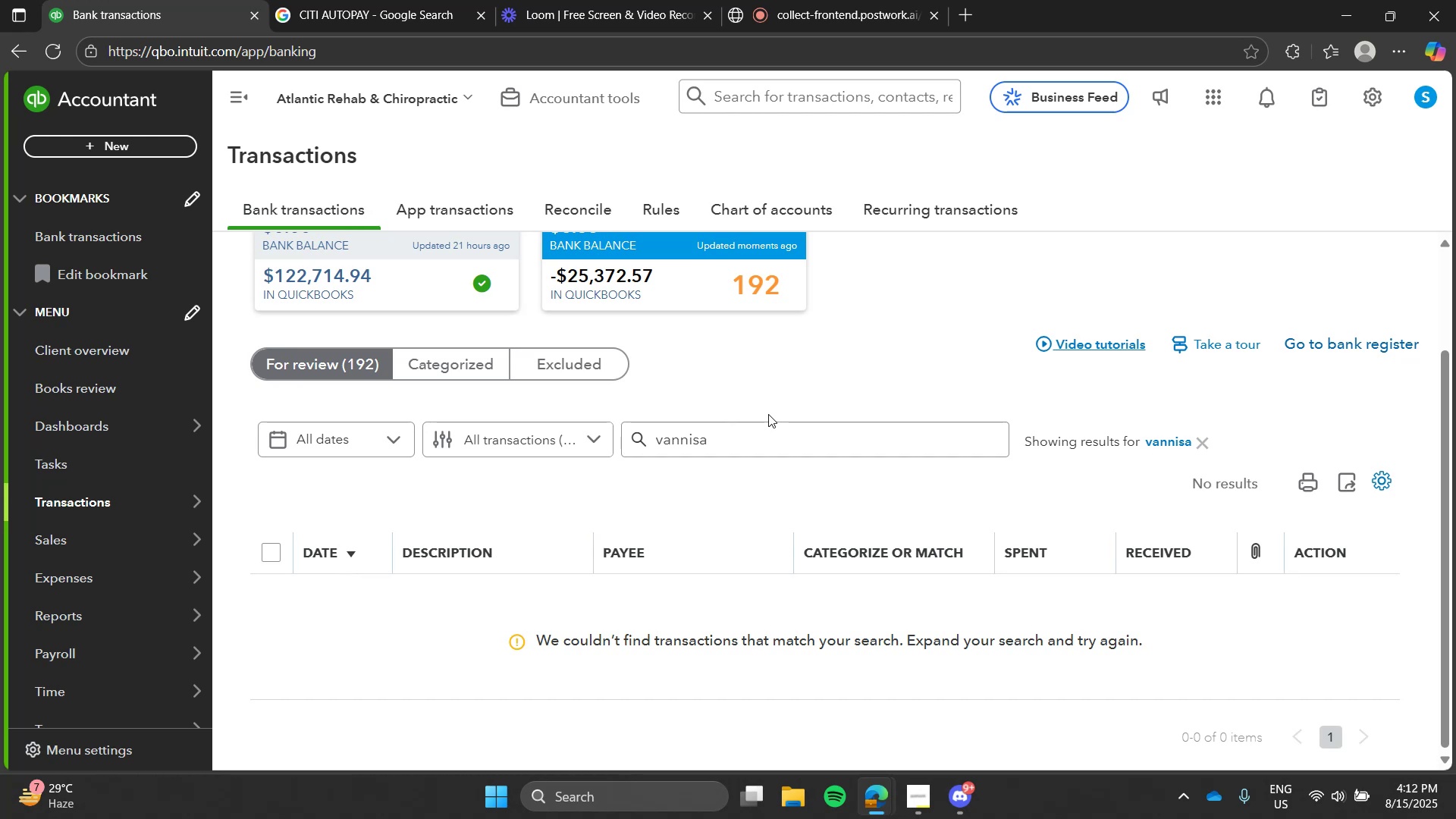 
wait(43.43)
 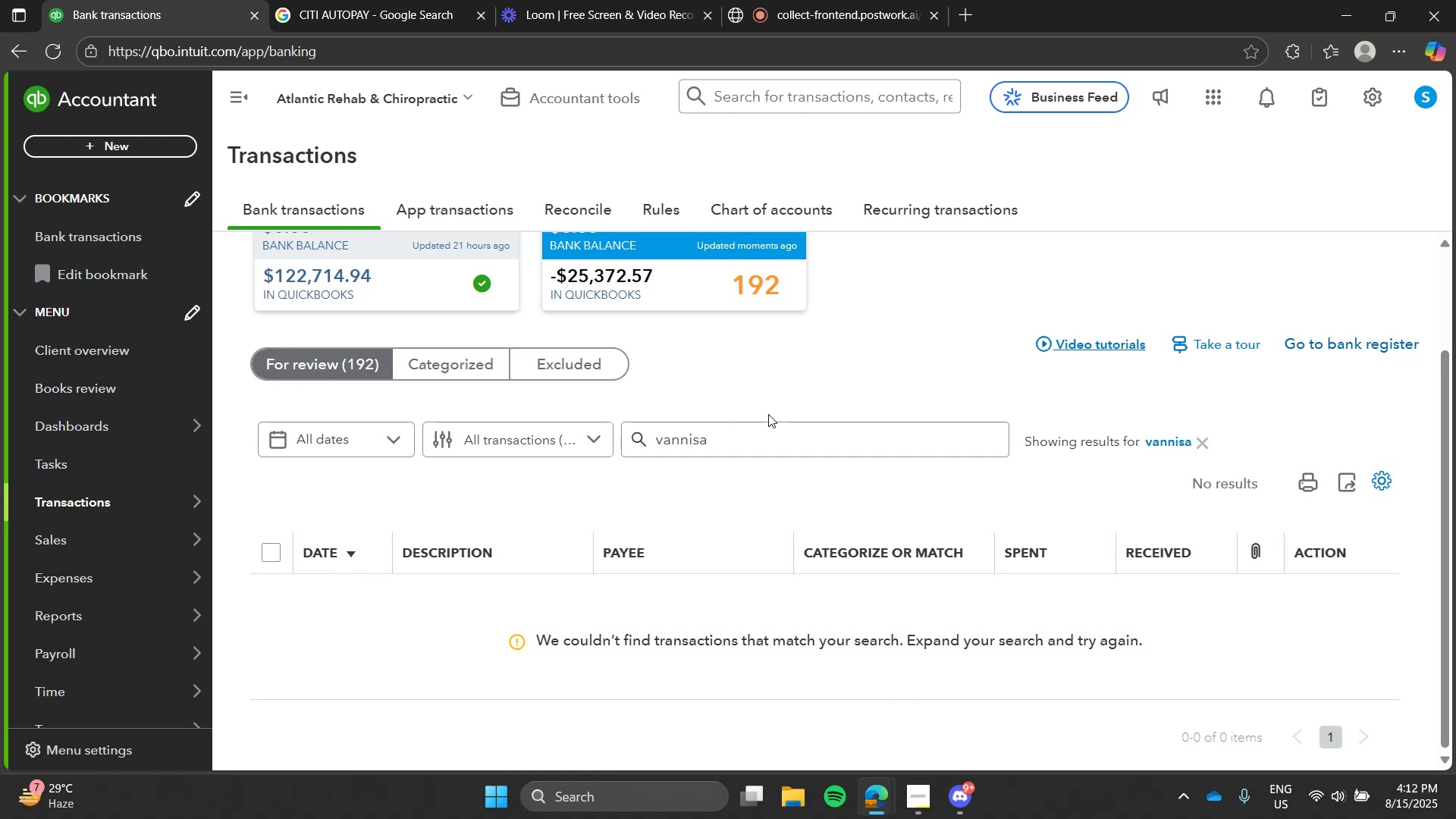 
key(Alt+Tab)
 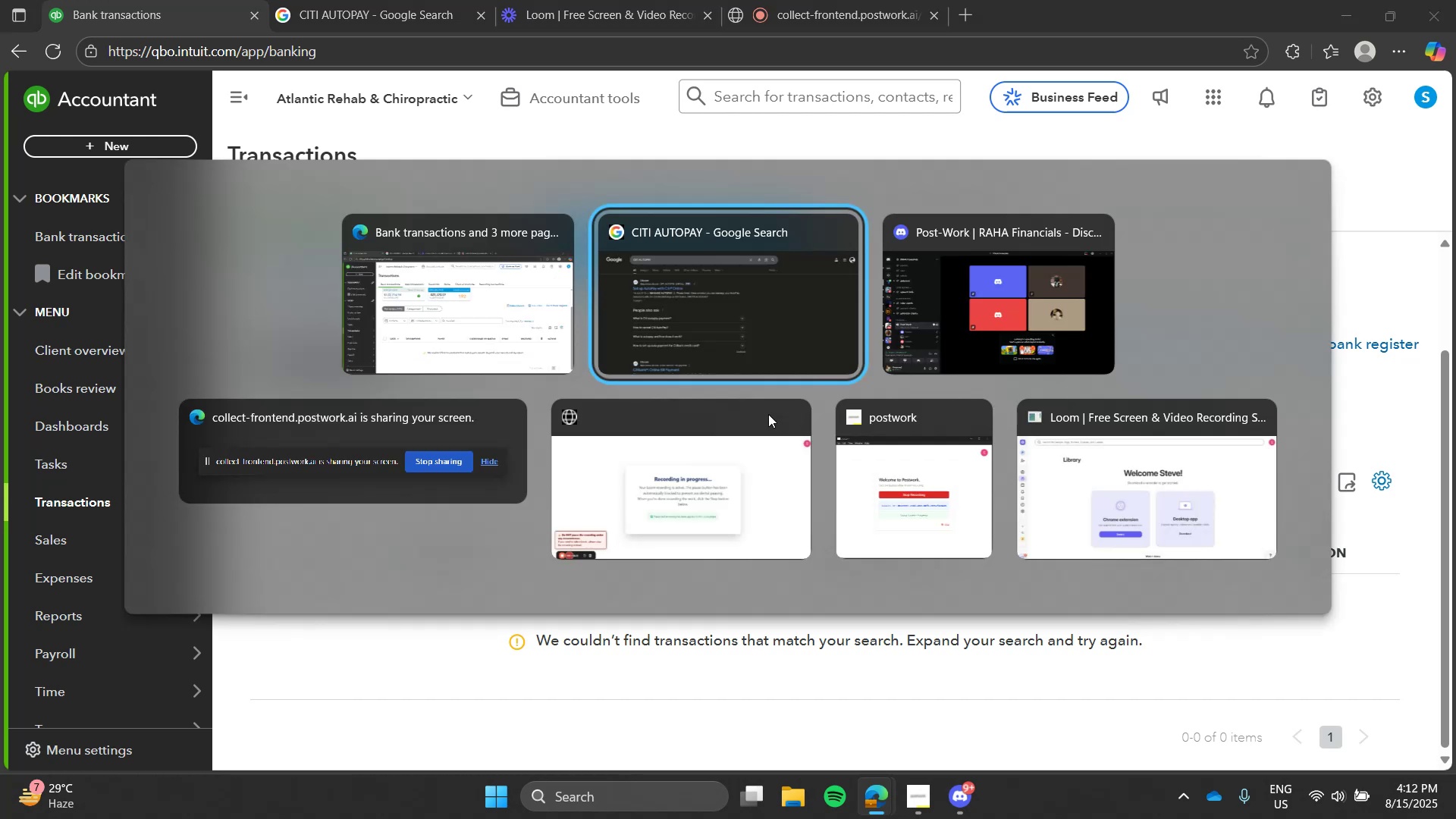 
key(Alt+Tab)
 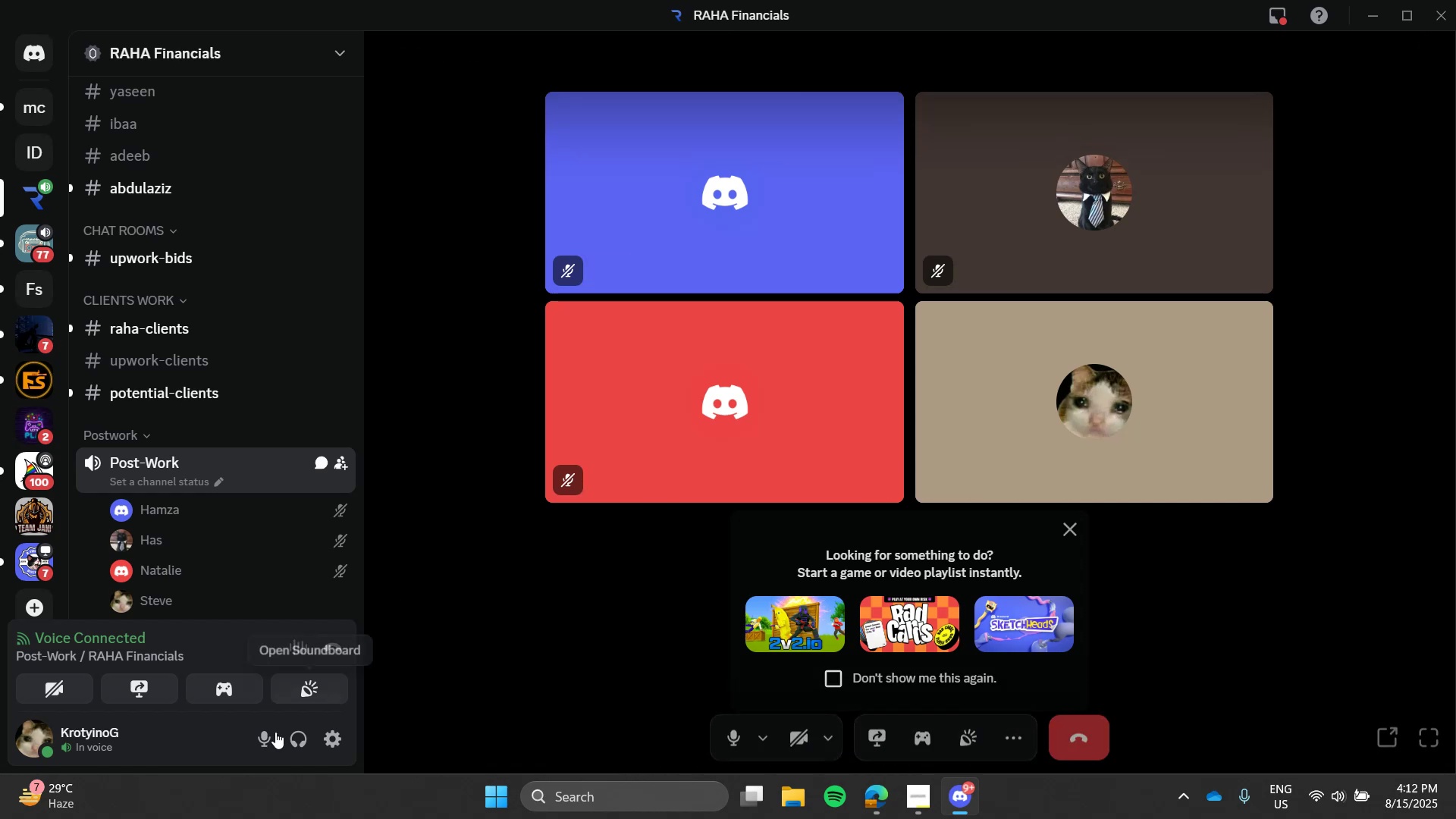 
left_click([257, 747])
 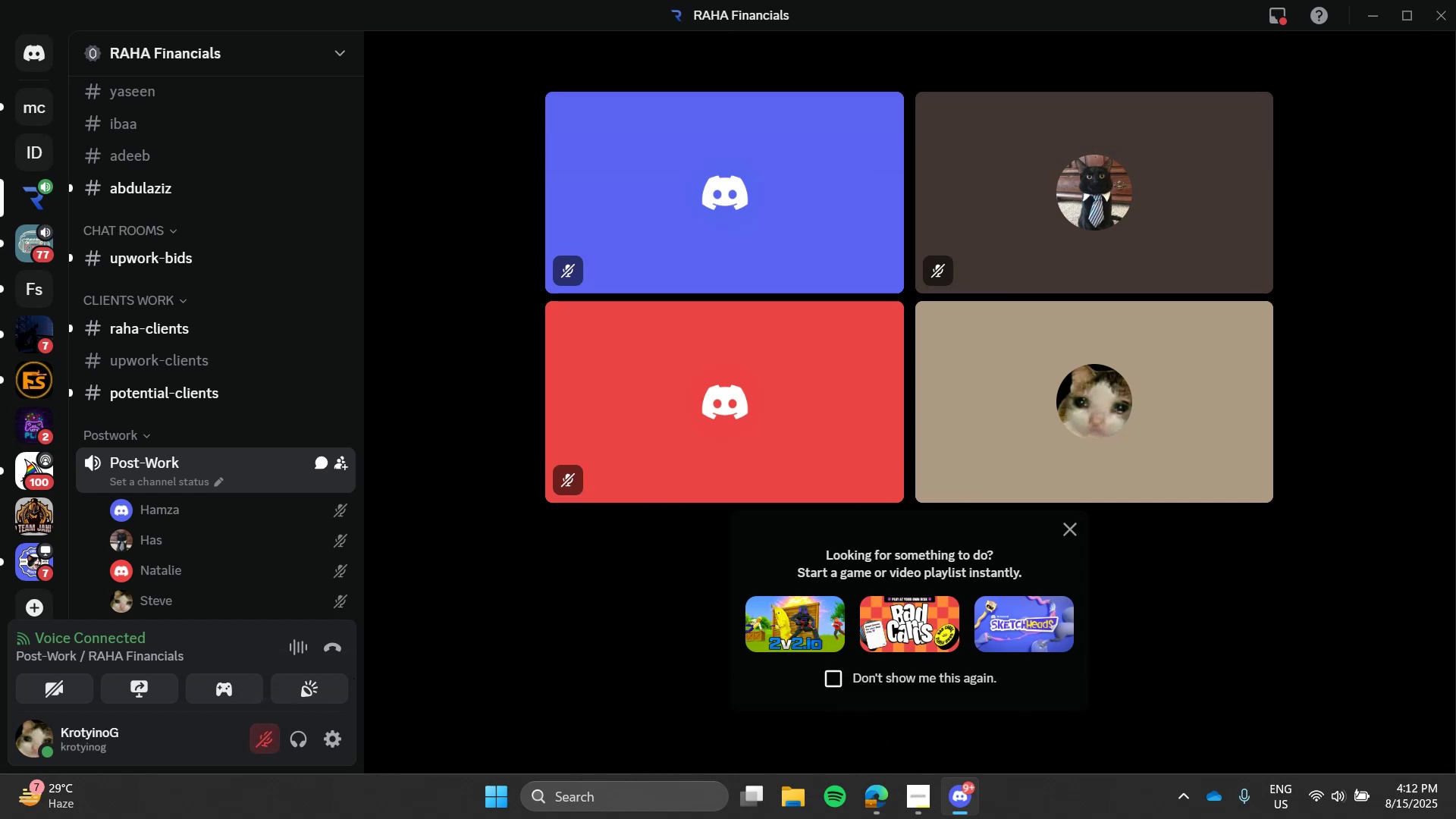 
key(Alt+AltLeft)
 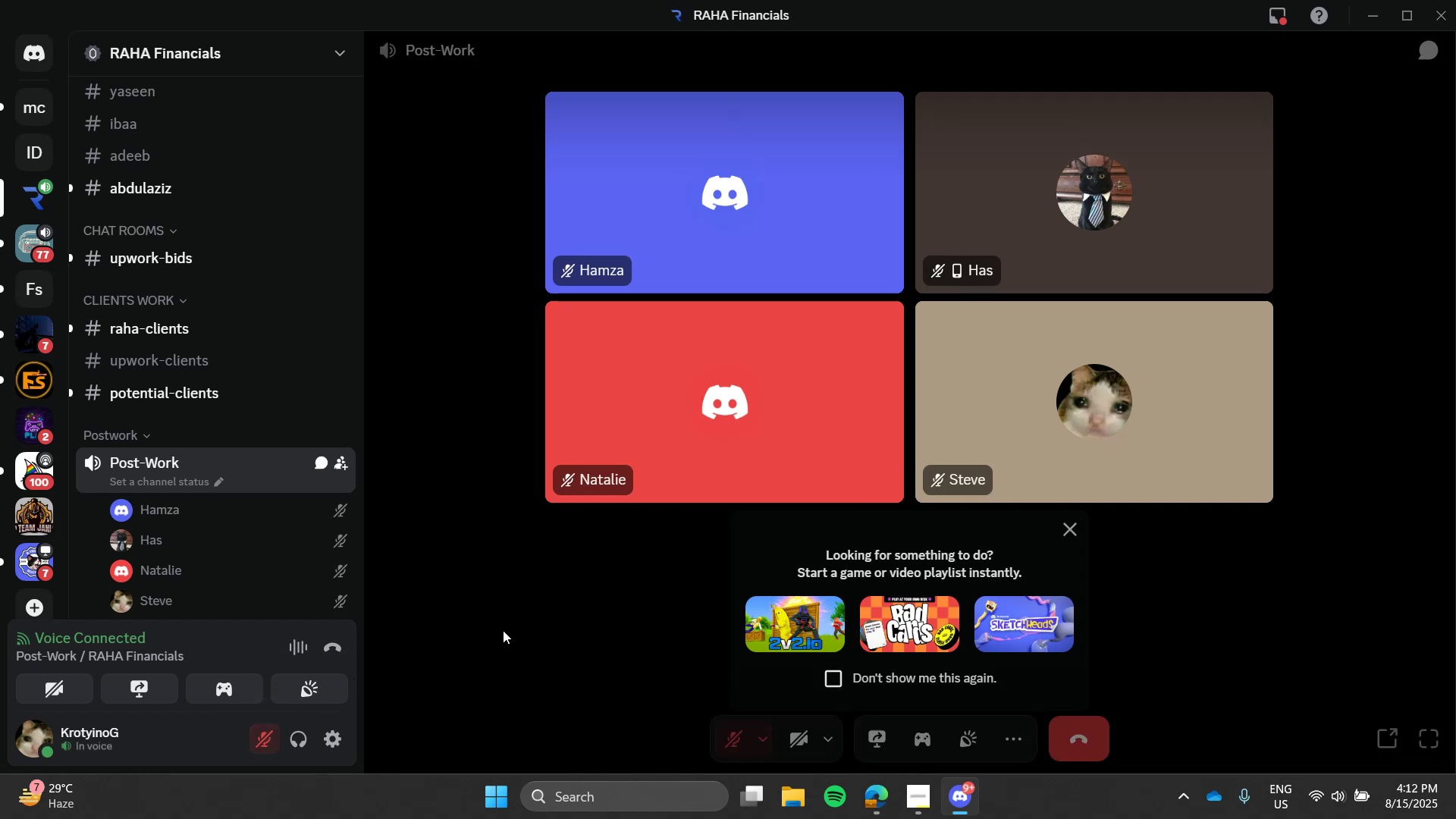 
key(Alt+Tab)
 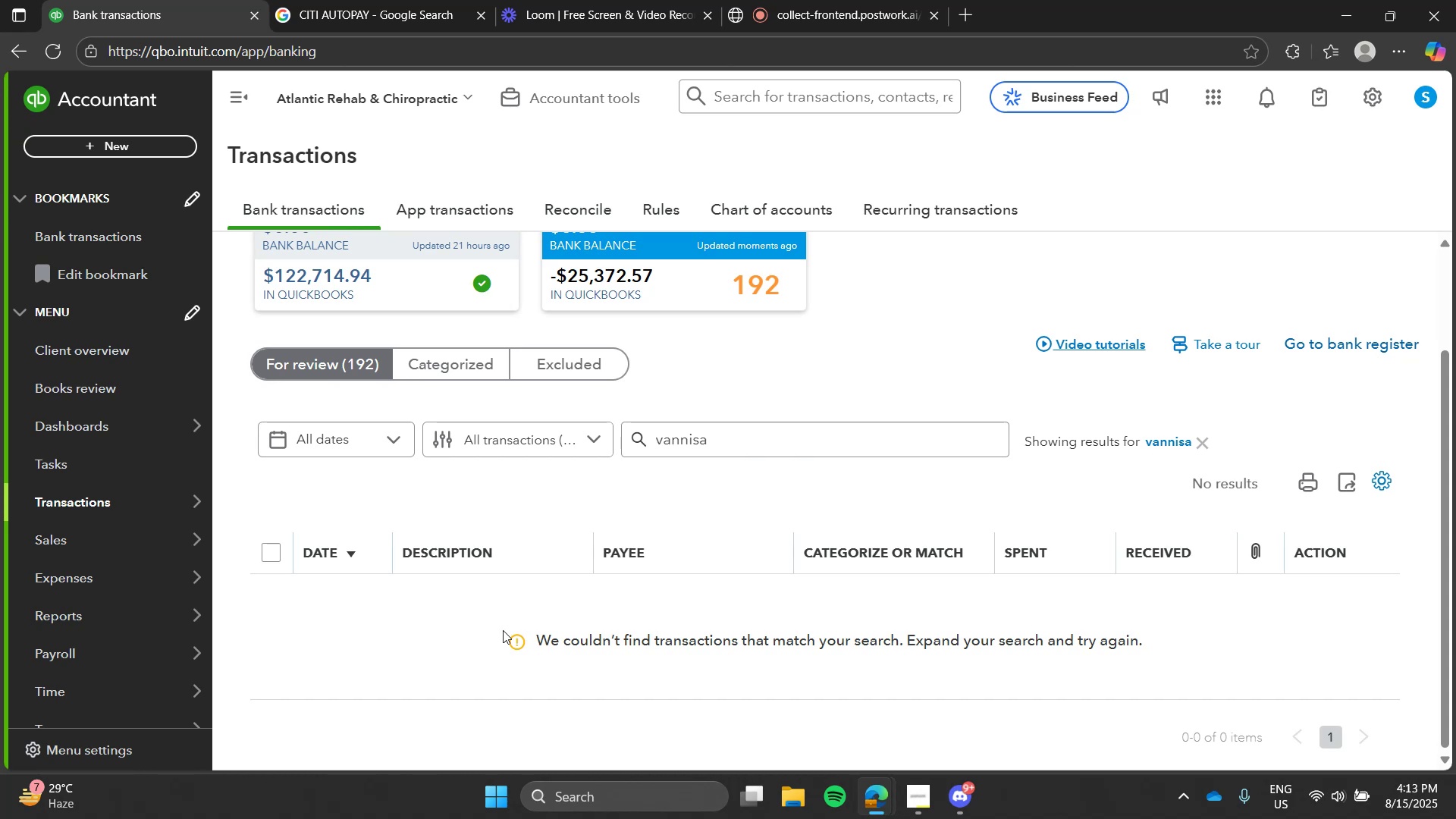 
wait(22.52)
 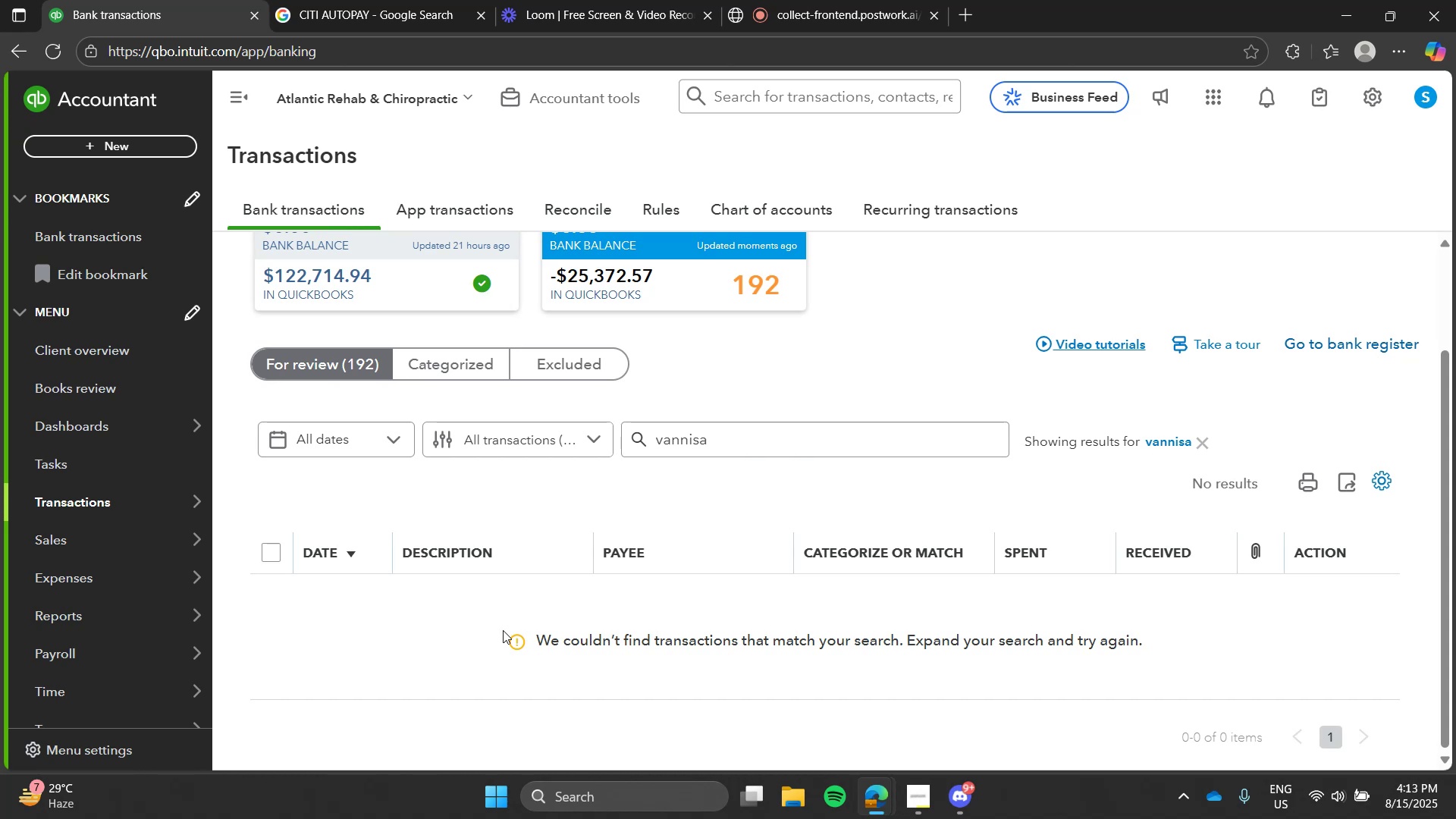 
left_click([1175, 444])
 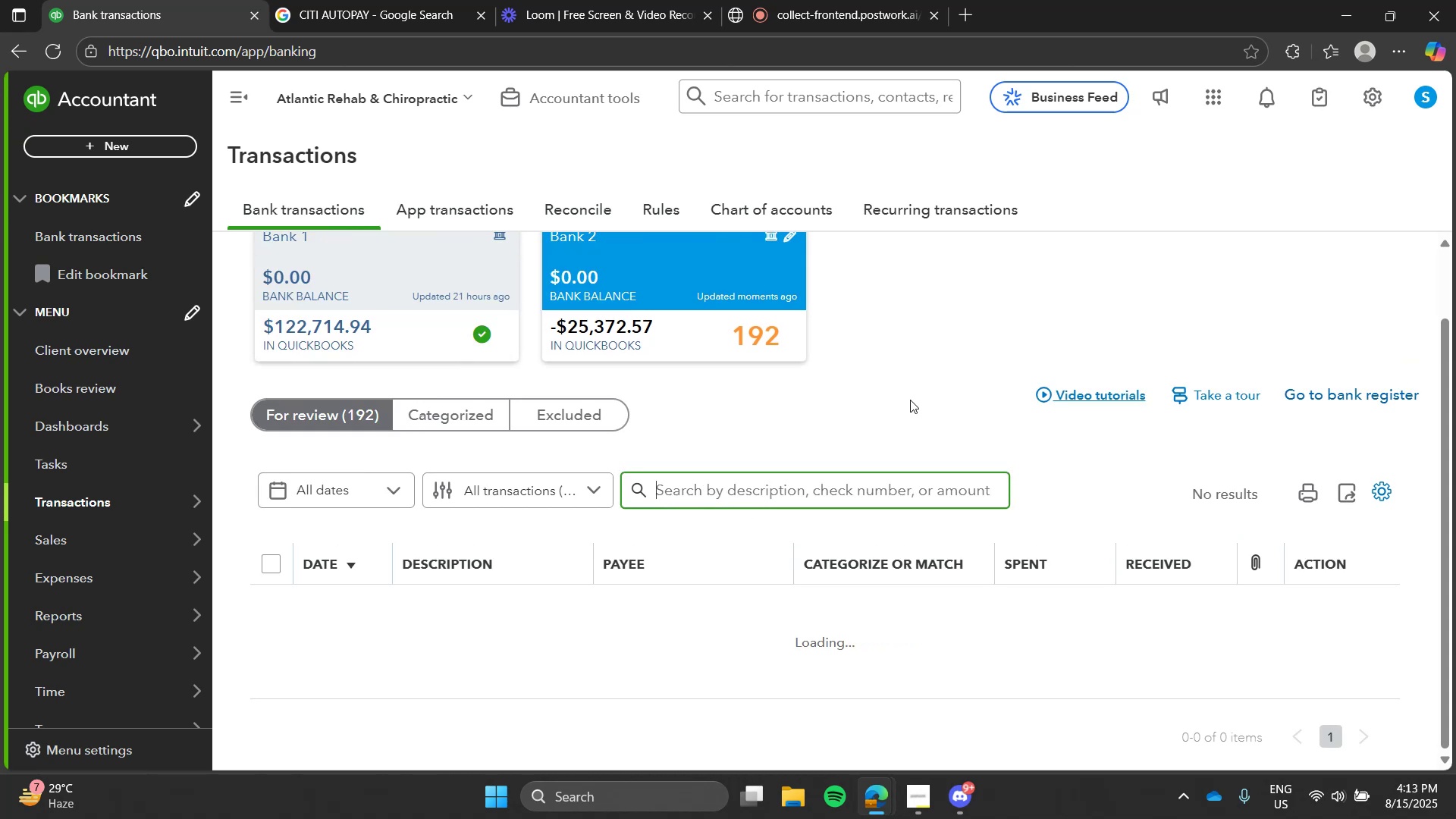 
left_click([910, 400])
 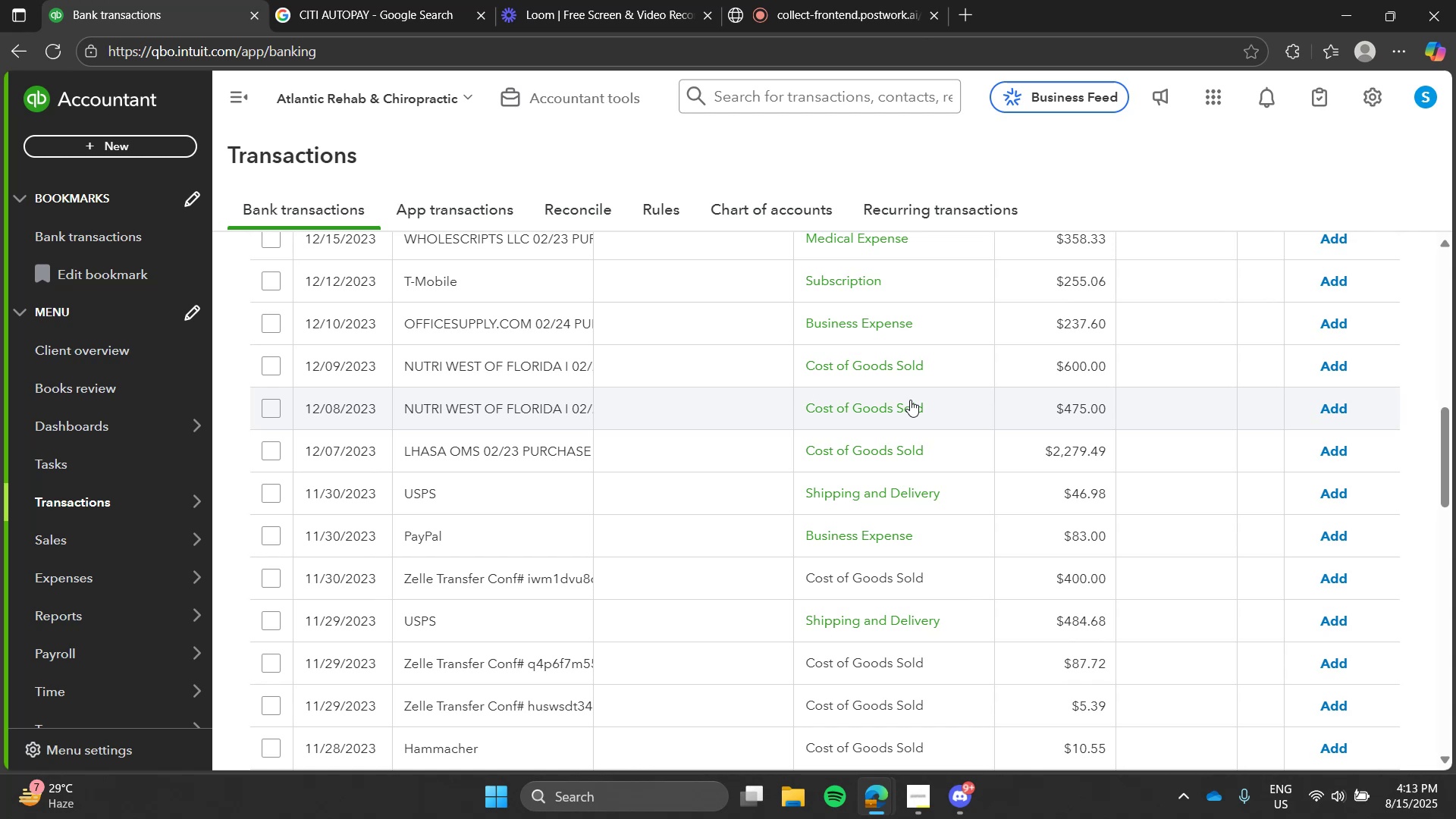 
wait(7.12)
 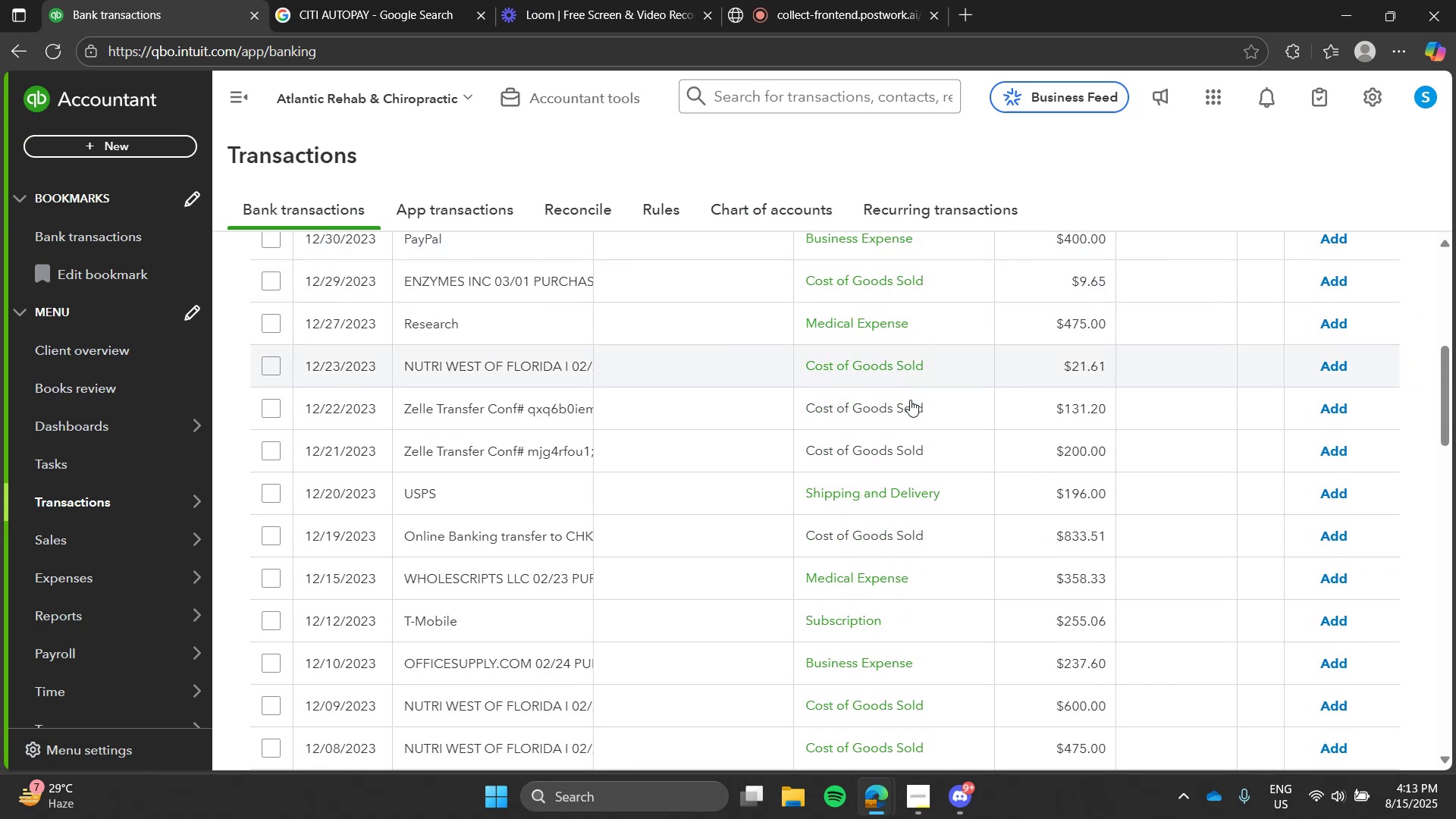 
left_click([845, 328])
 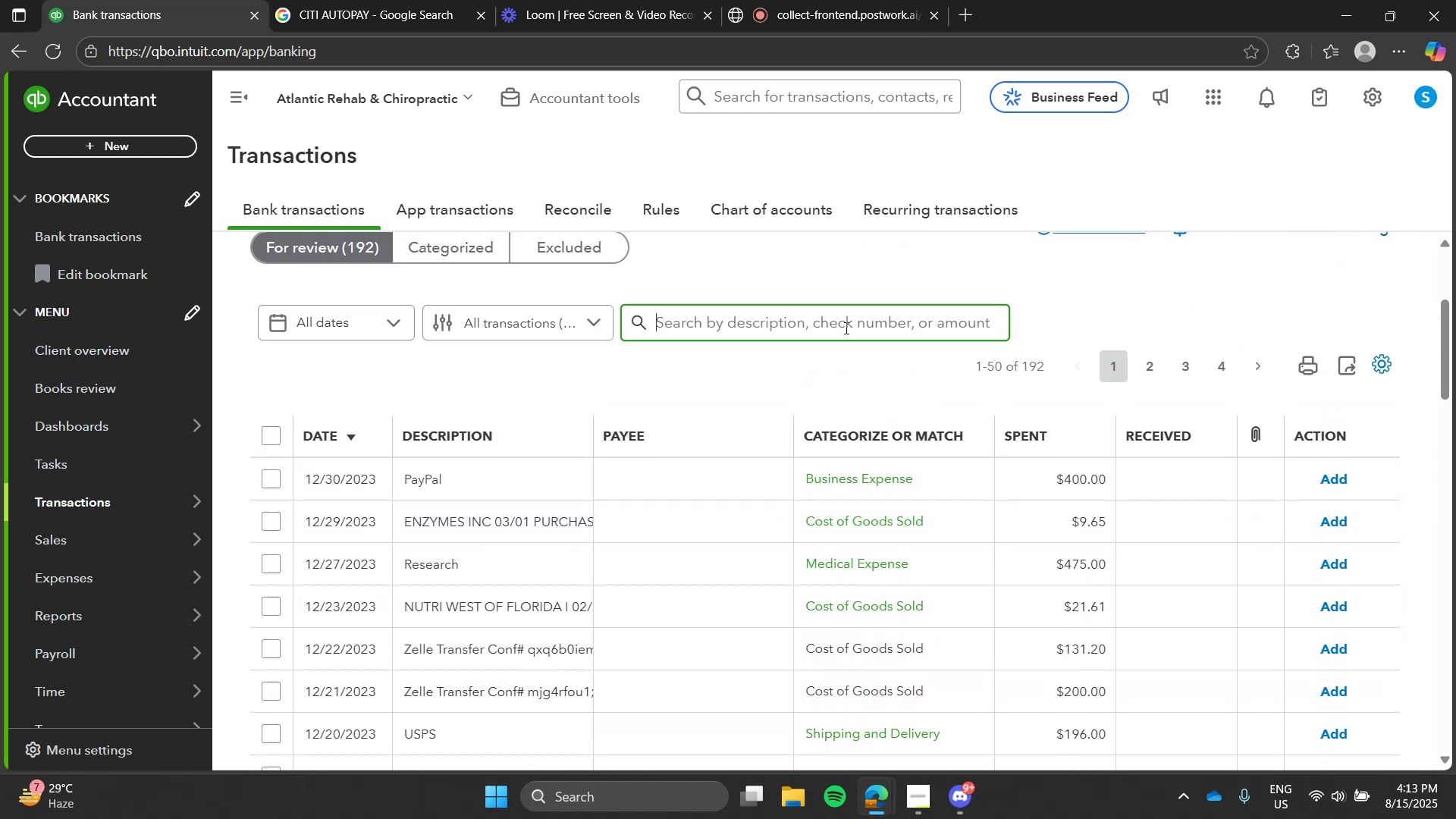 
type(paypal)
 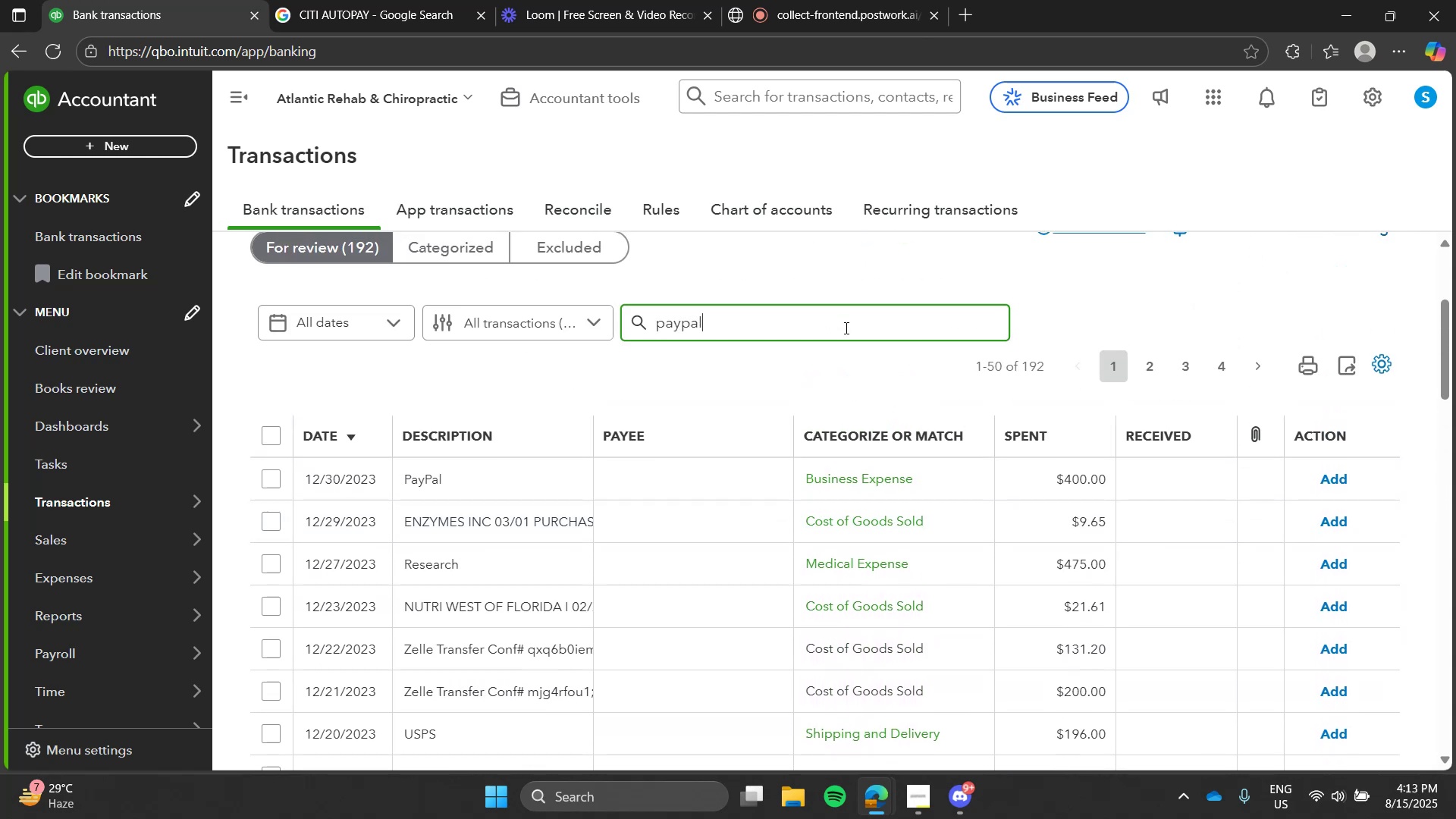 
key(Enter)
 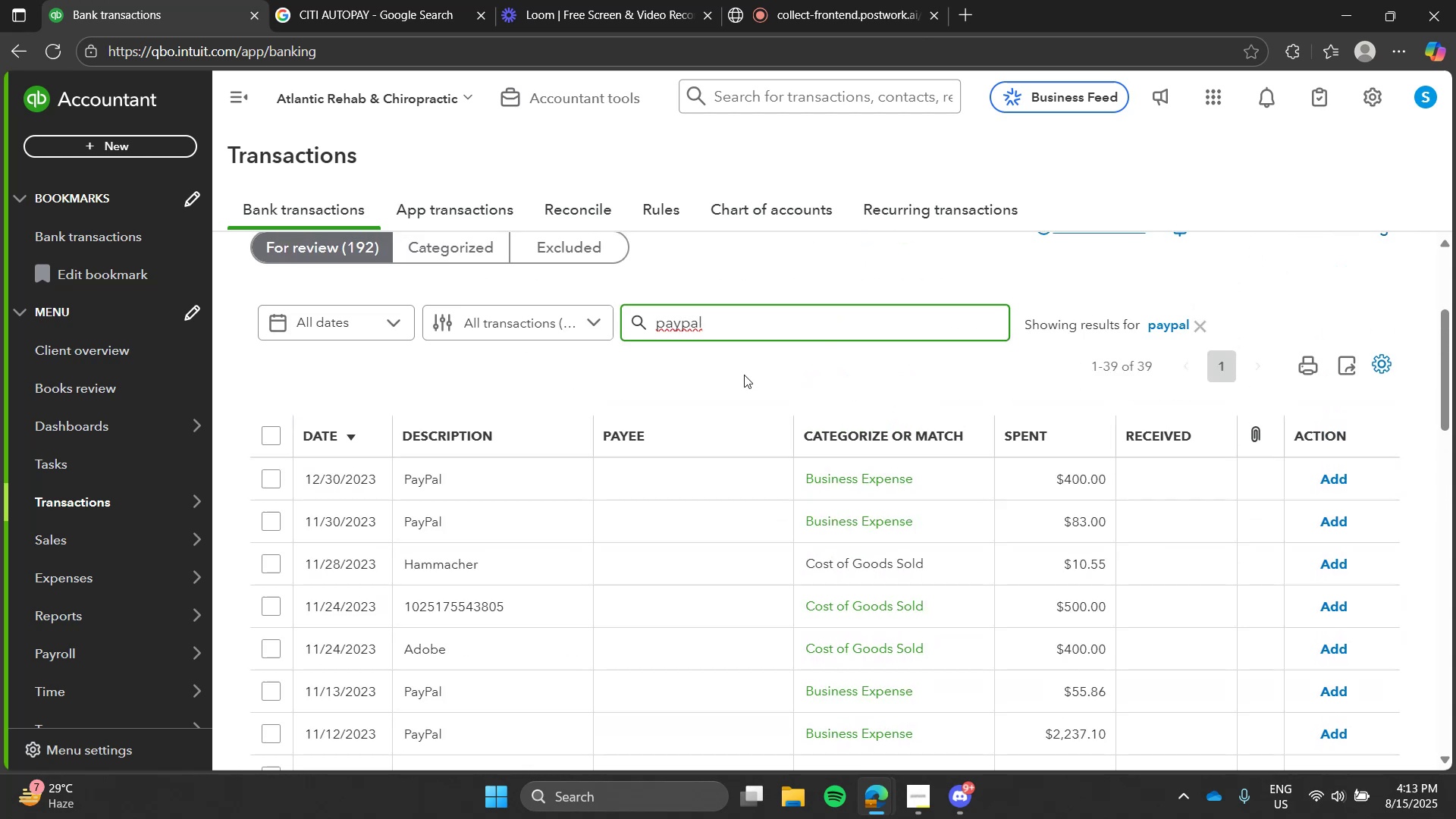 
left_click([744, 376])
 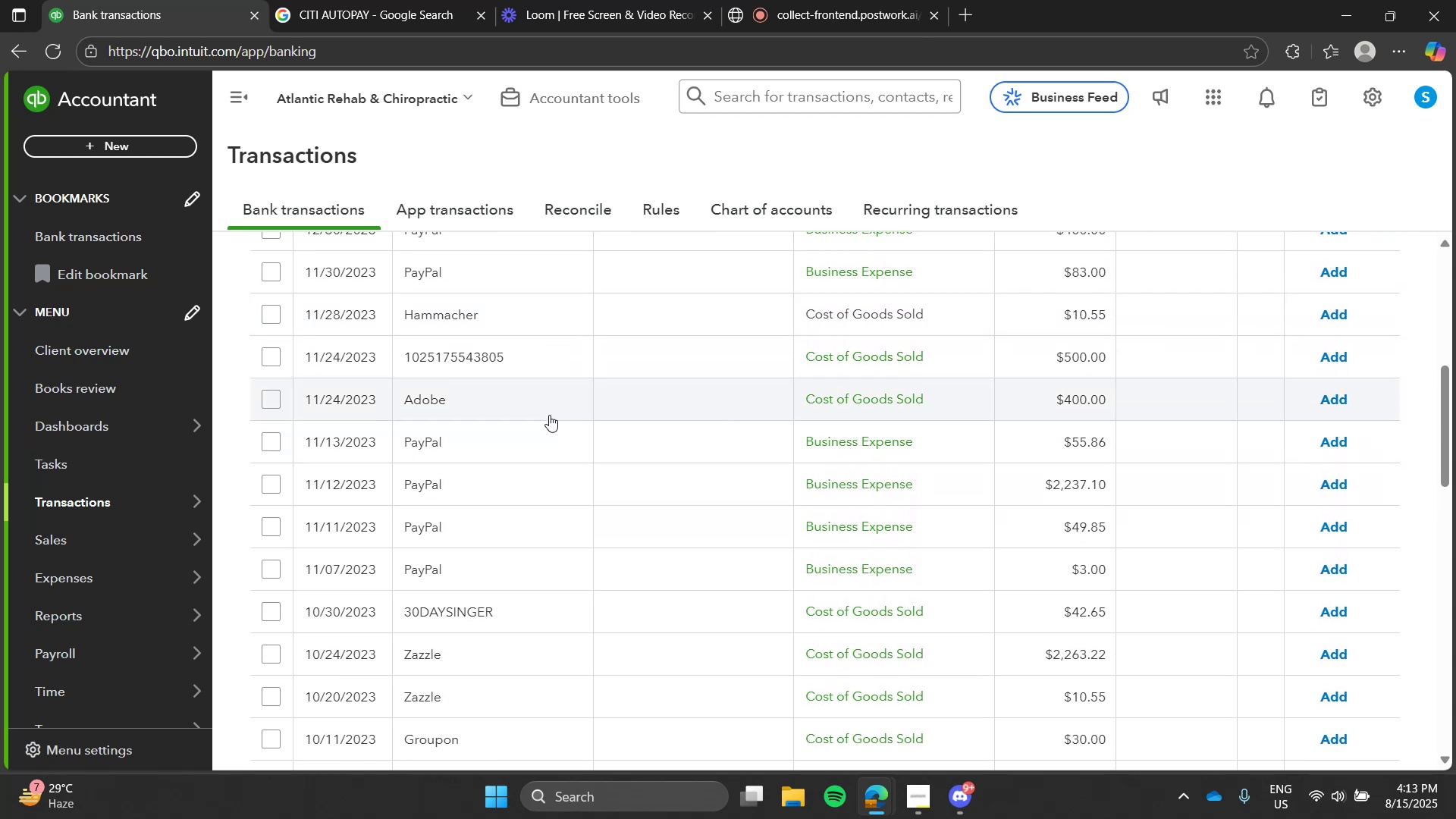 
wait(8.79)
 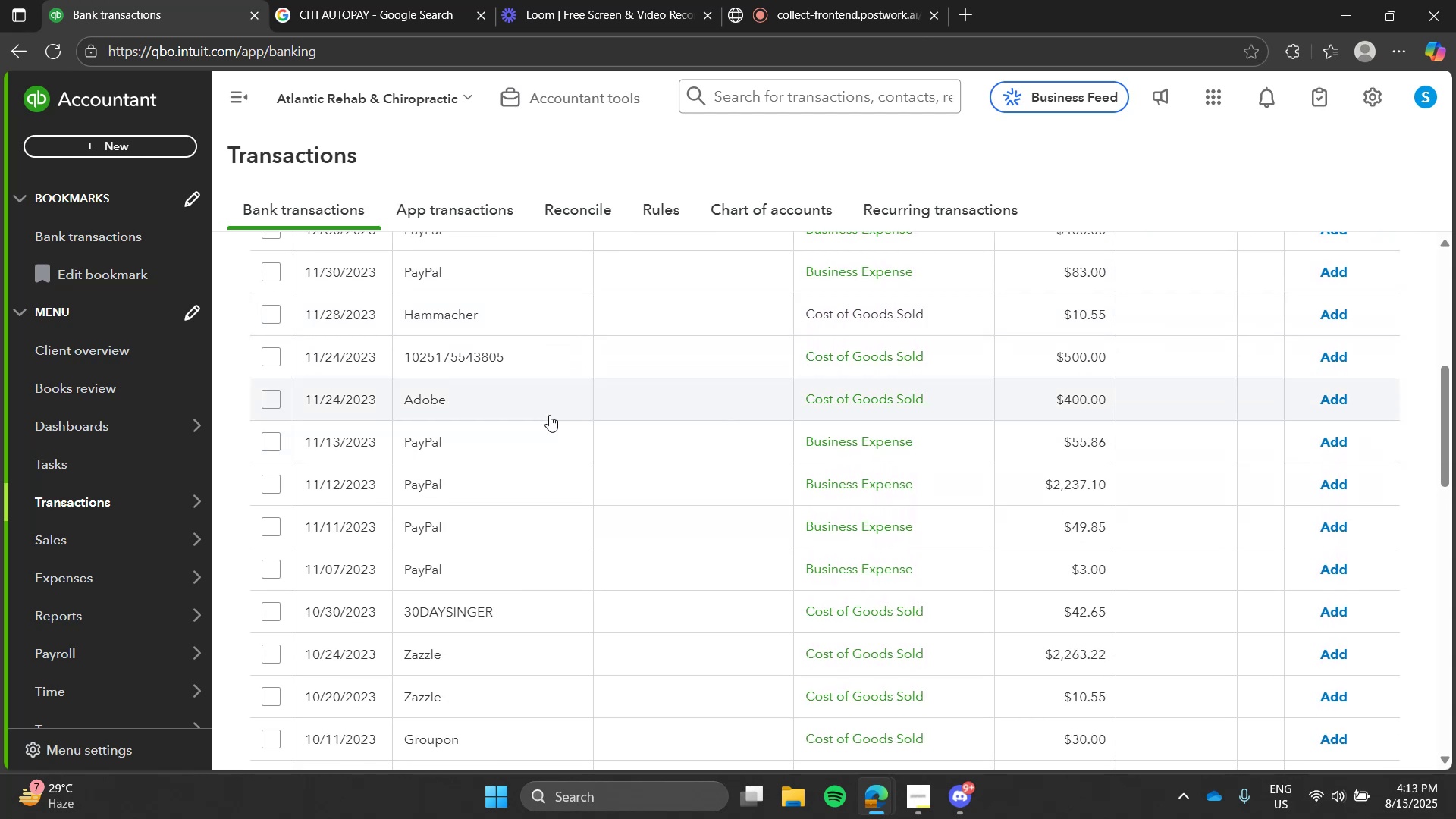 
left_click([547, 577])
 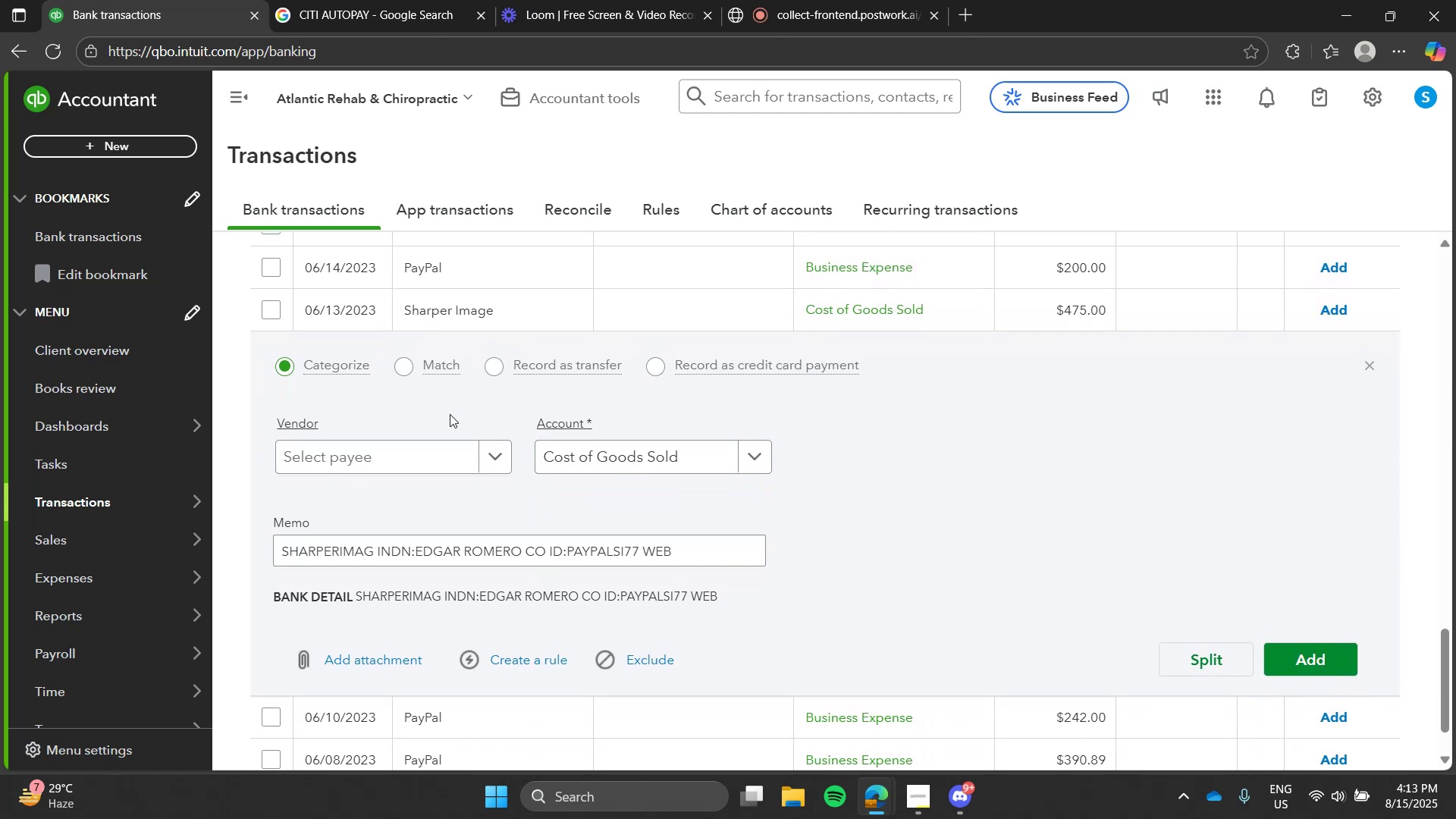 
wait(6.61)
 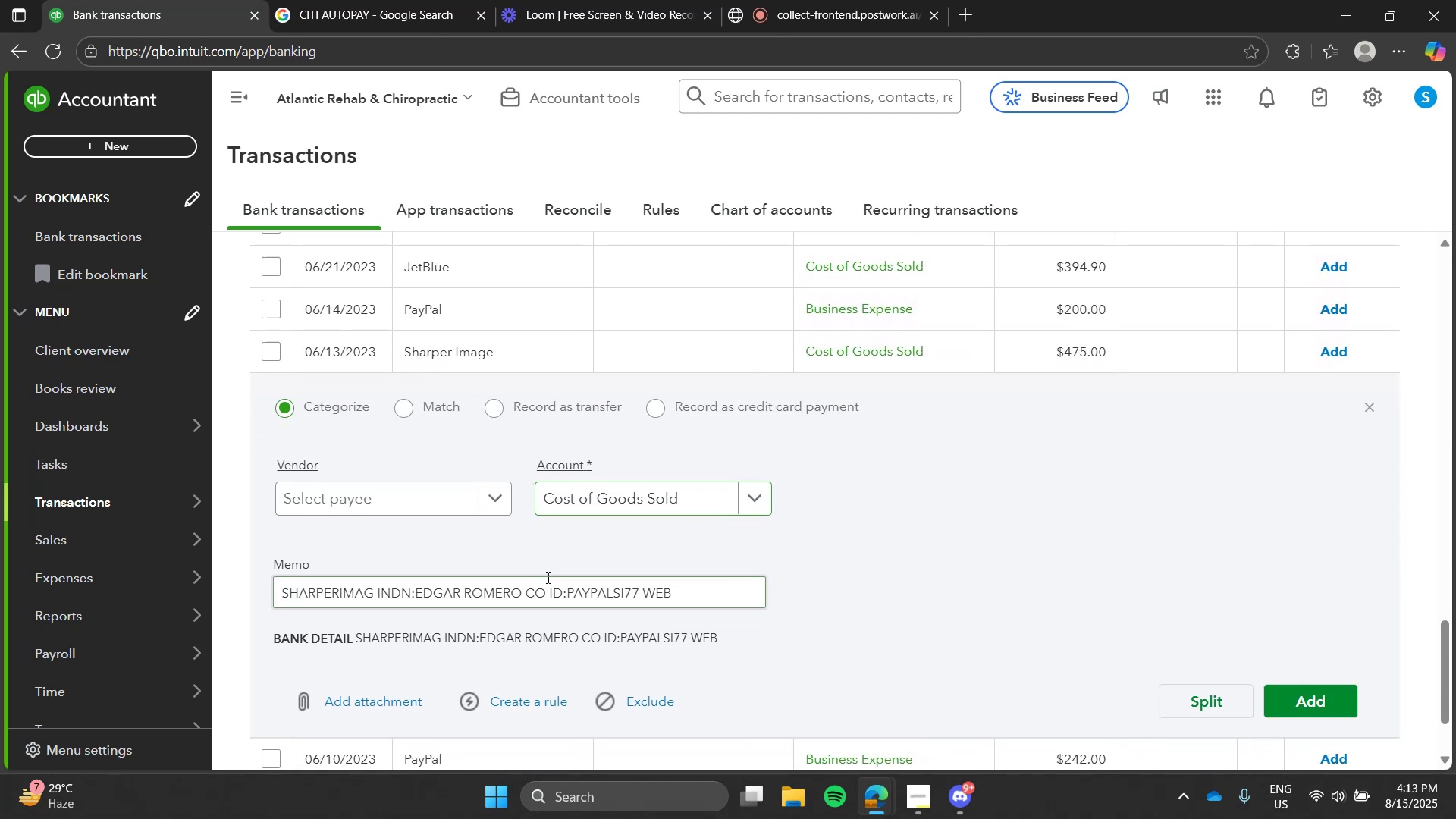 
left_click([378, 0])
 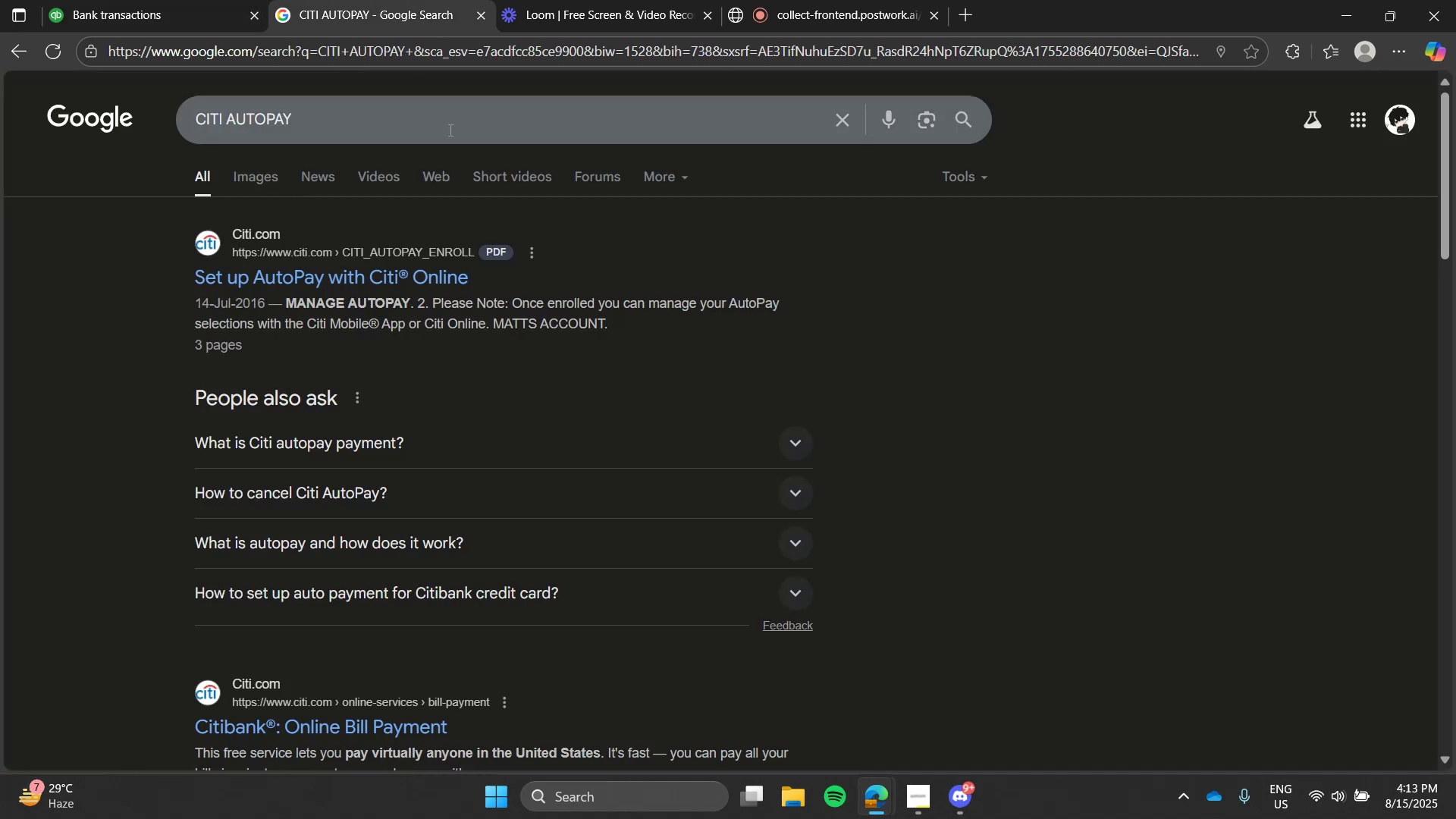 
double_click([449, 130])
 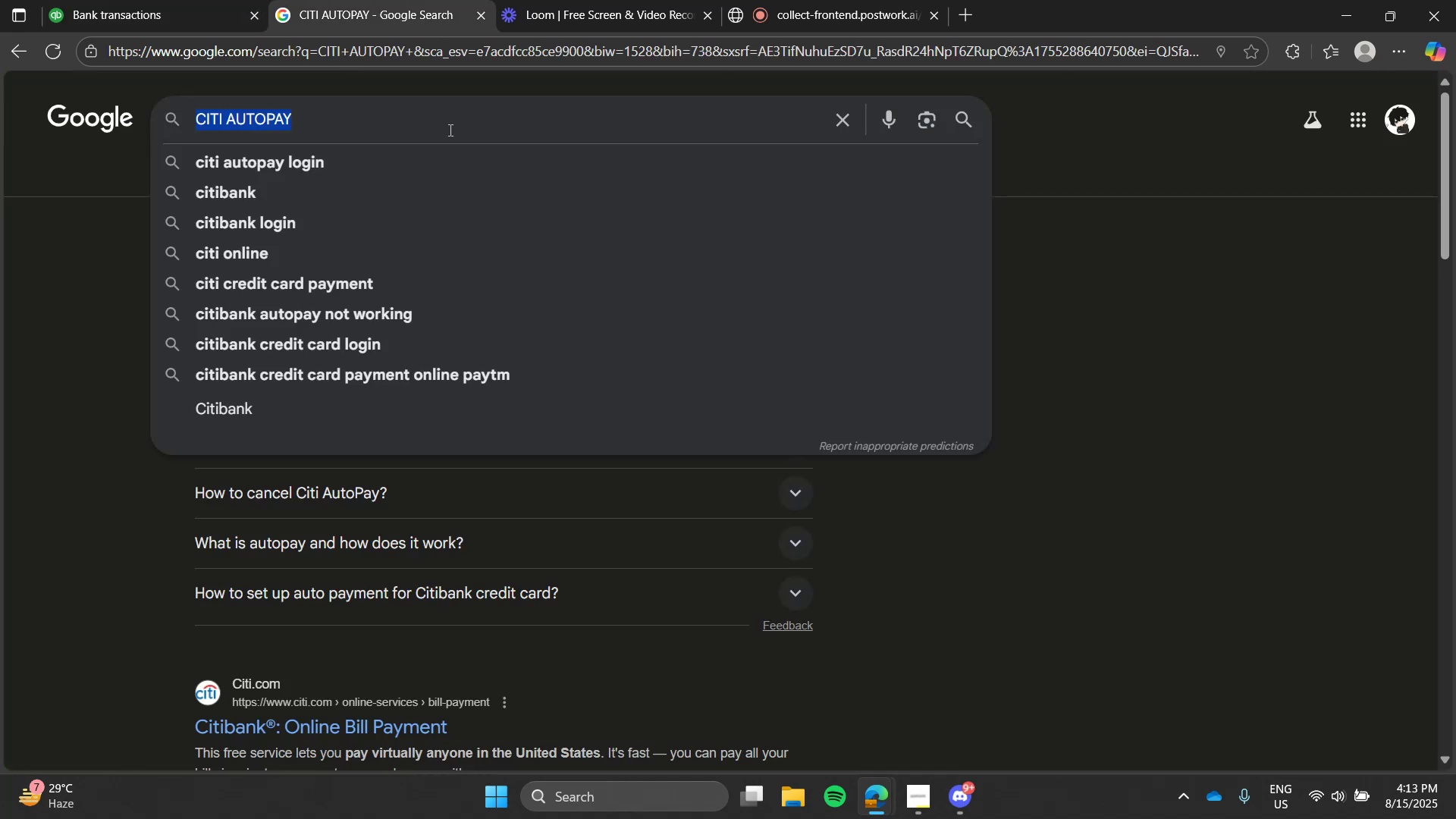 
triple_click([449, 130])
 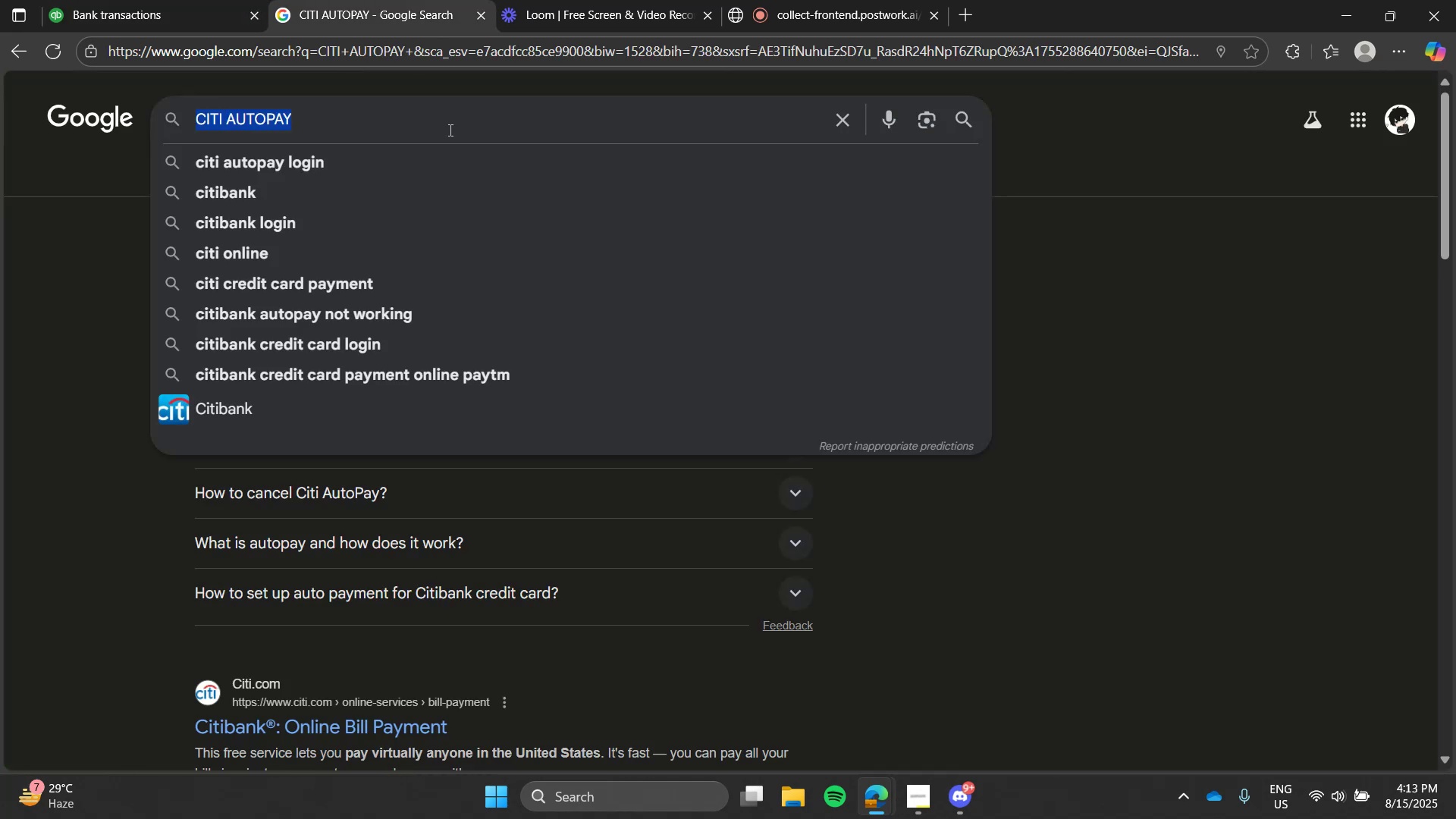 
type(sharper image)
 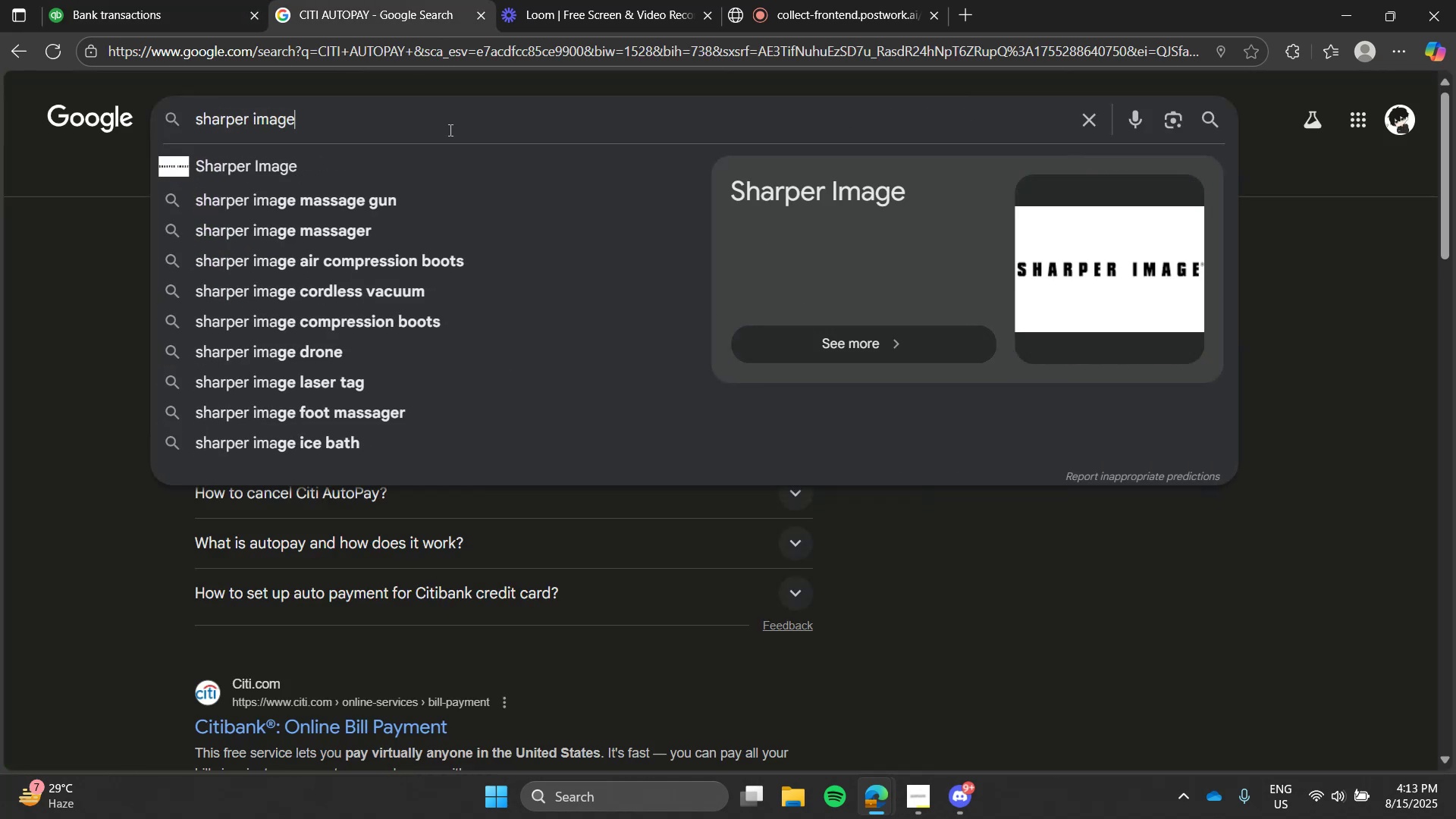 
key(Enter)
 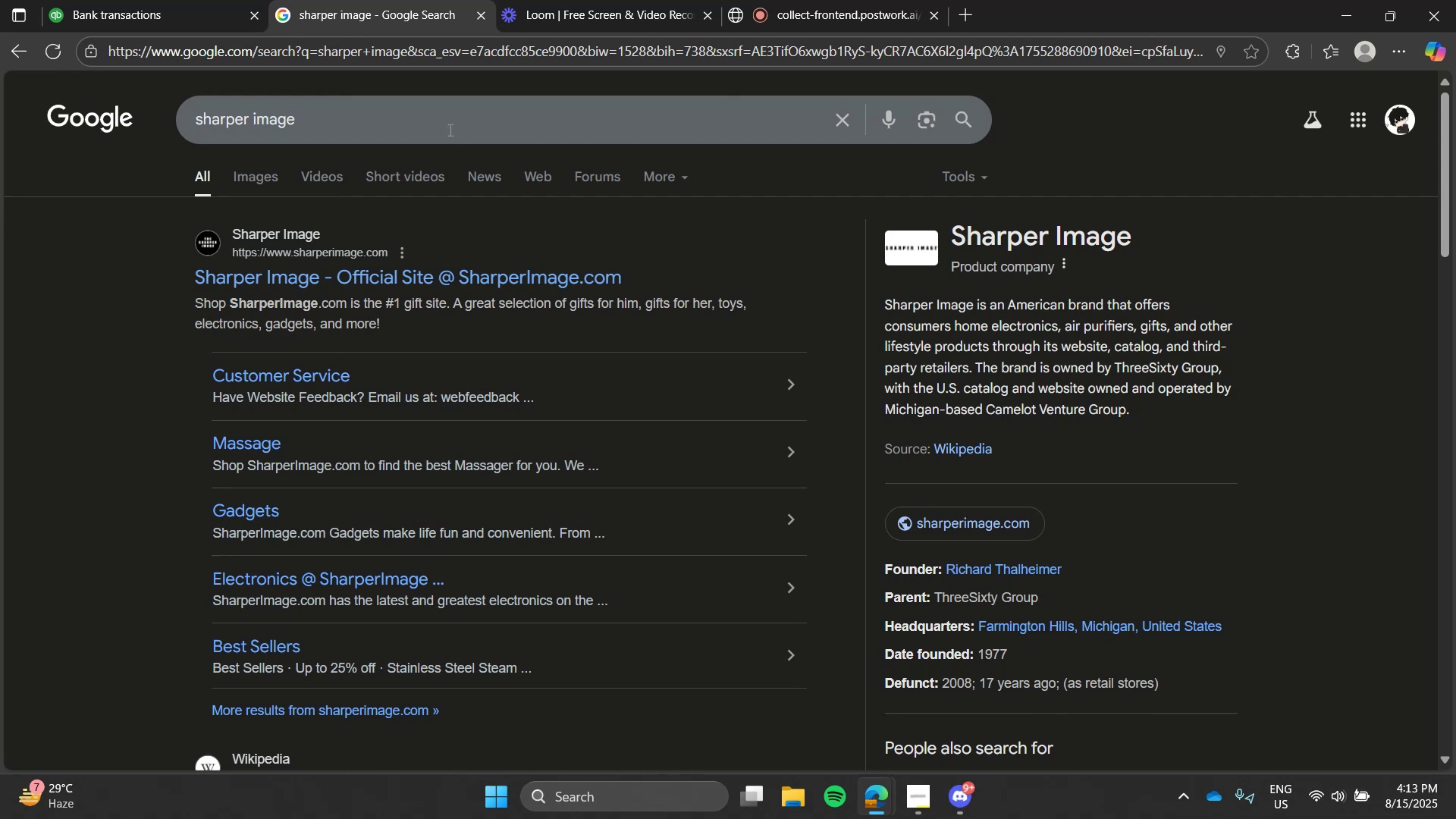 
wait(7.14)
 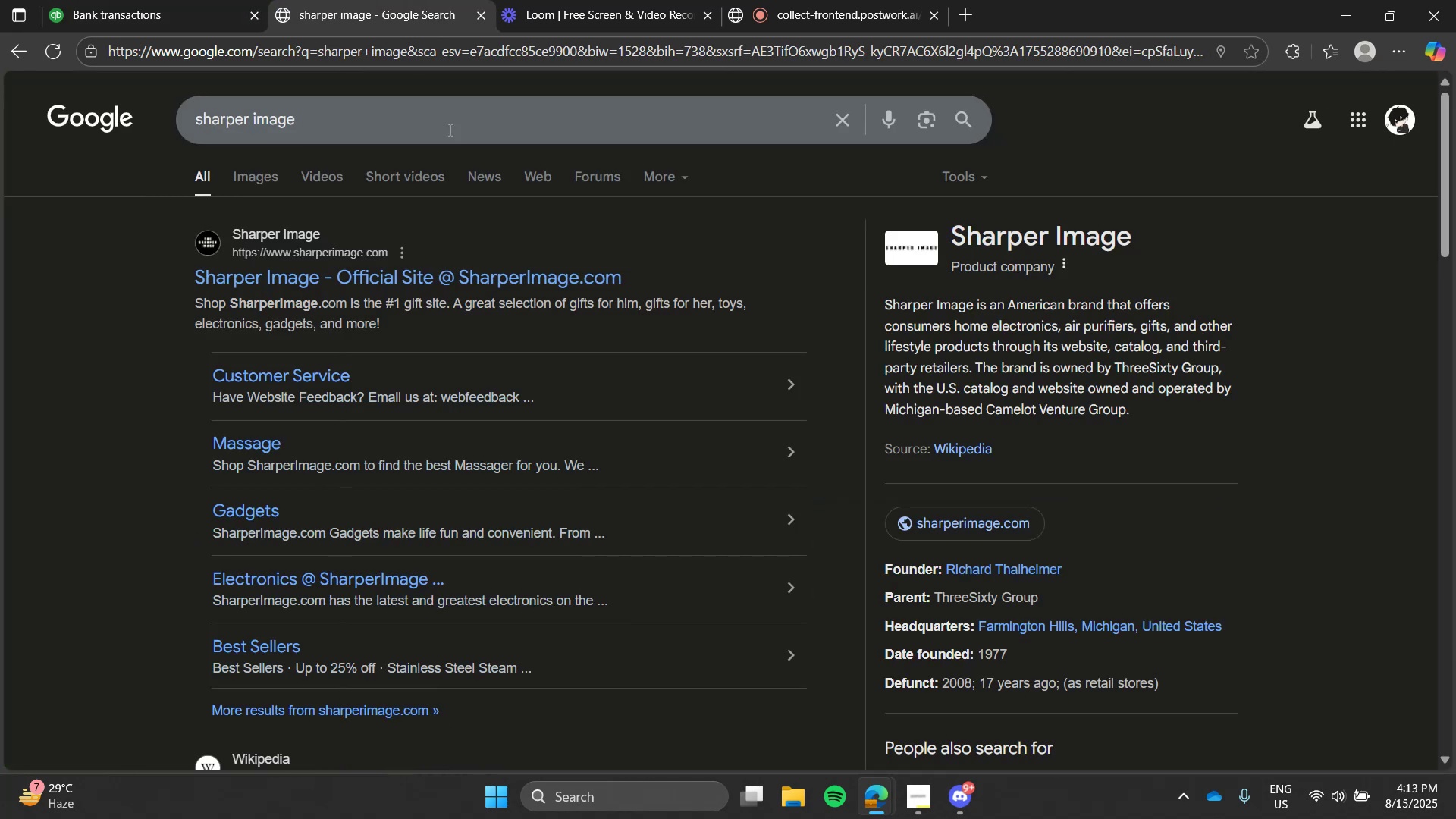 
left_click([197, 0])
 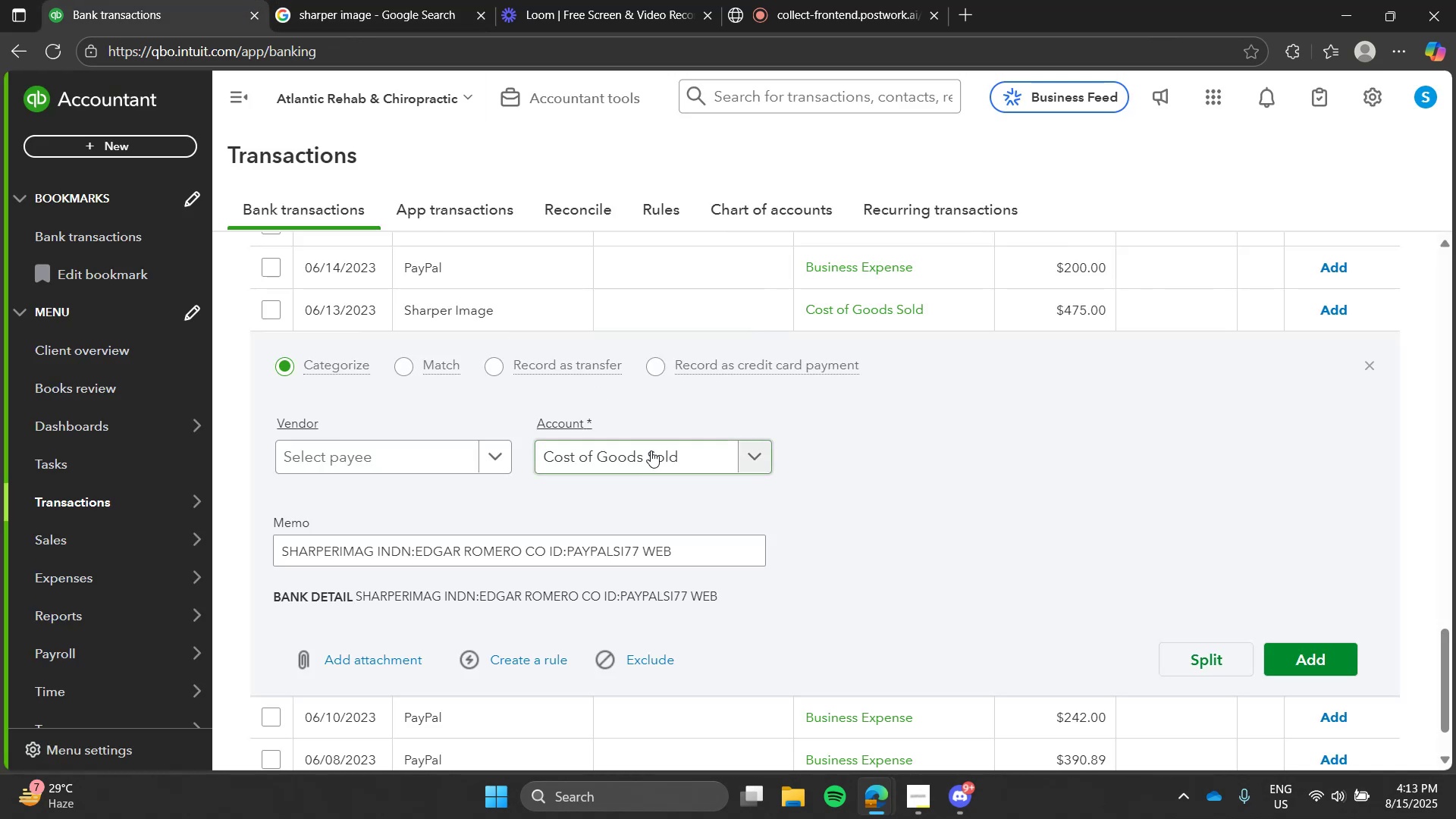 
left_click([651, 450])
 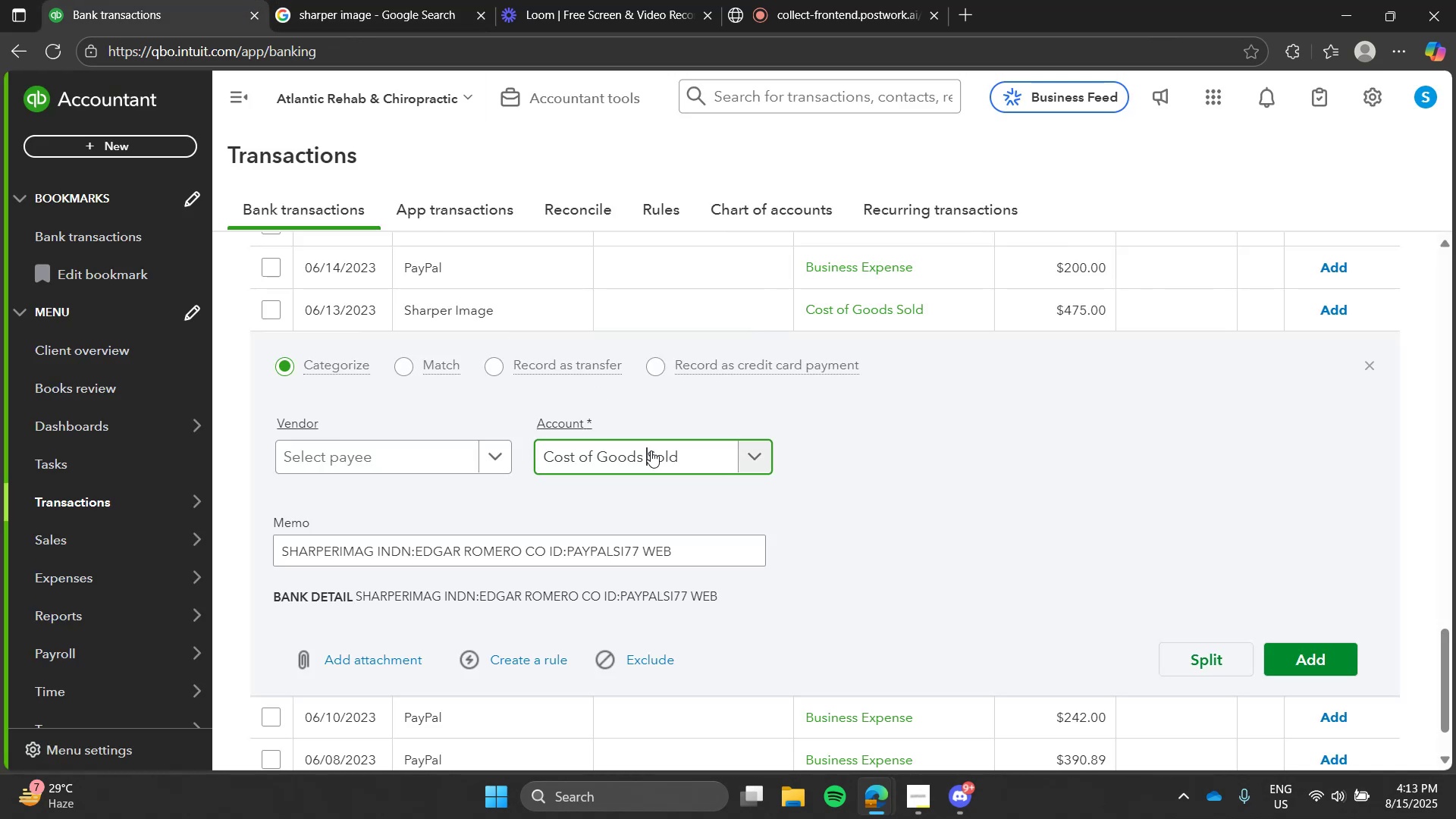 
type(busin)
key(Tab)
 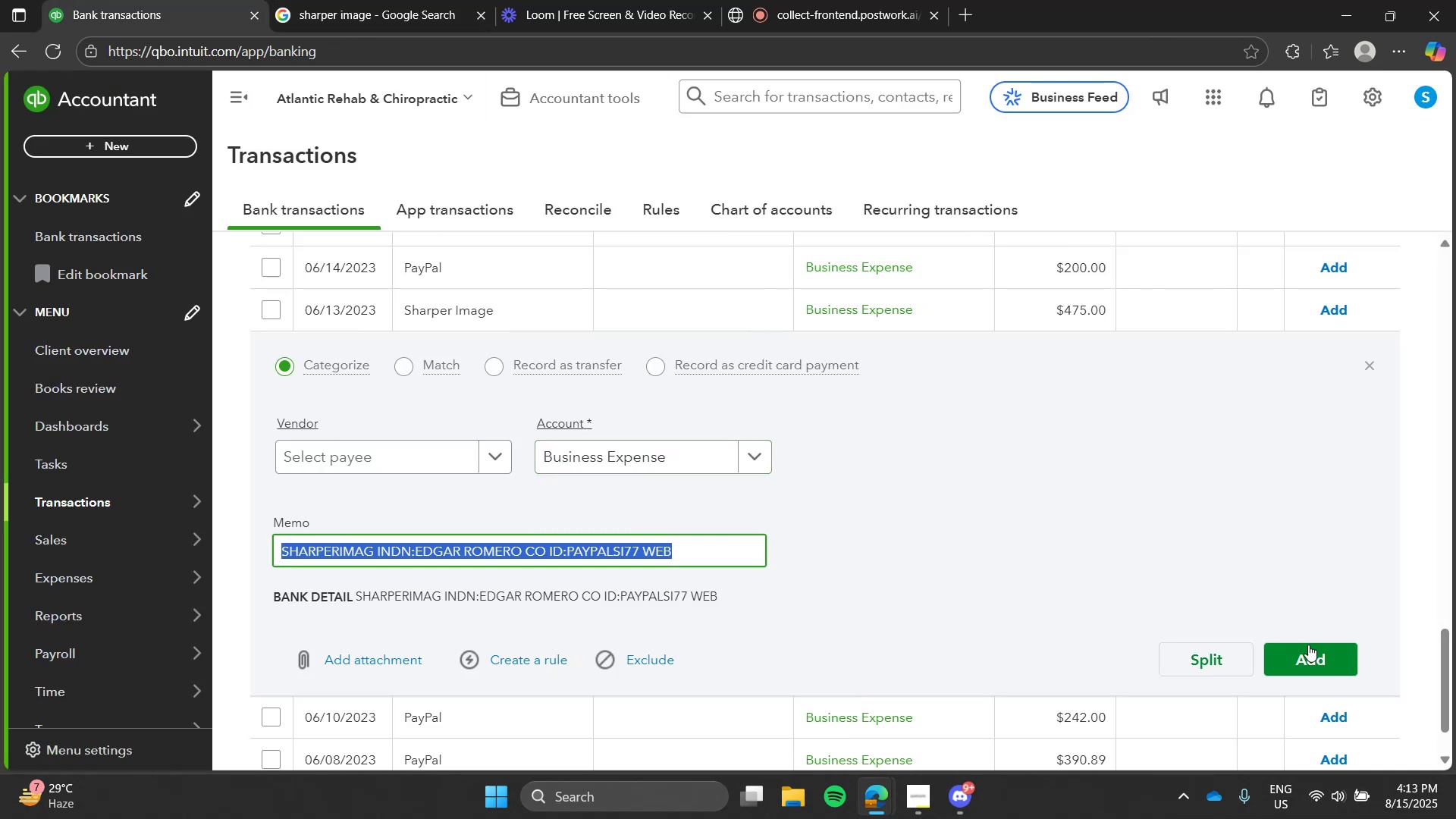 
left_click([1309, 645])
 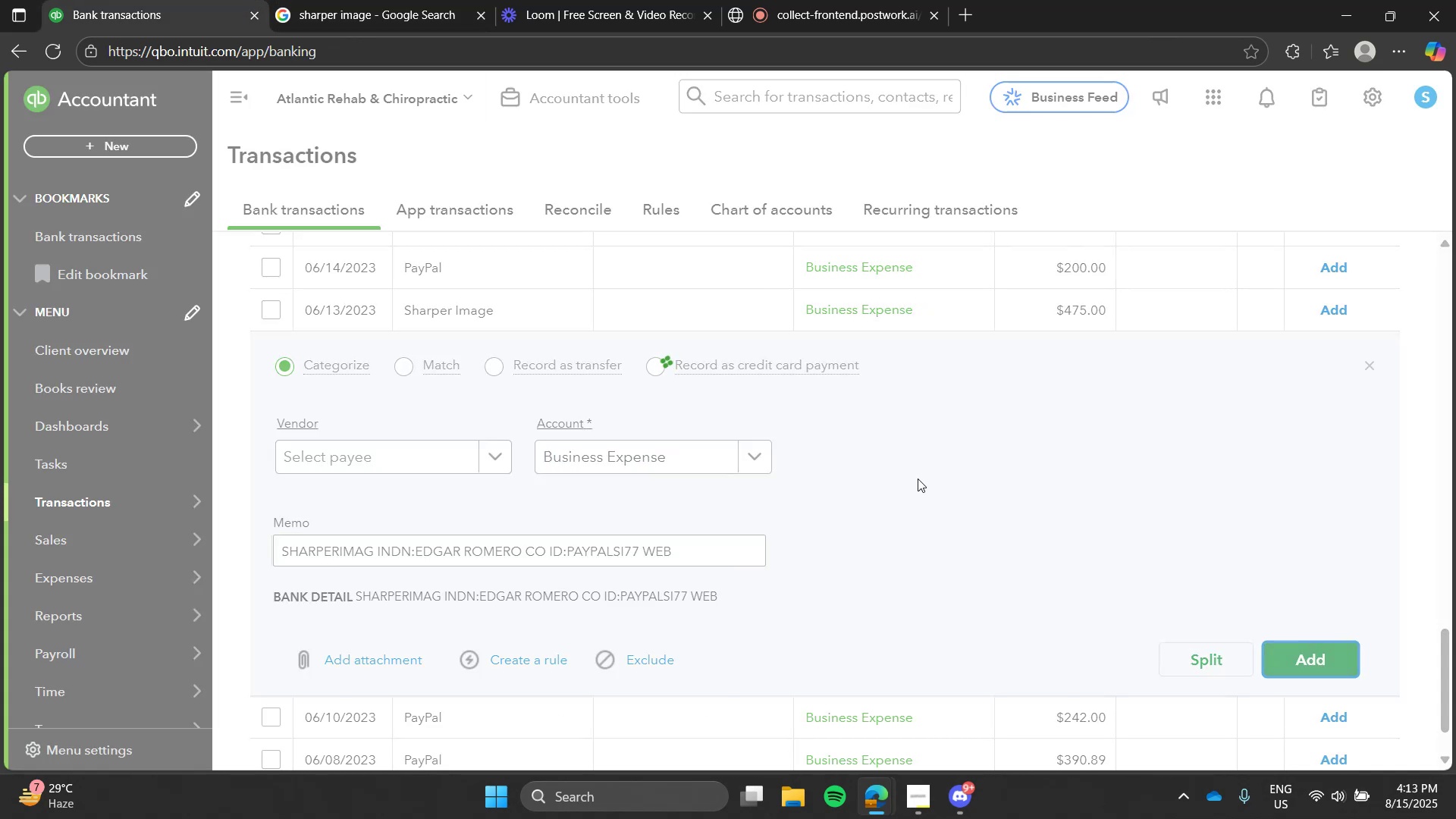 
mouse_move([836, 441])
 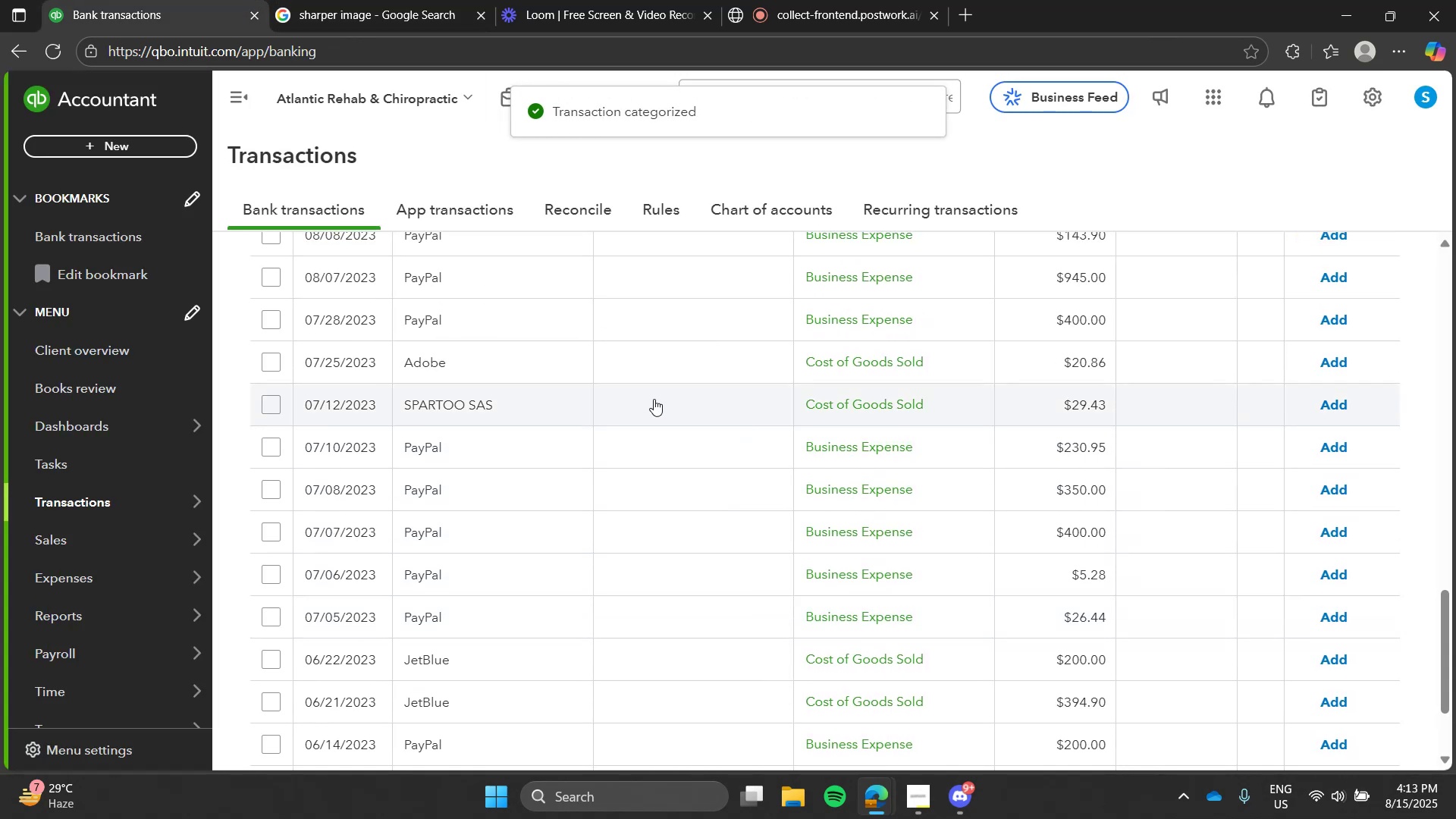 
left_click([654, 399])
 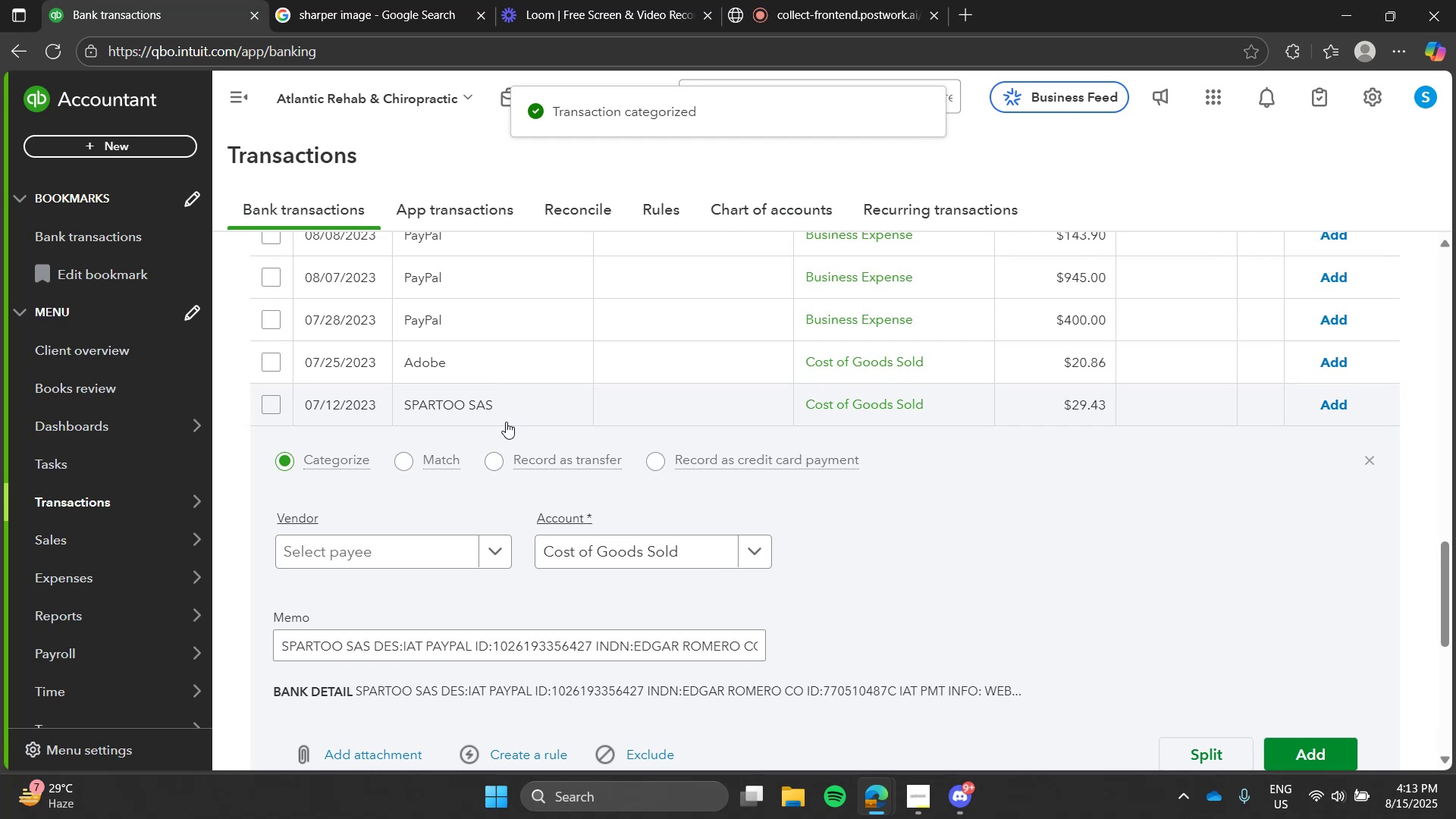 
left_click_drag(start_coordinate=[493, 408], to_coordinate=[381, 419])
 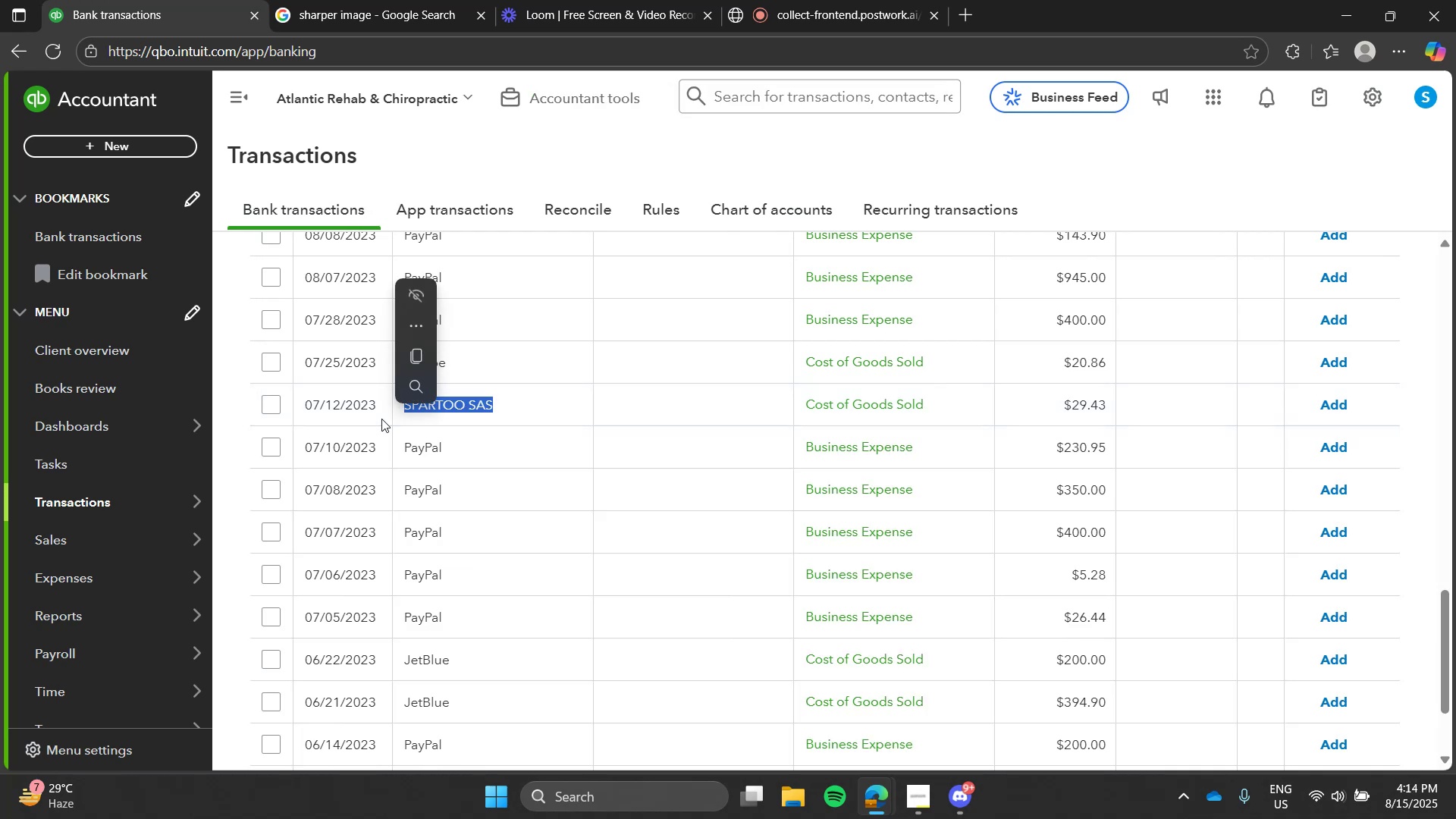 
key(Control+ControlLeft)
 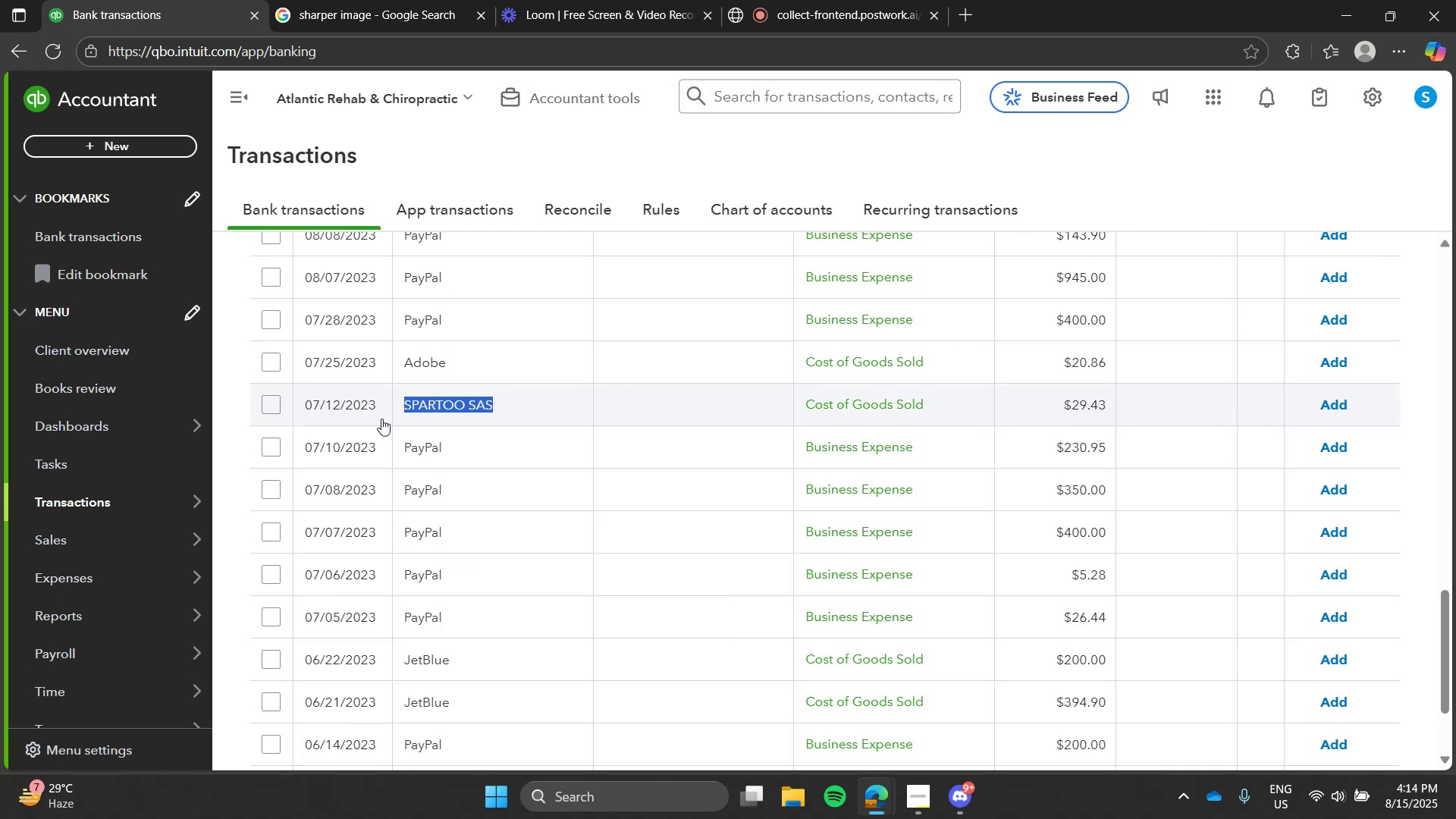 
key(Control+C)
 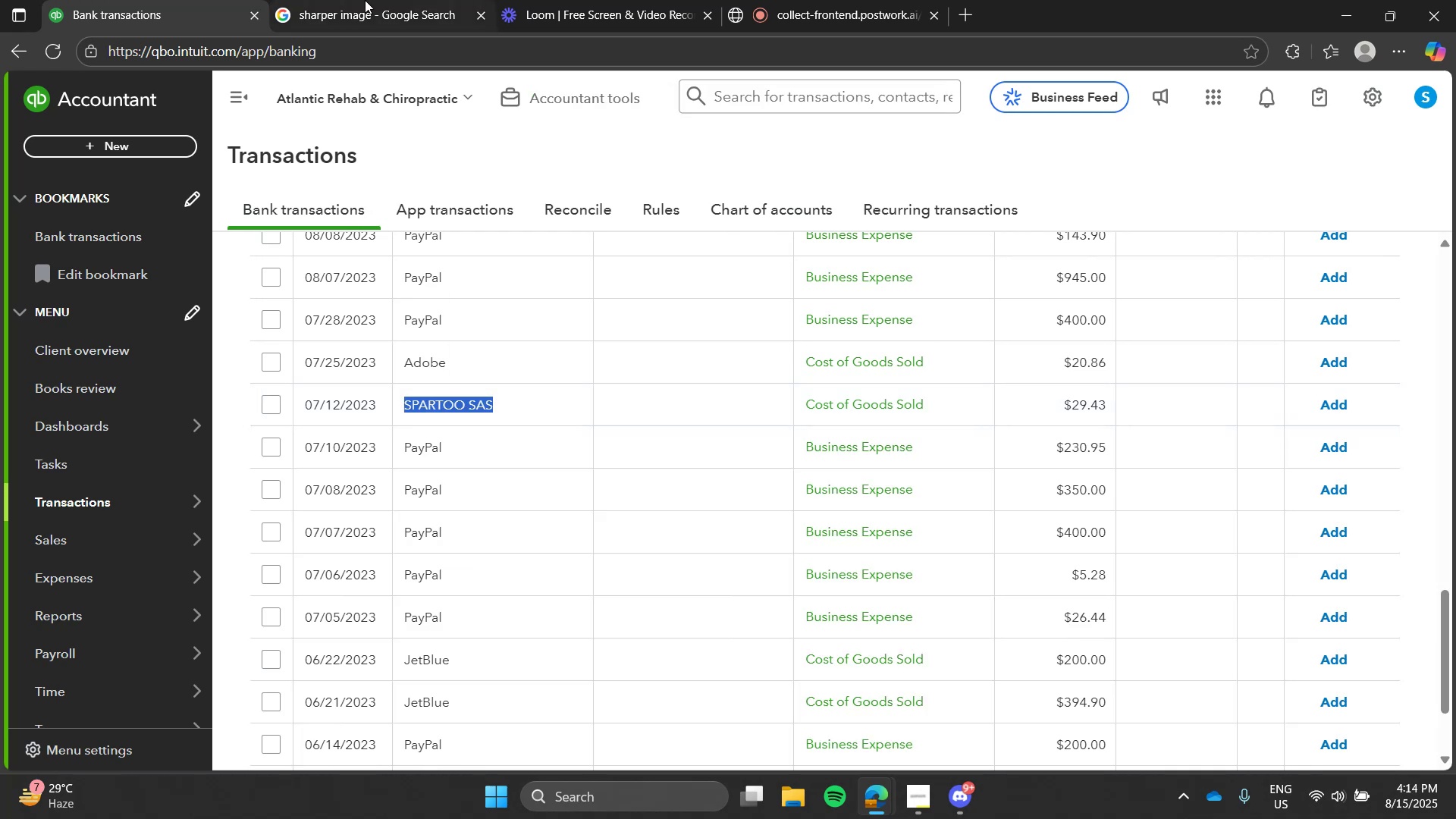 
left_click([365, 0])
 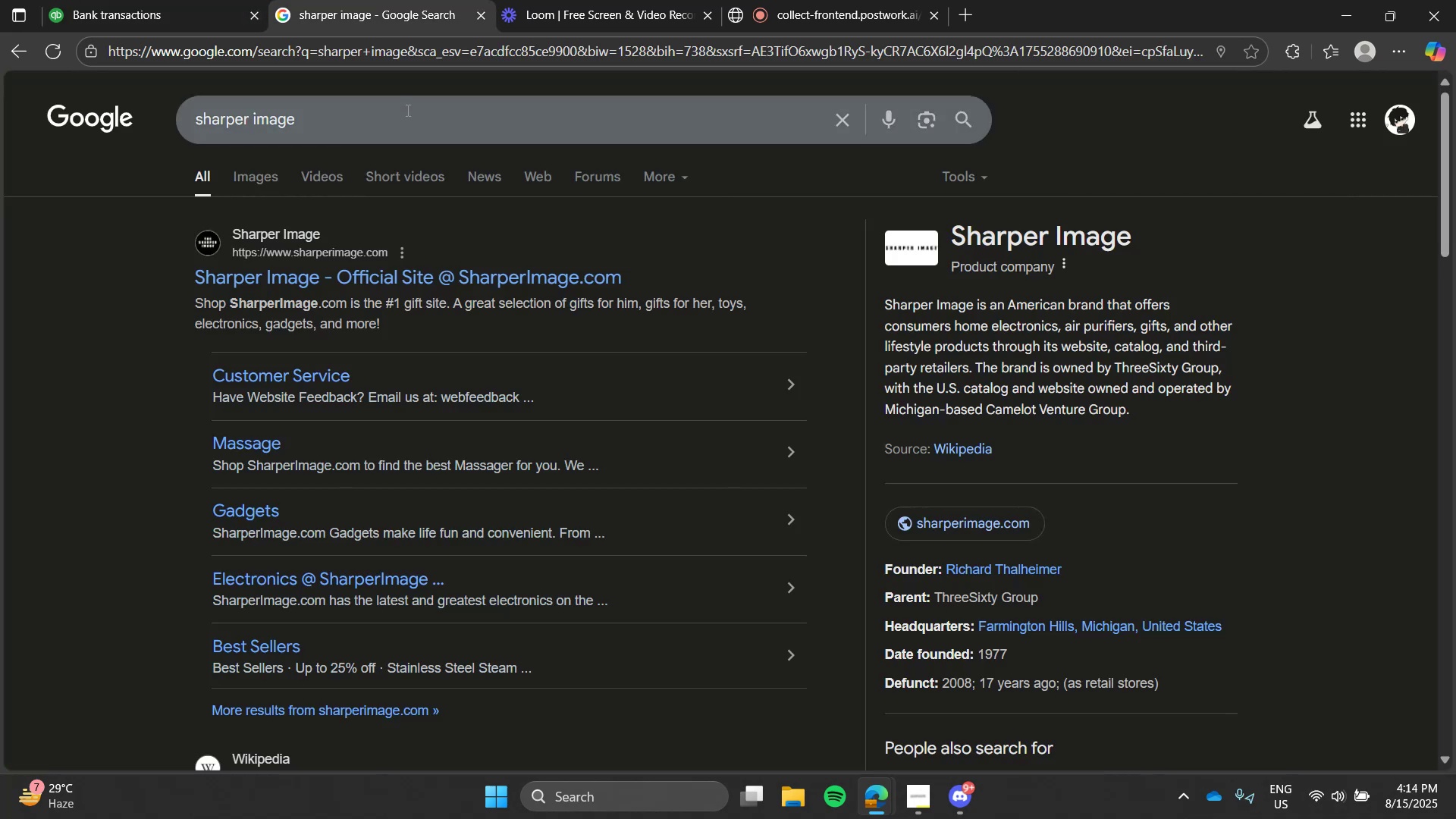 
left_click([406, 110])
 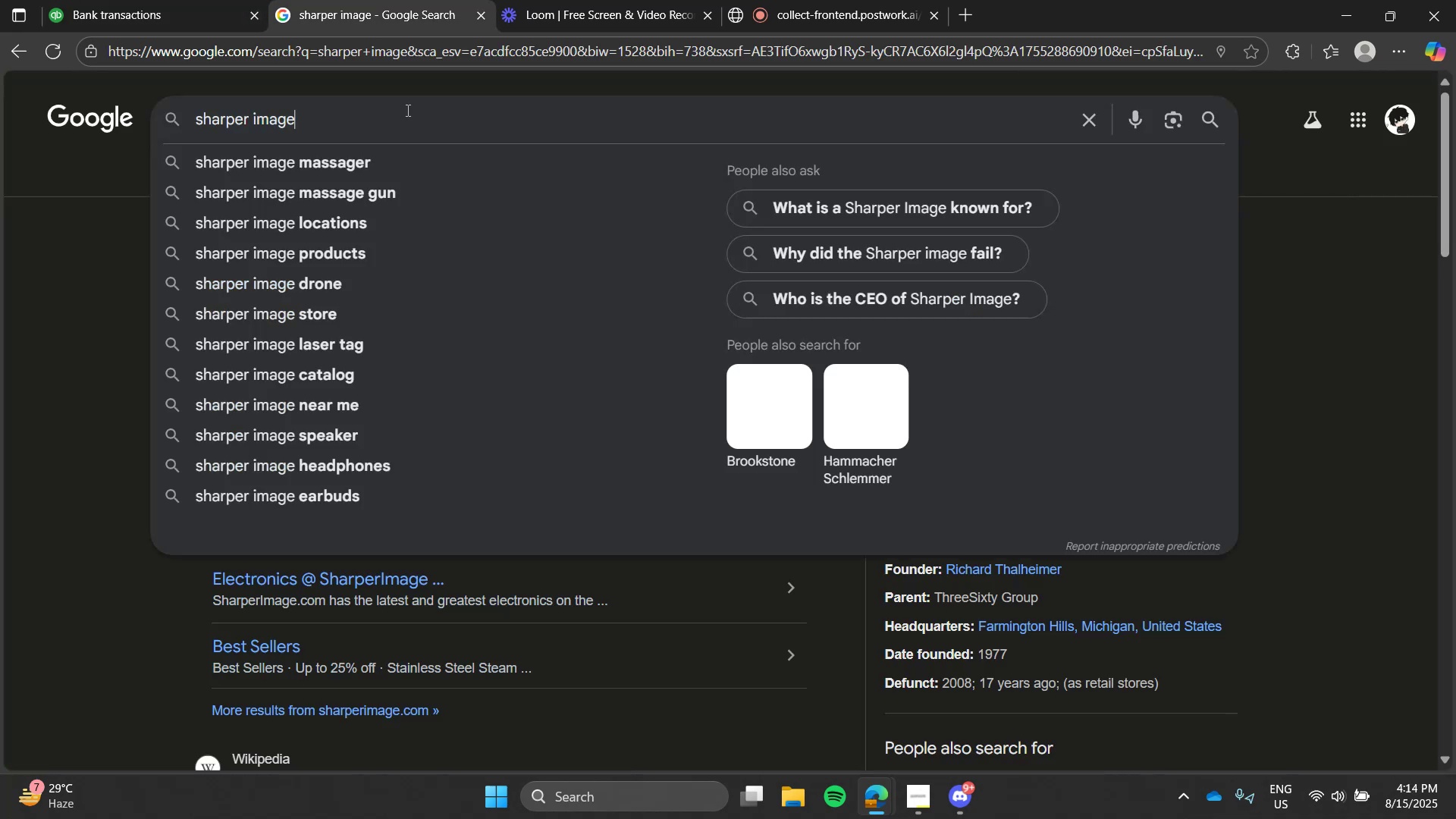 
hold_key(key=ControlLeft, duration=0.6)
double_click([406, 110])
 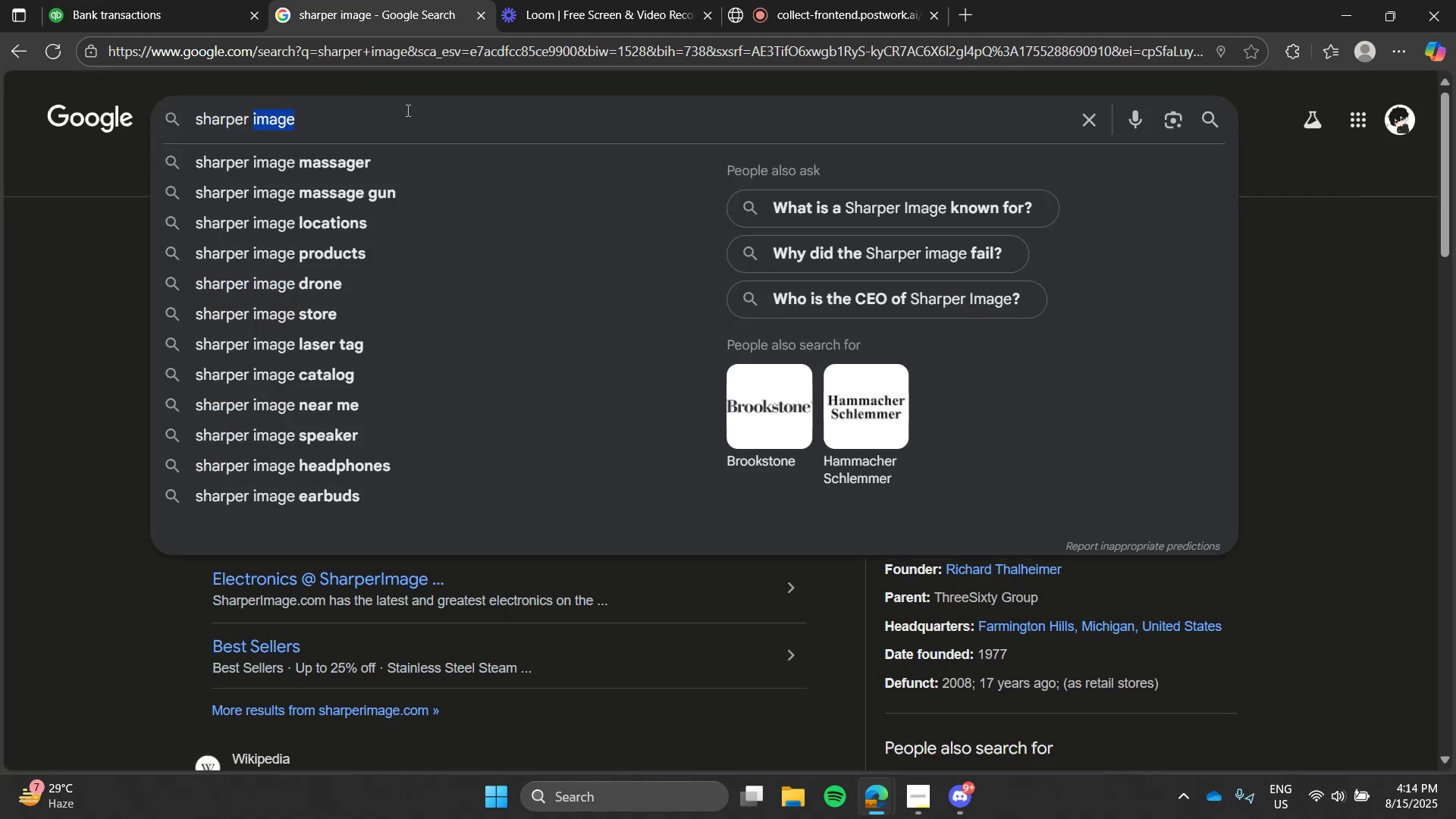 
double_click([406, 110])
 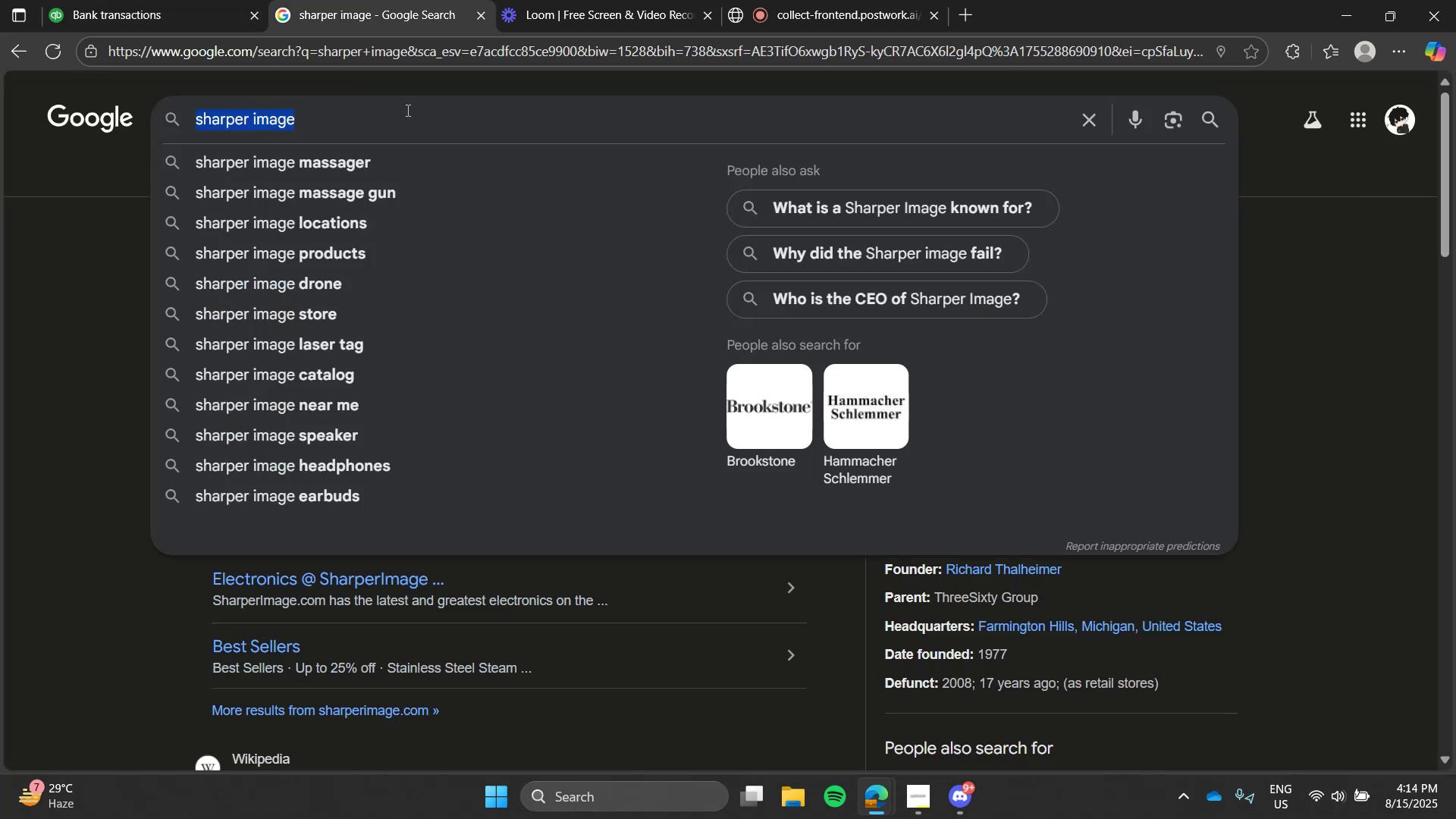 
triple_click([406, 110])
 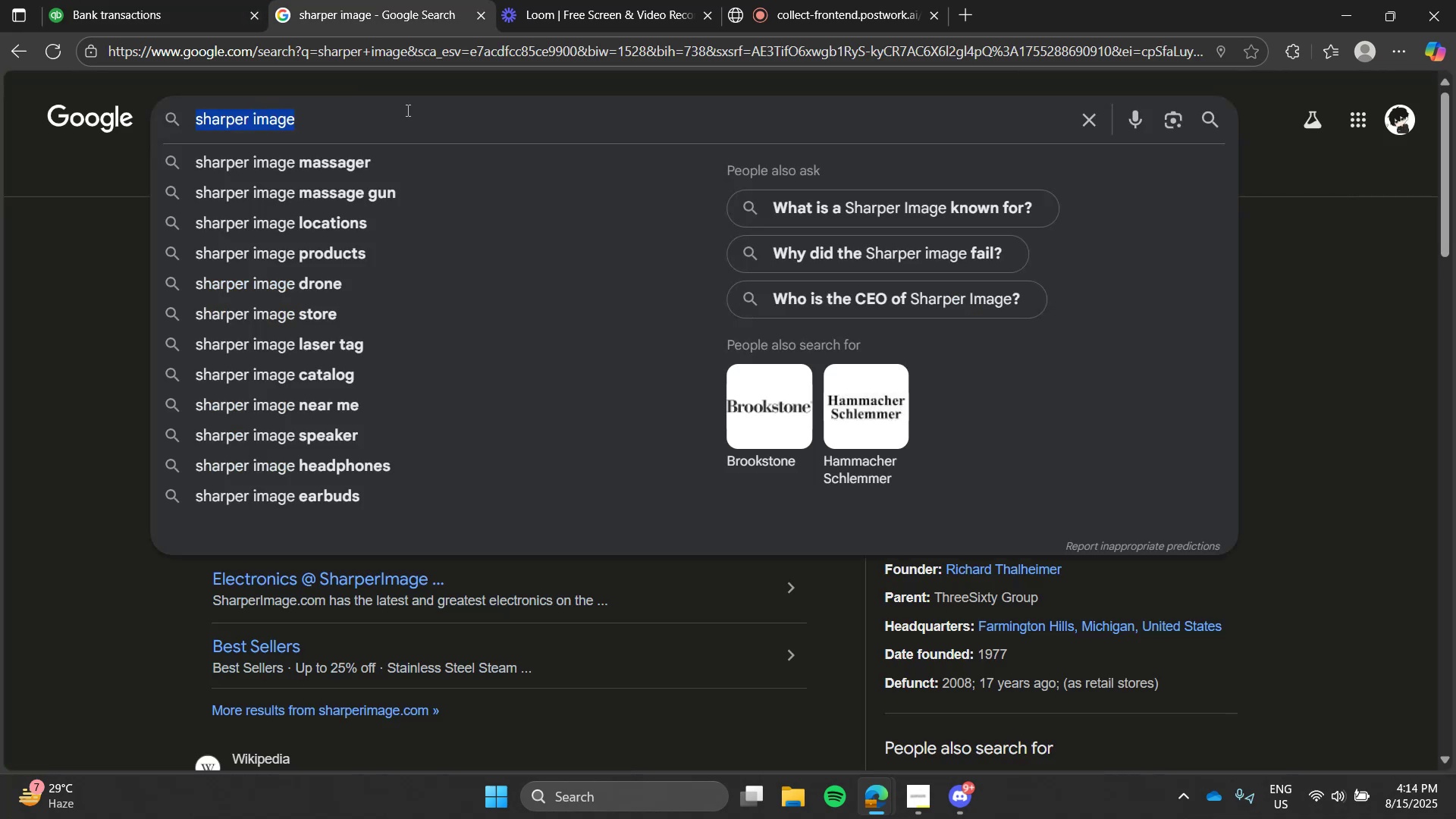 
key(Control+ControlLeft)
 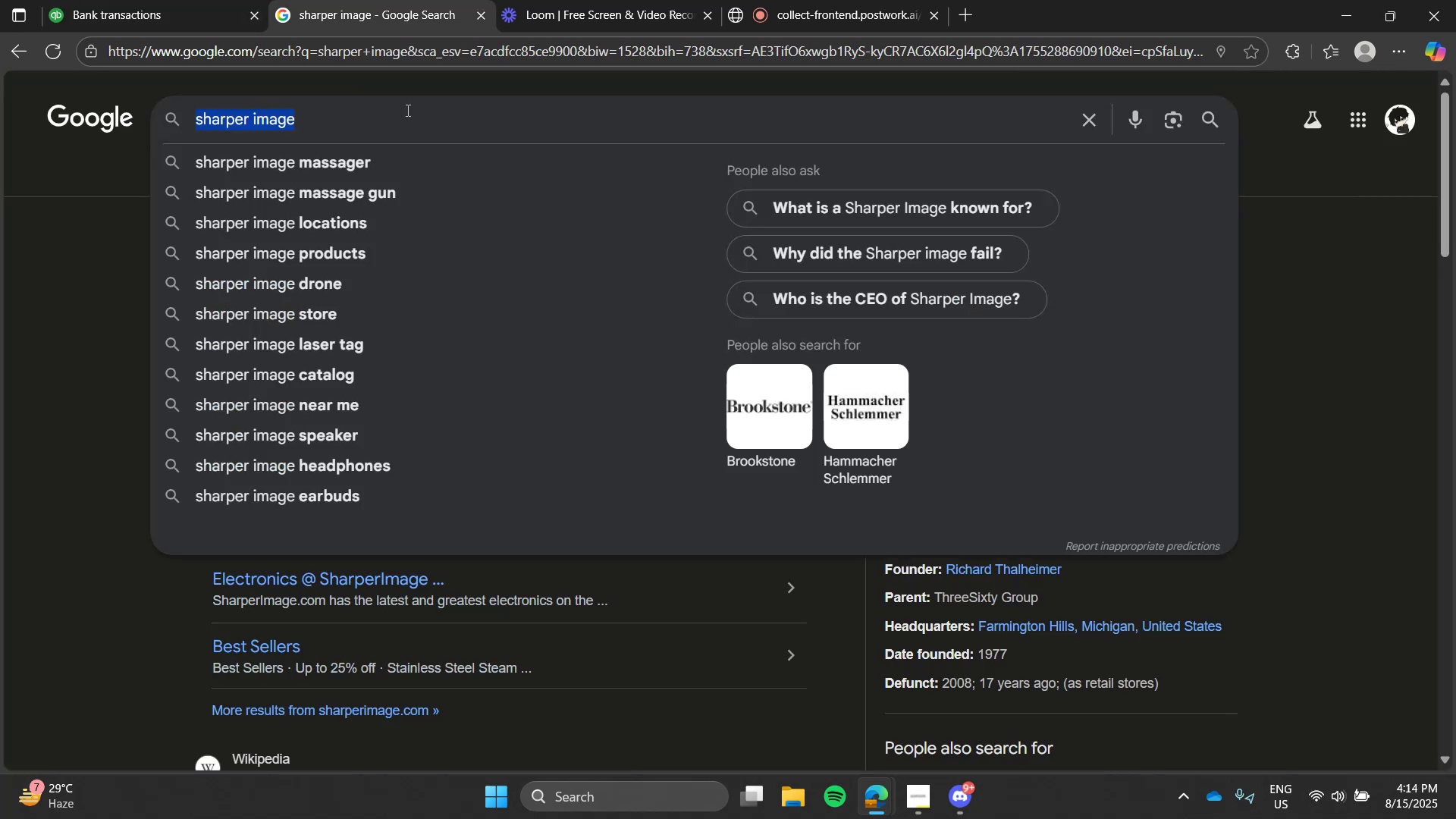 
key(Control+V)
 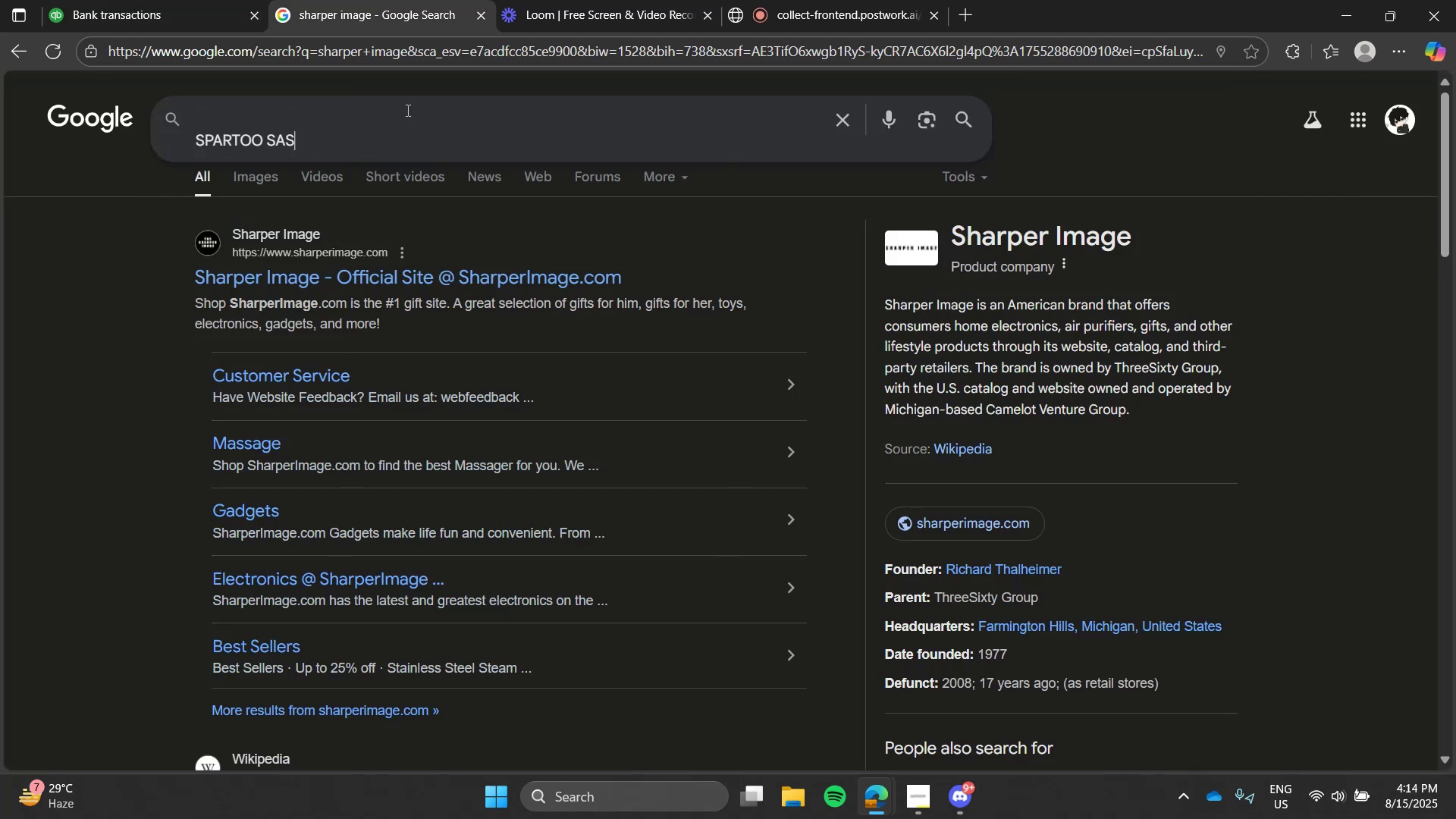 
key(Enter)
 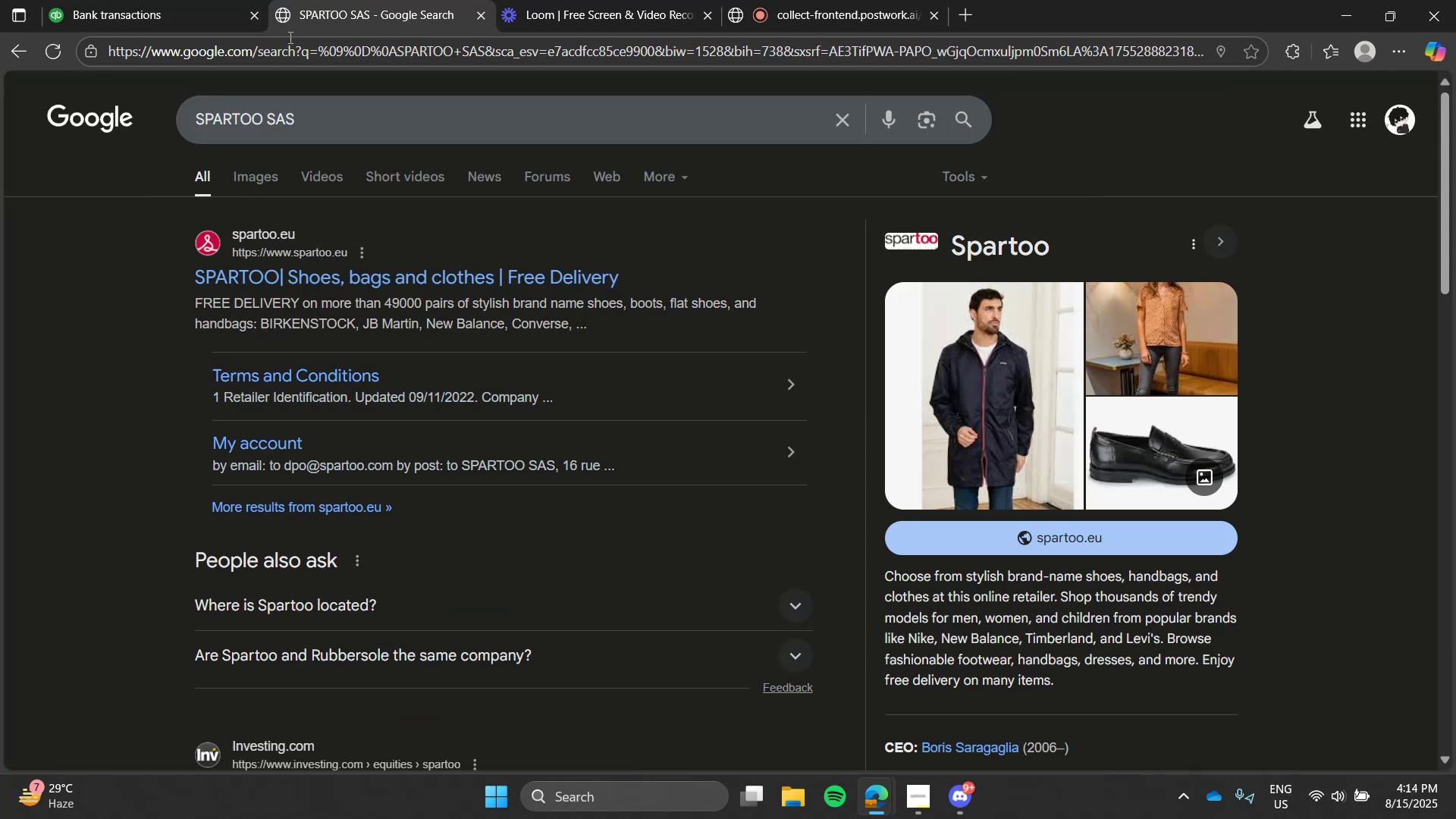 
left_click([175, 0])
 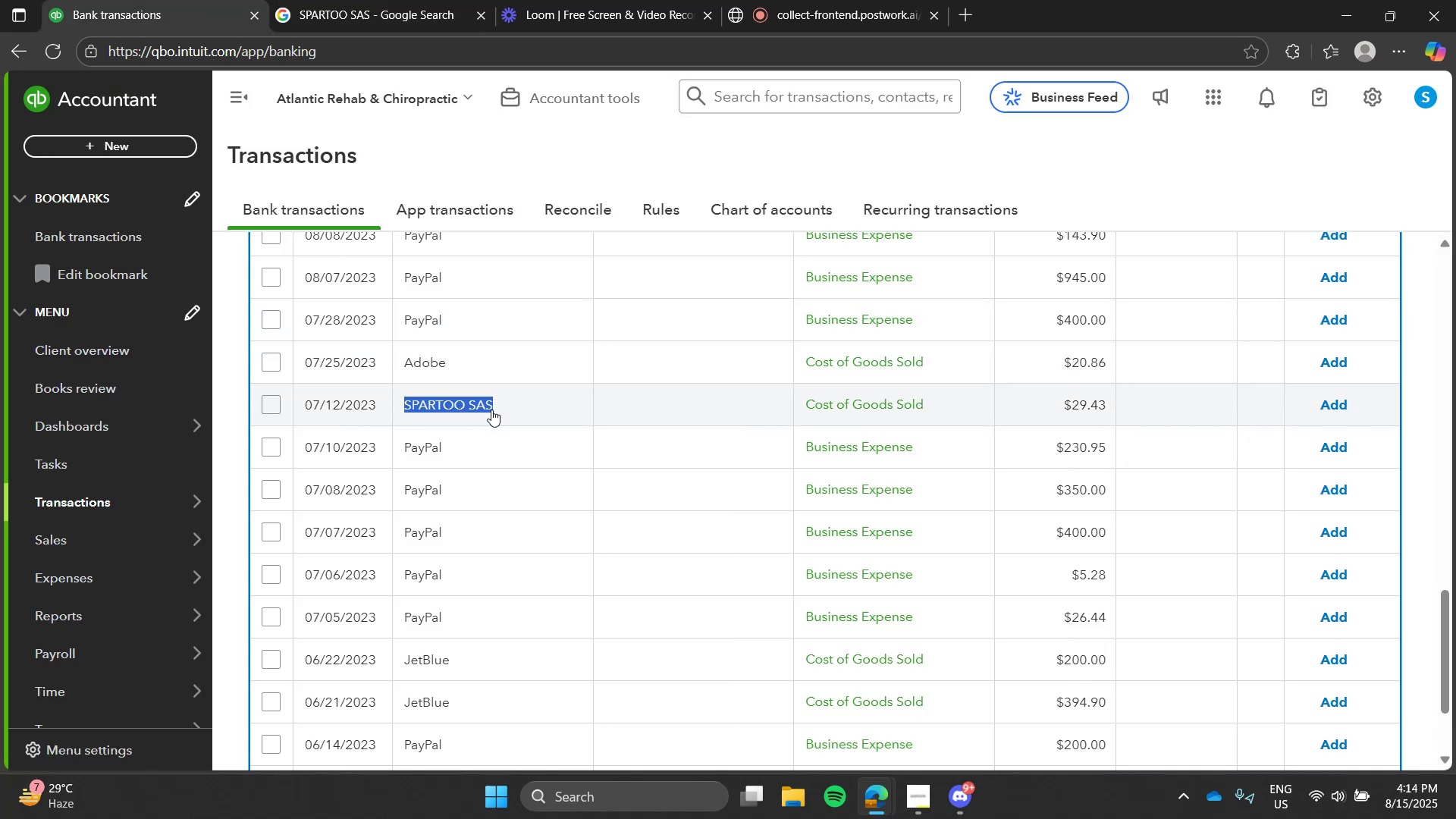 
left_click([491, 410])
 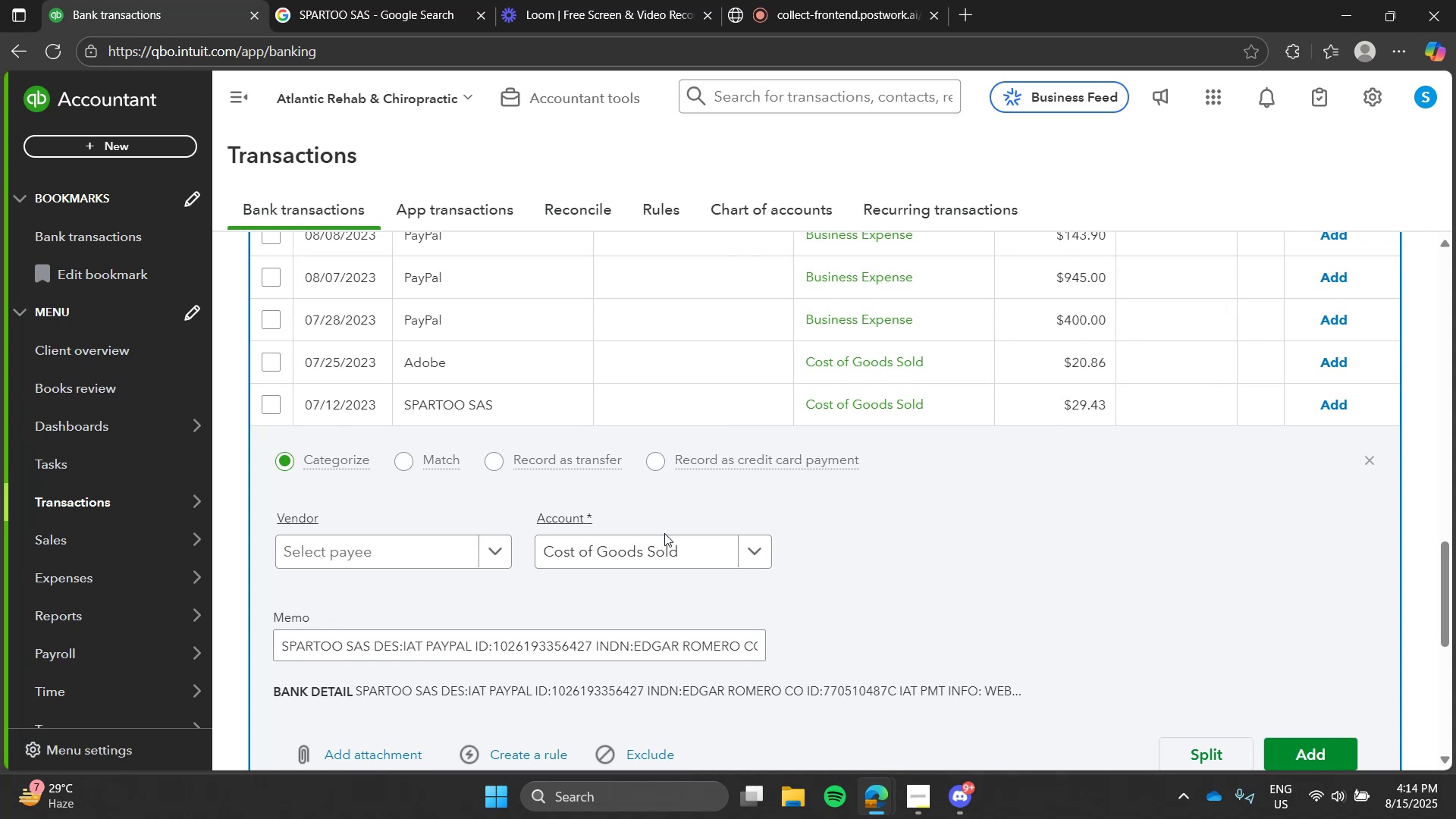 
left_click([665, 548])
 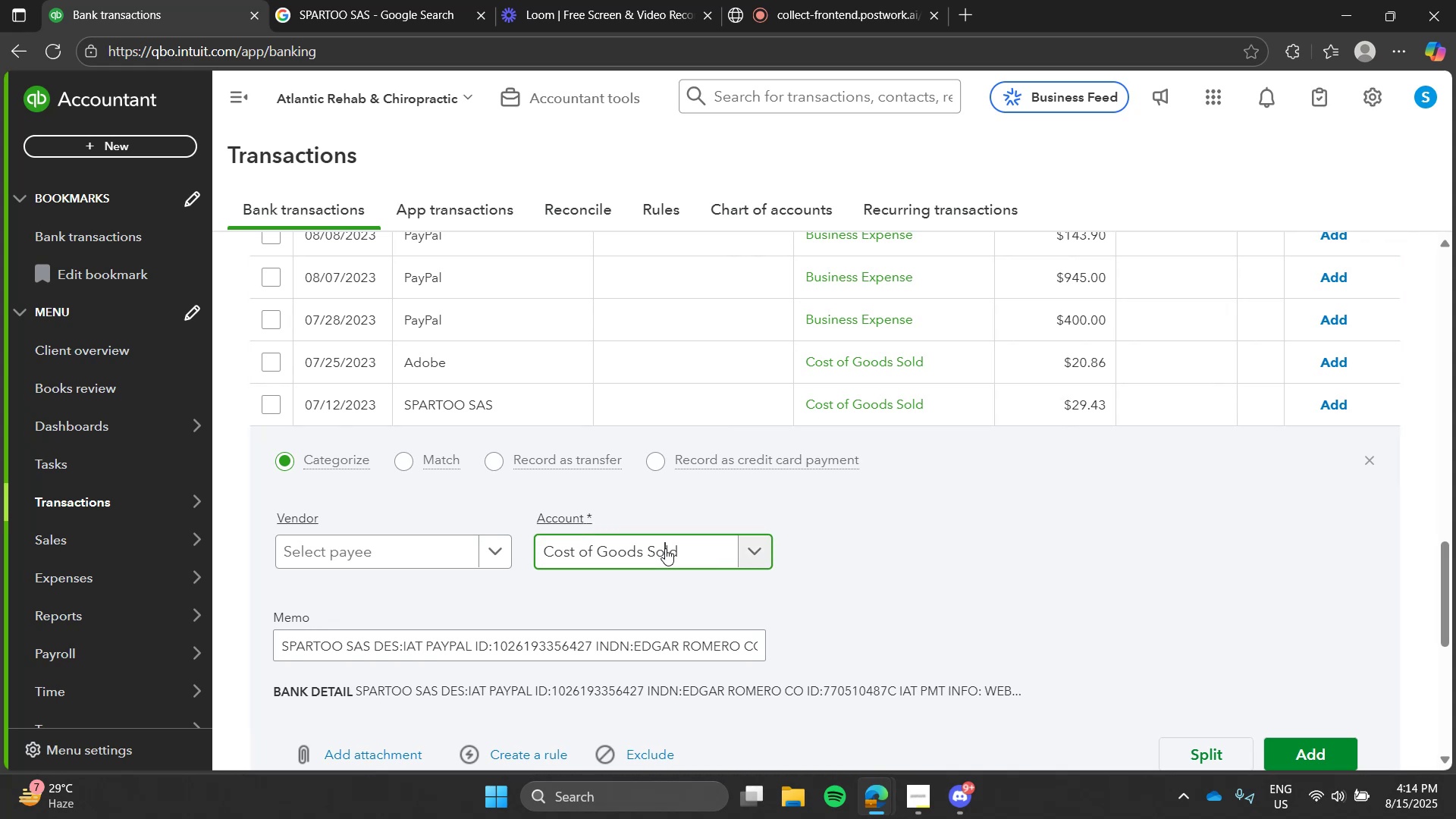 
type(mea)
key(Tab)
 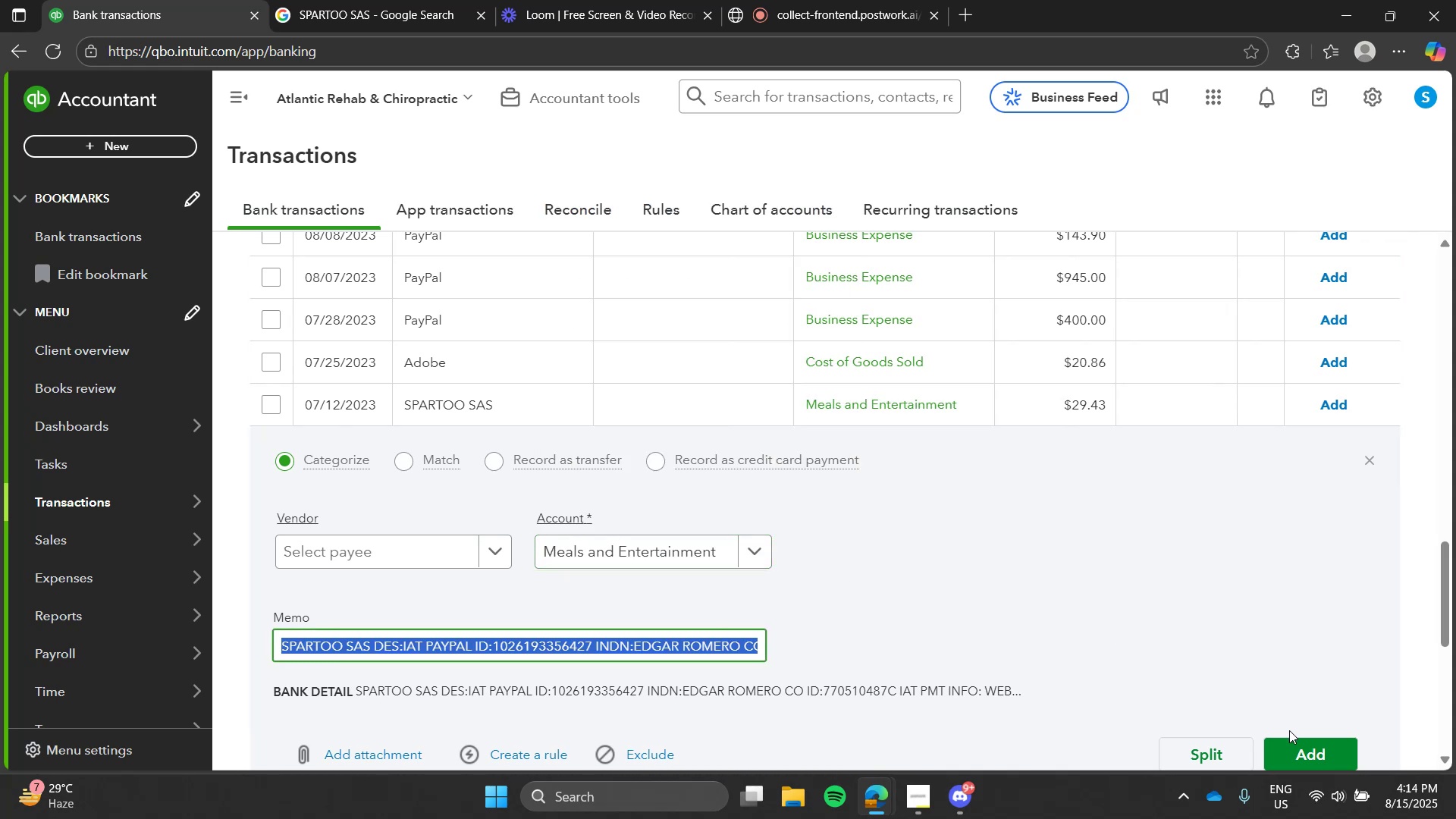 
left_click([1290, 737])
 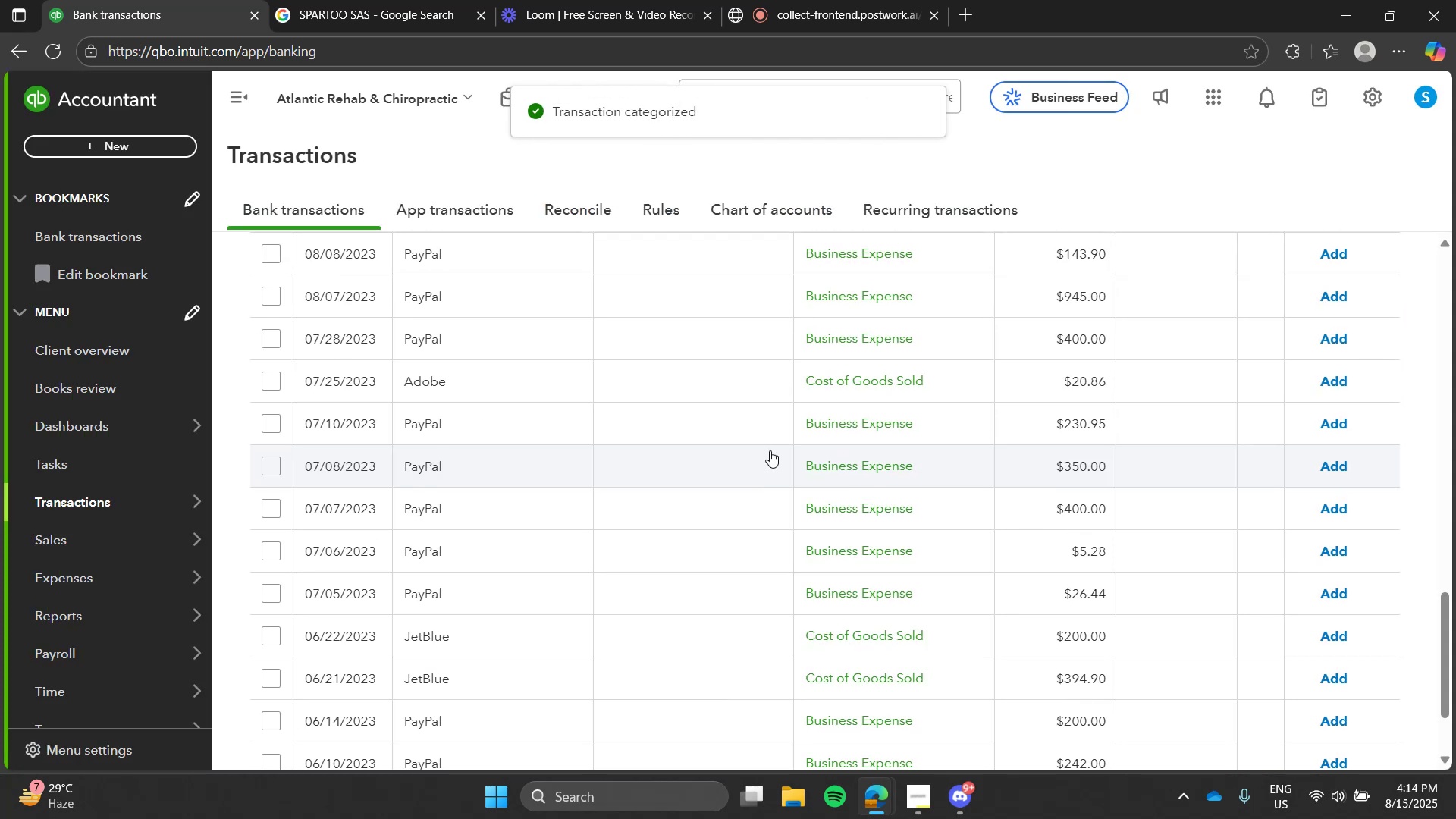 
left_click([608, 387])
 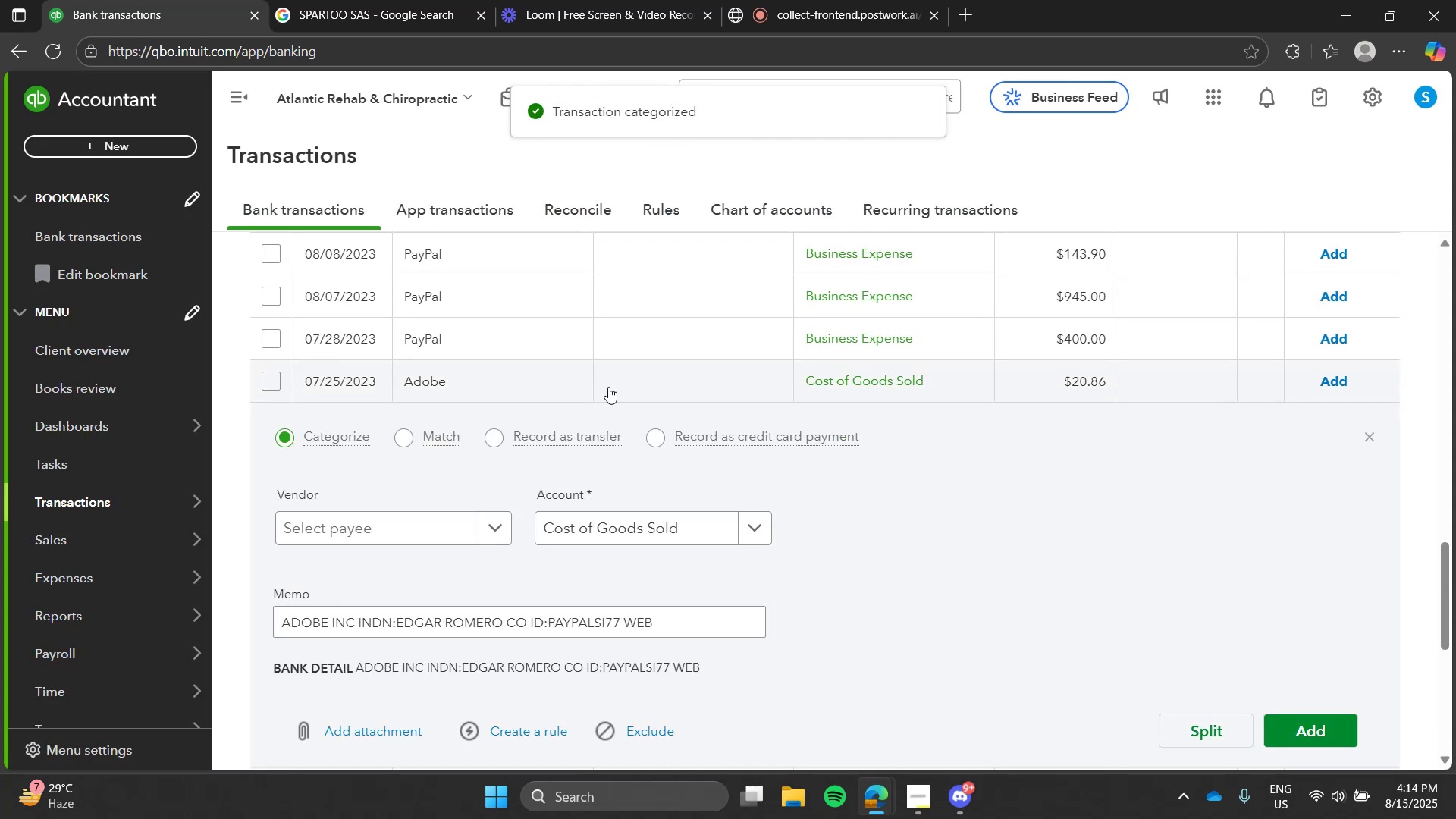 
left_click([667, 539])
 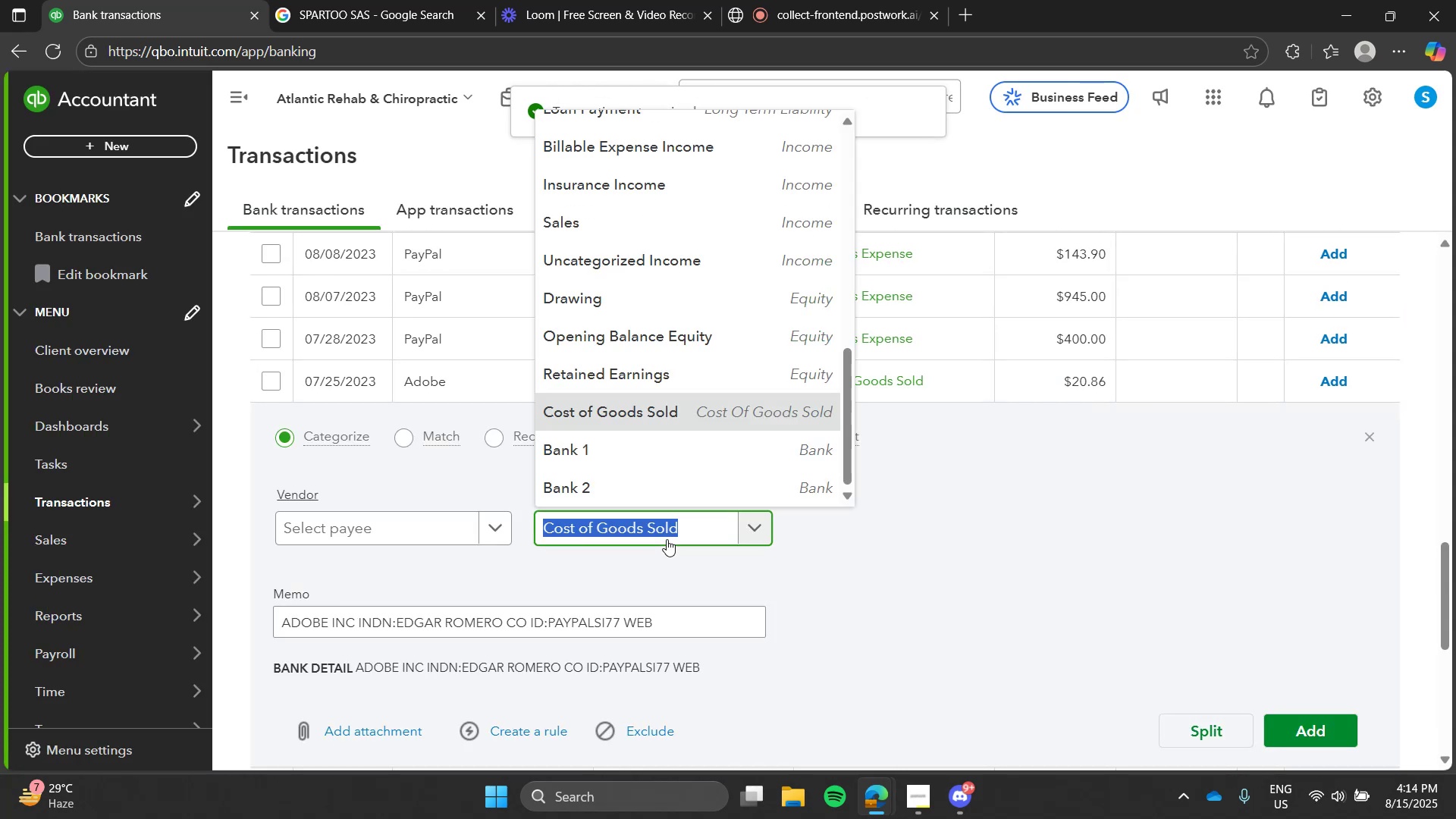 
type(sub)
key(Tab)
 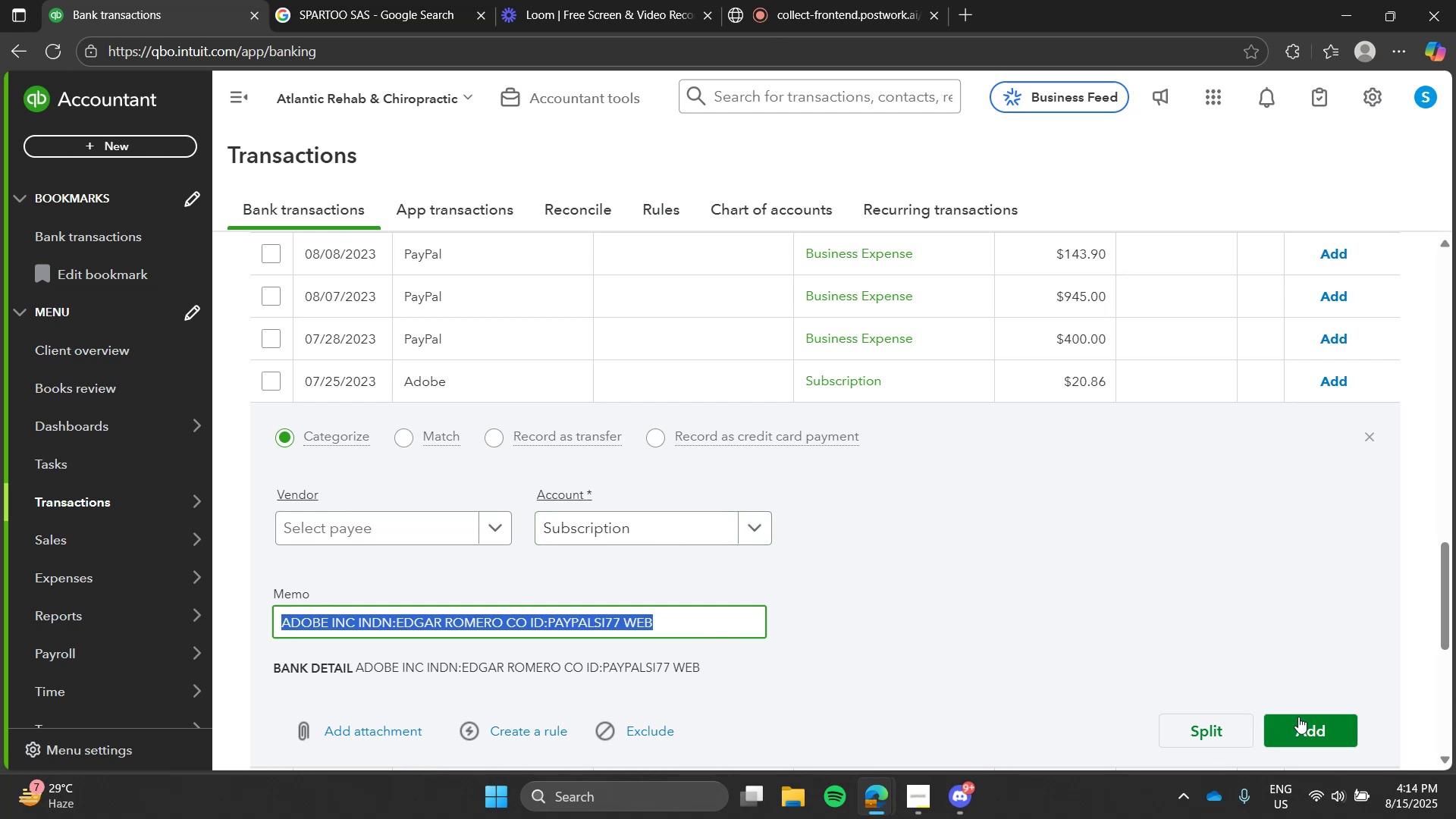 
left_click([1302, 719])
 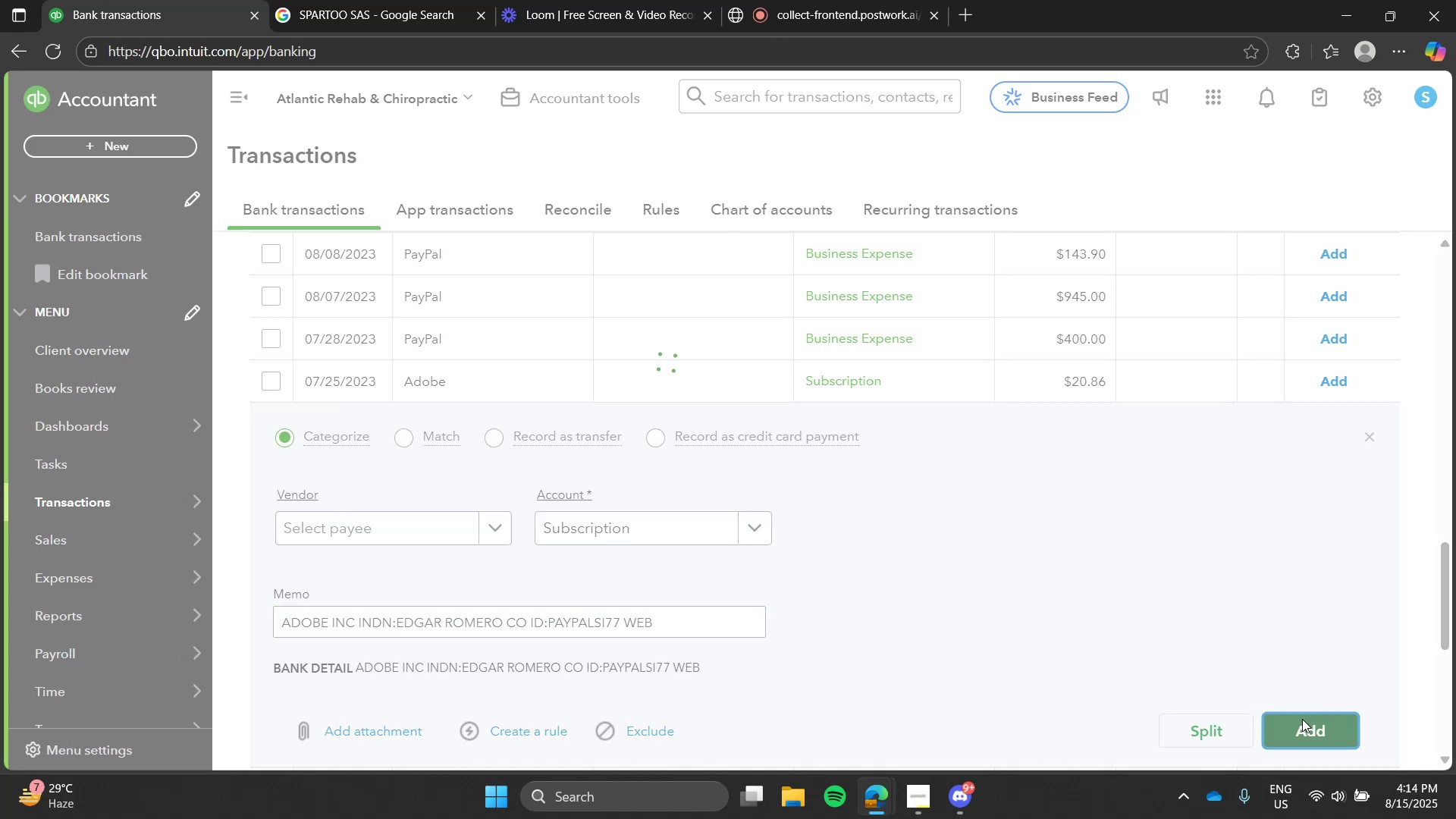 
mouse_move([873, 547])
 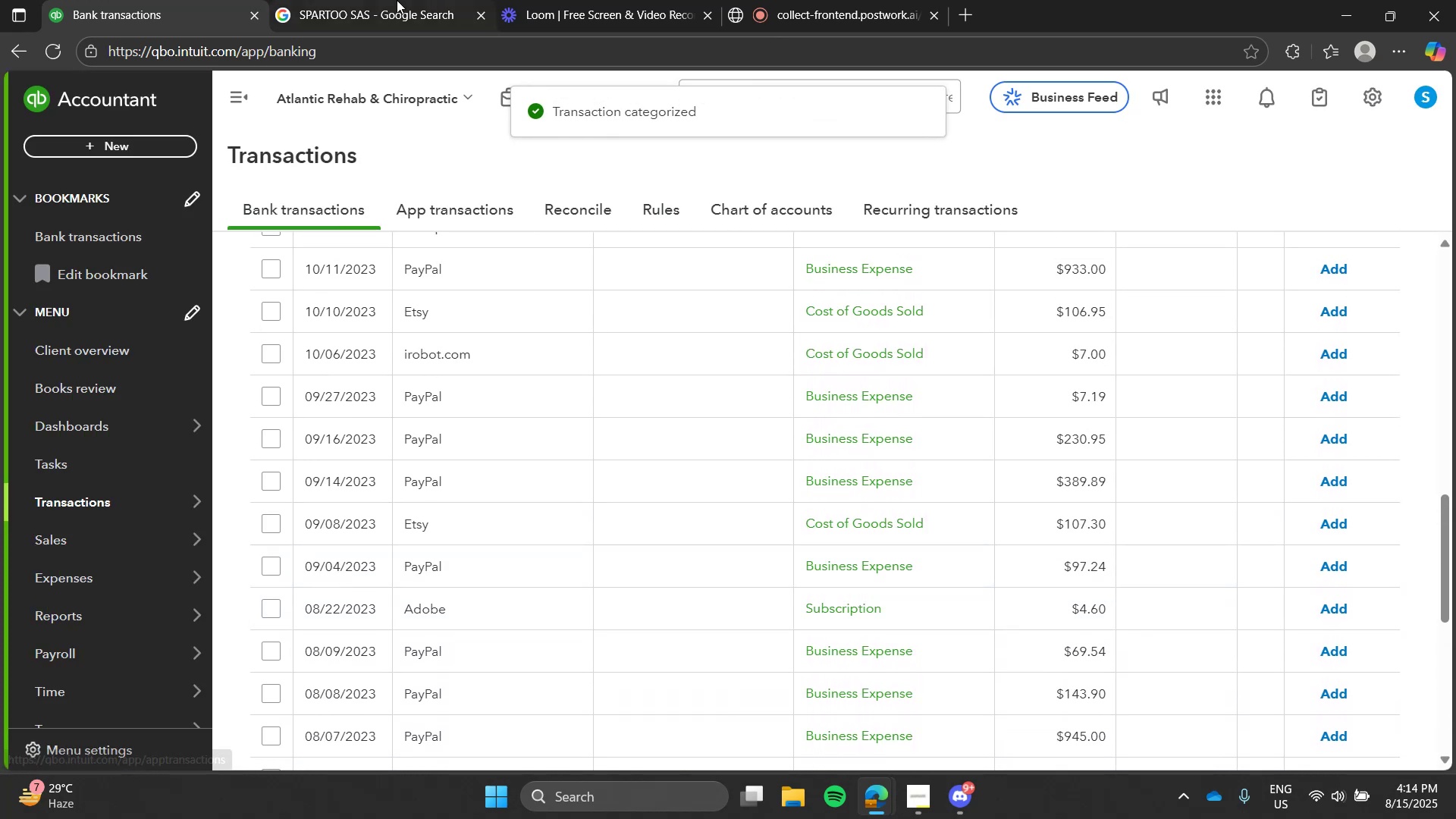 
left_click([397, 0])
 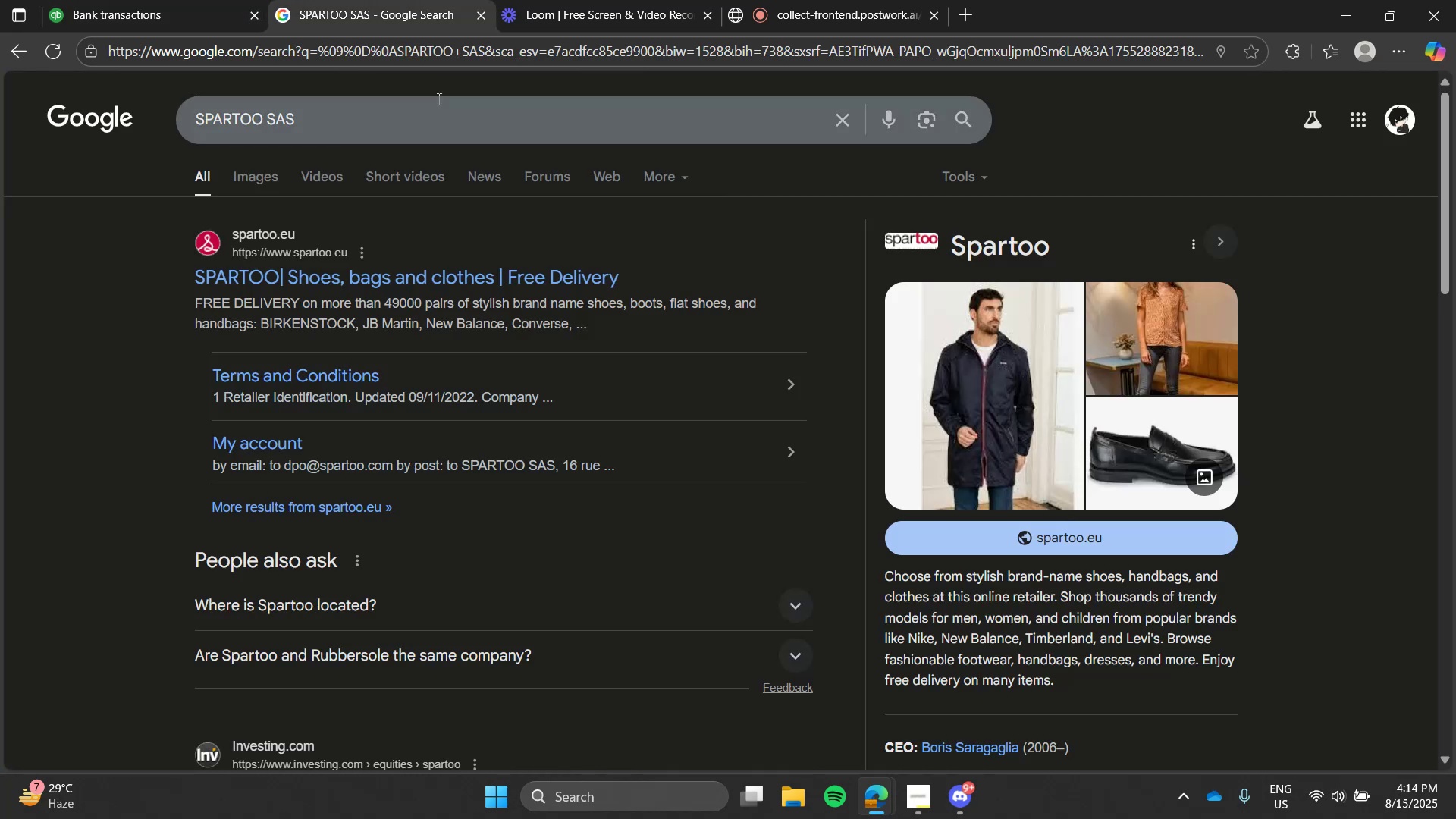 
double_click([438, 99])
 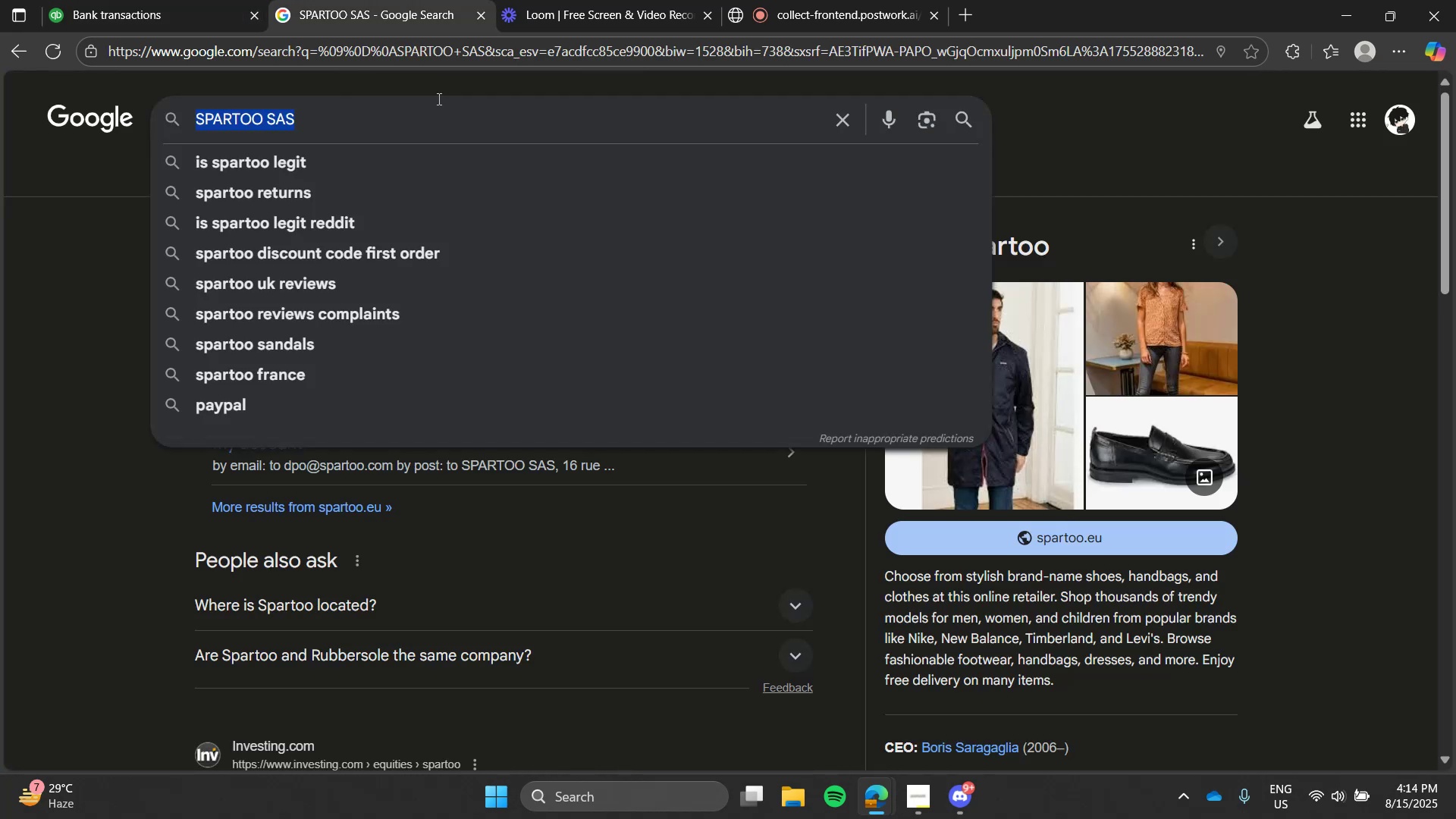 
triple_click([438, 99])
 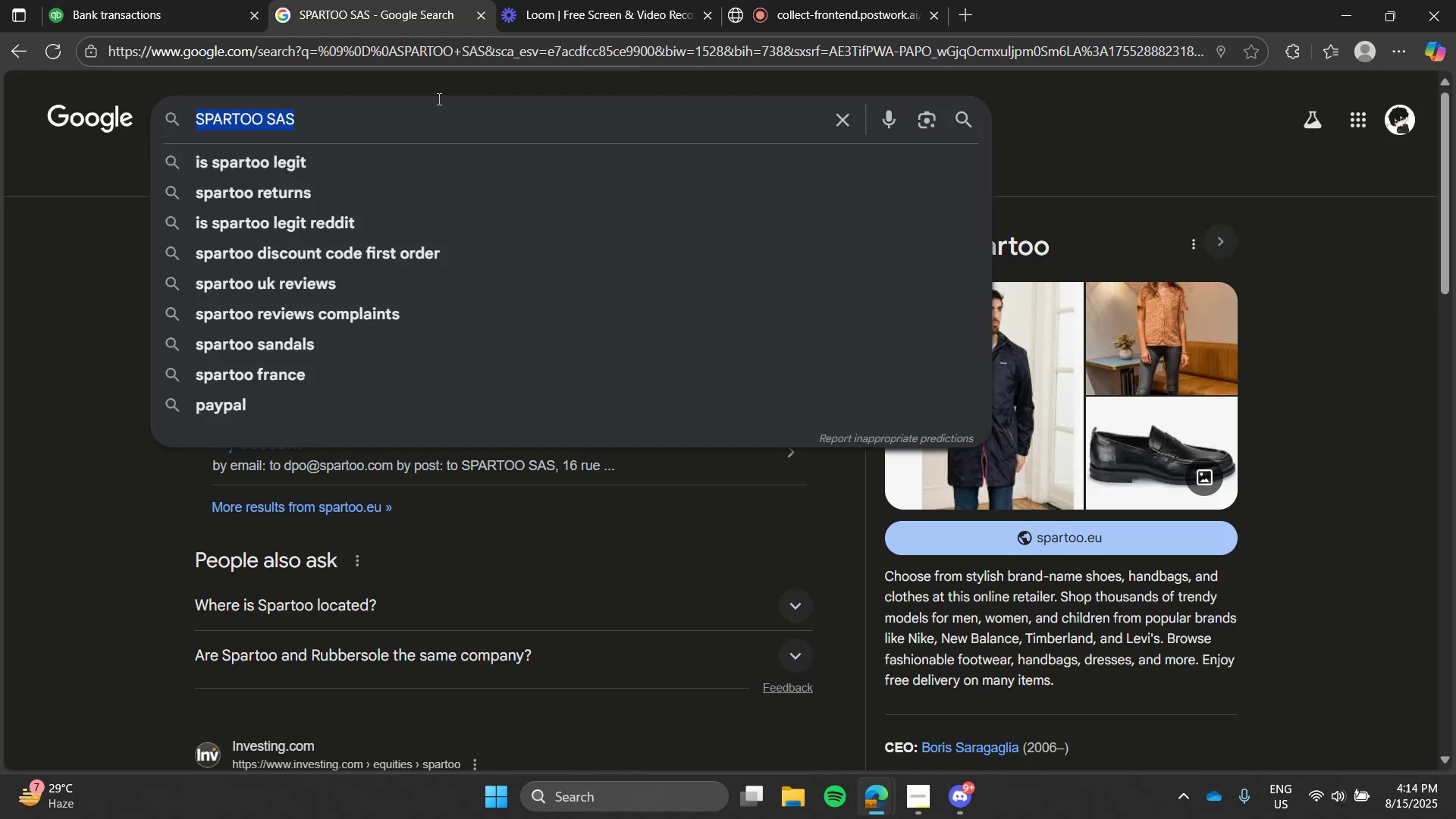 
type(etsy)
 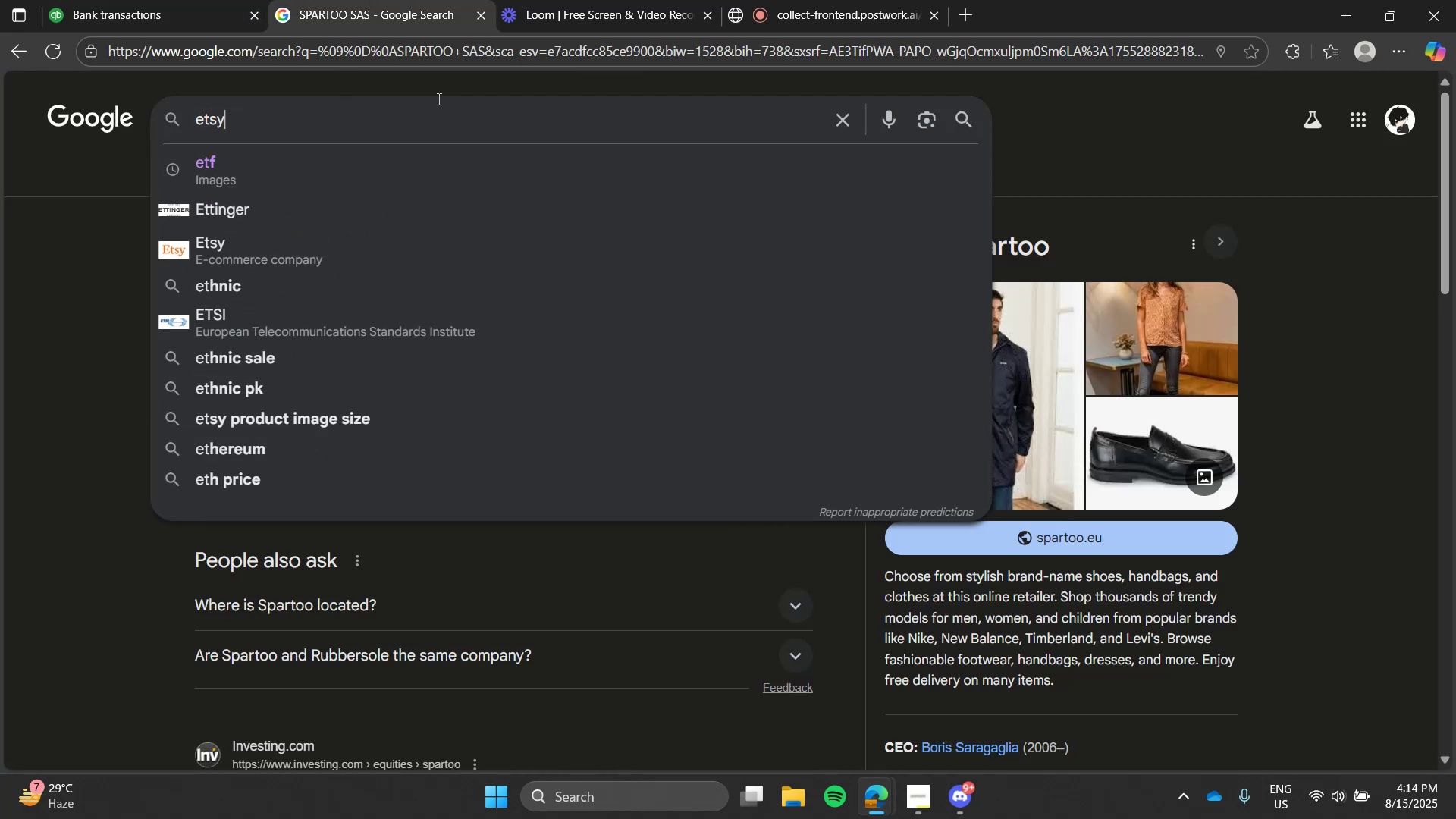 
key(Enter)
 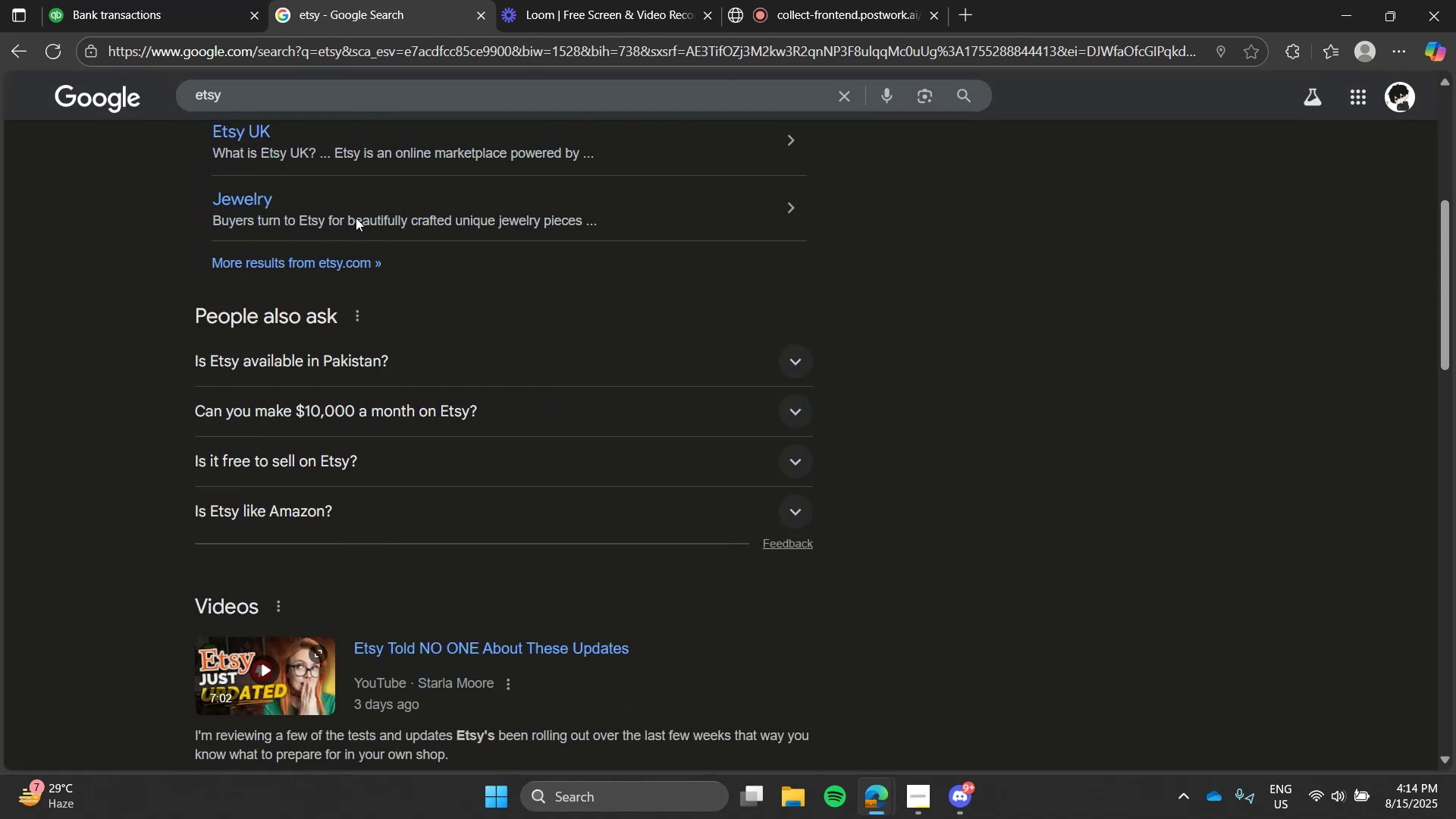 
wait(7.91)
 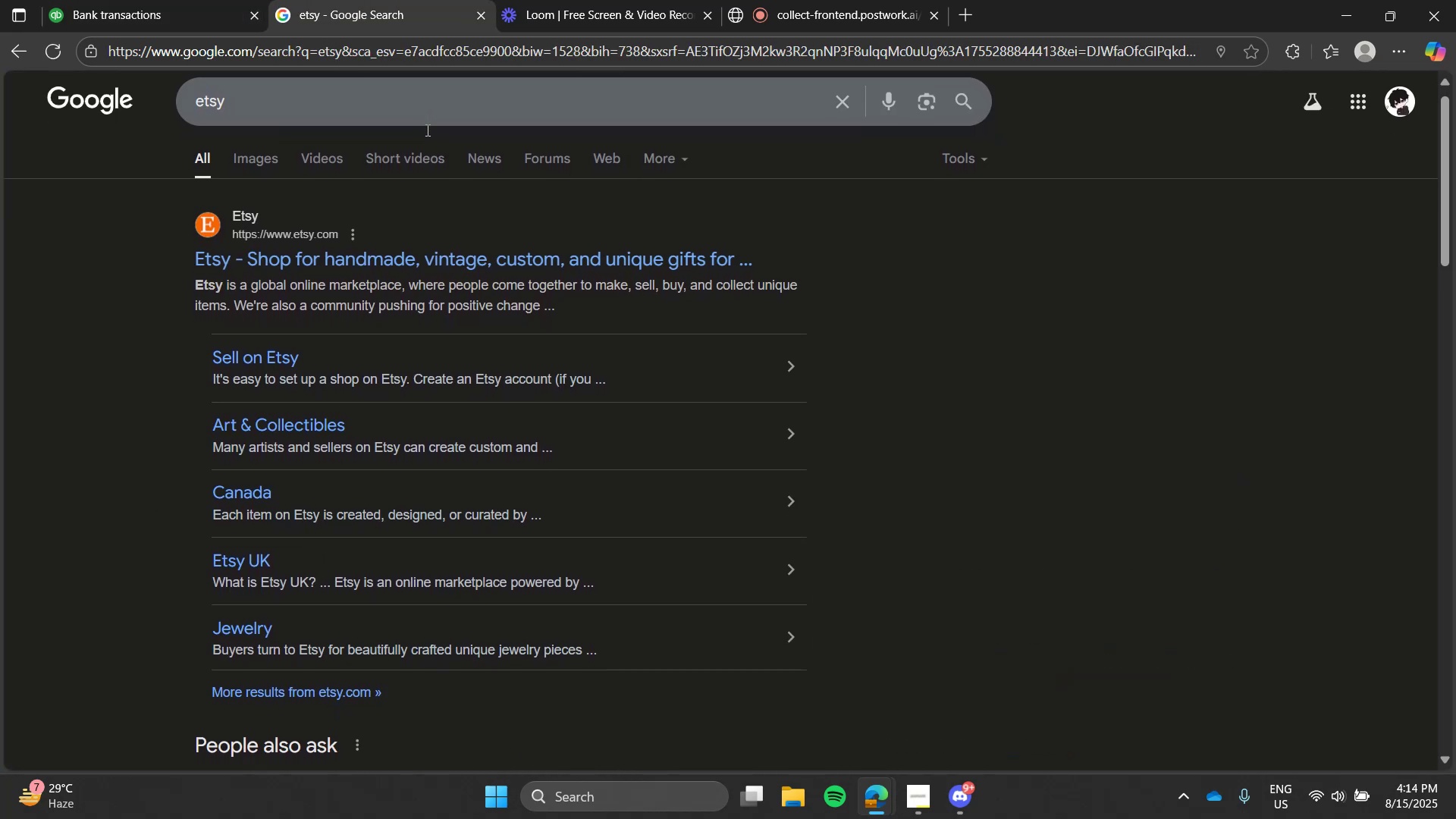 
mouse_move([363, 279])
 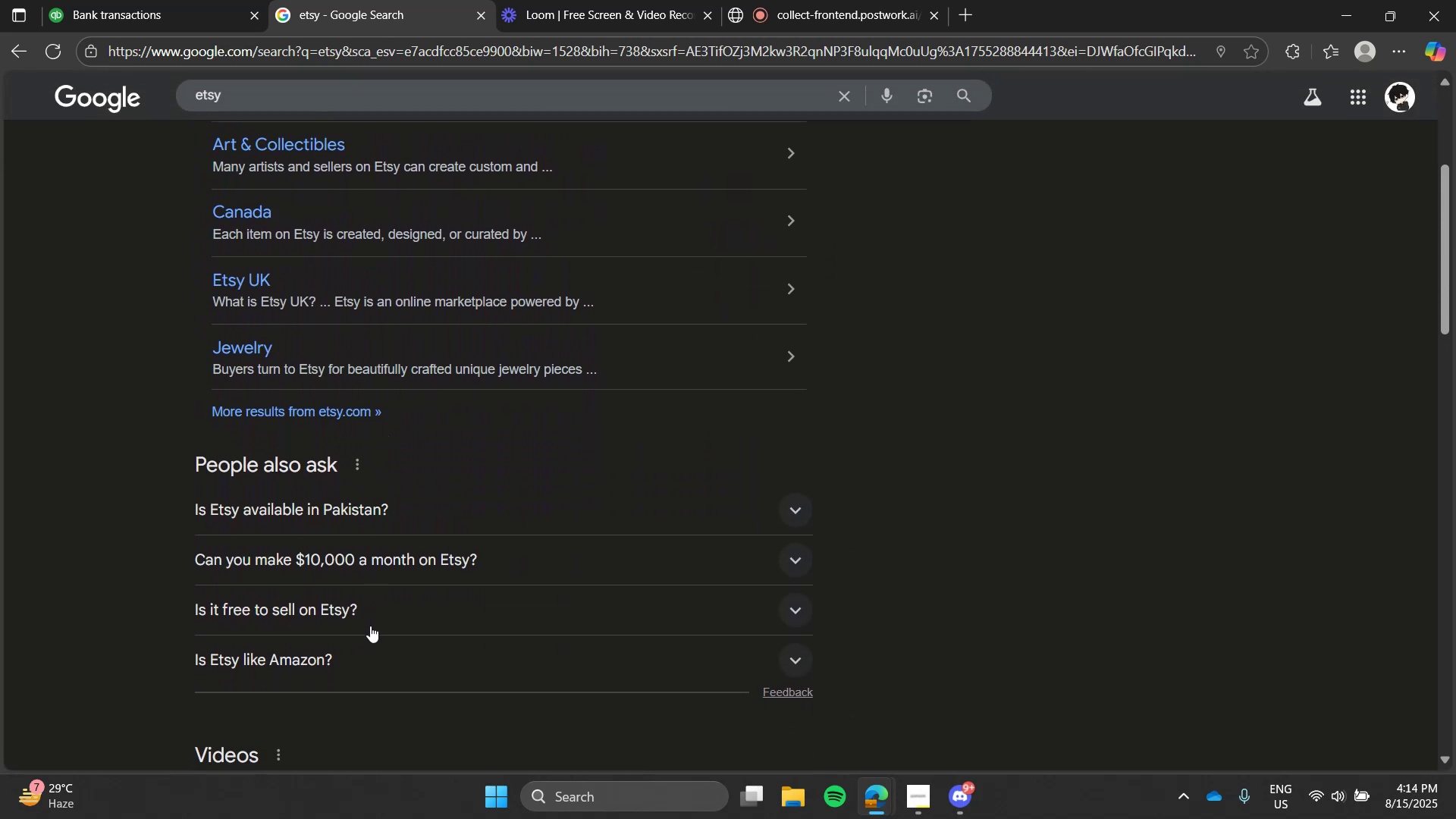 
left_click([366, 653])
 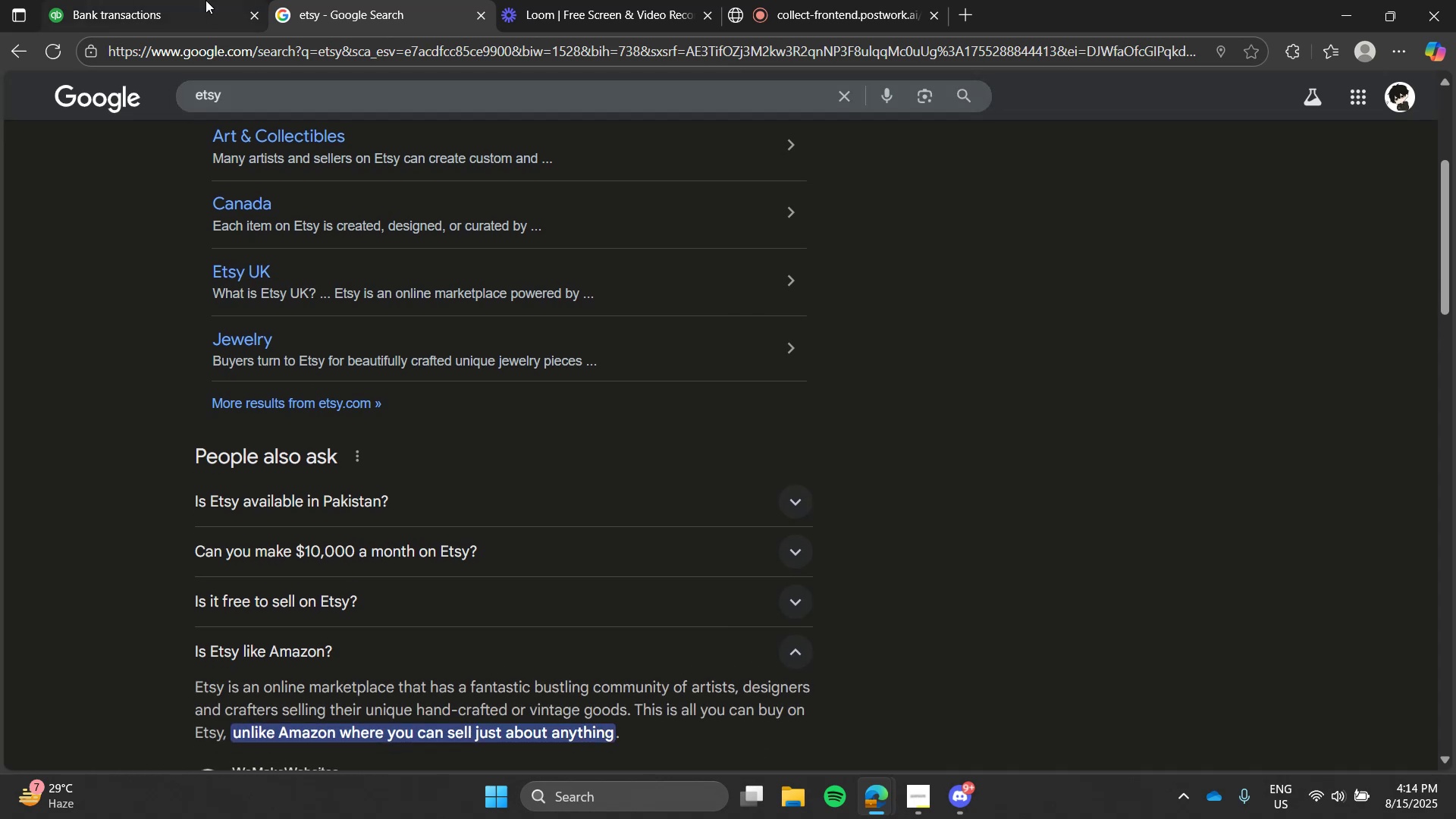 
left_click([188, 0])
 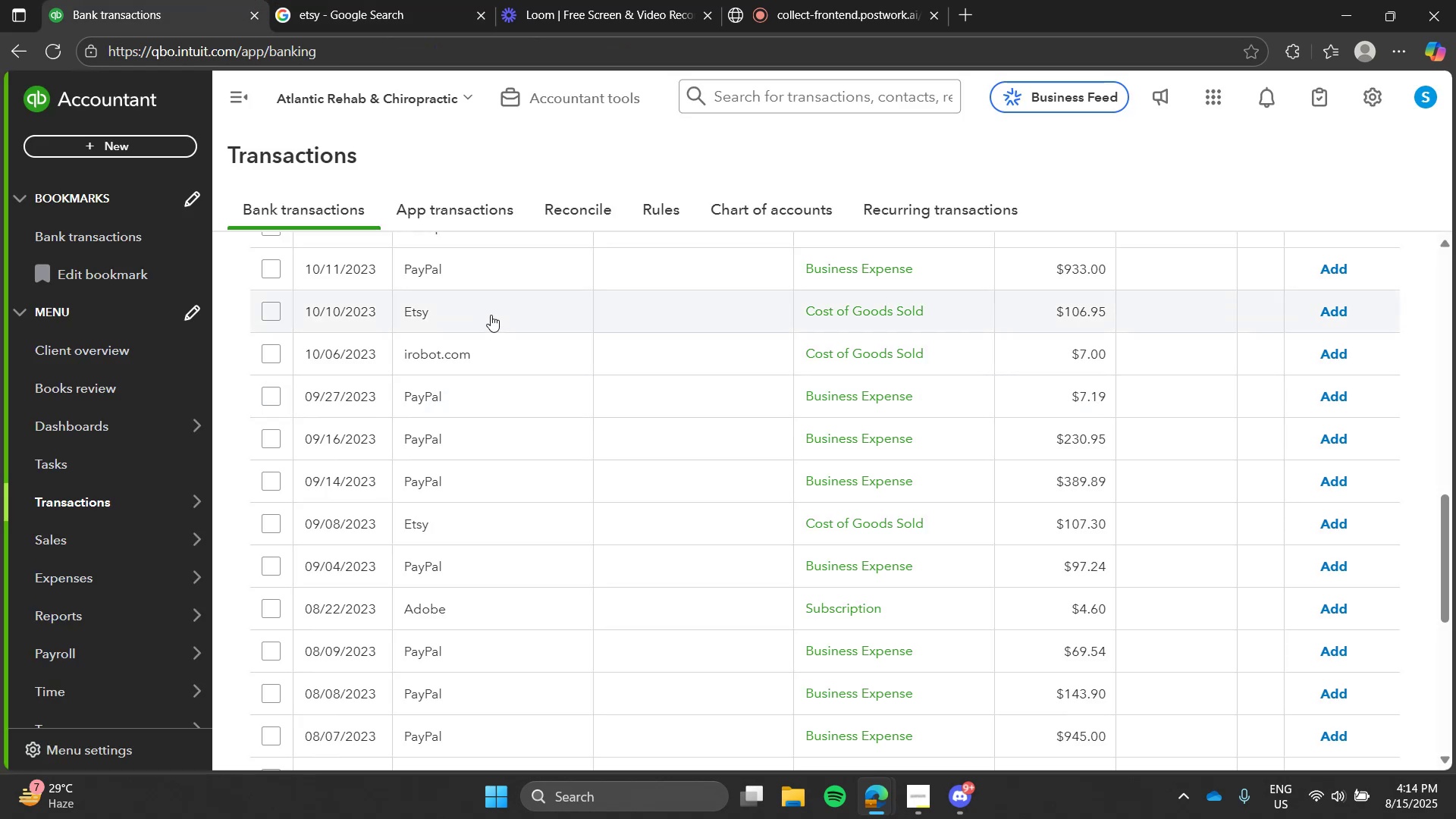 
left_click([491, 315])
 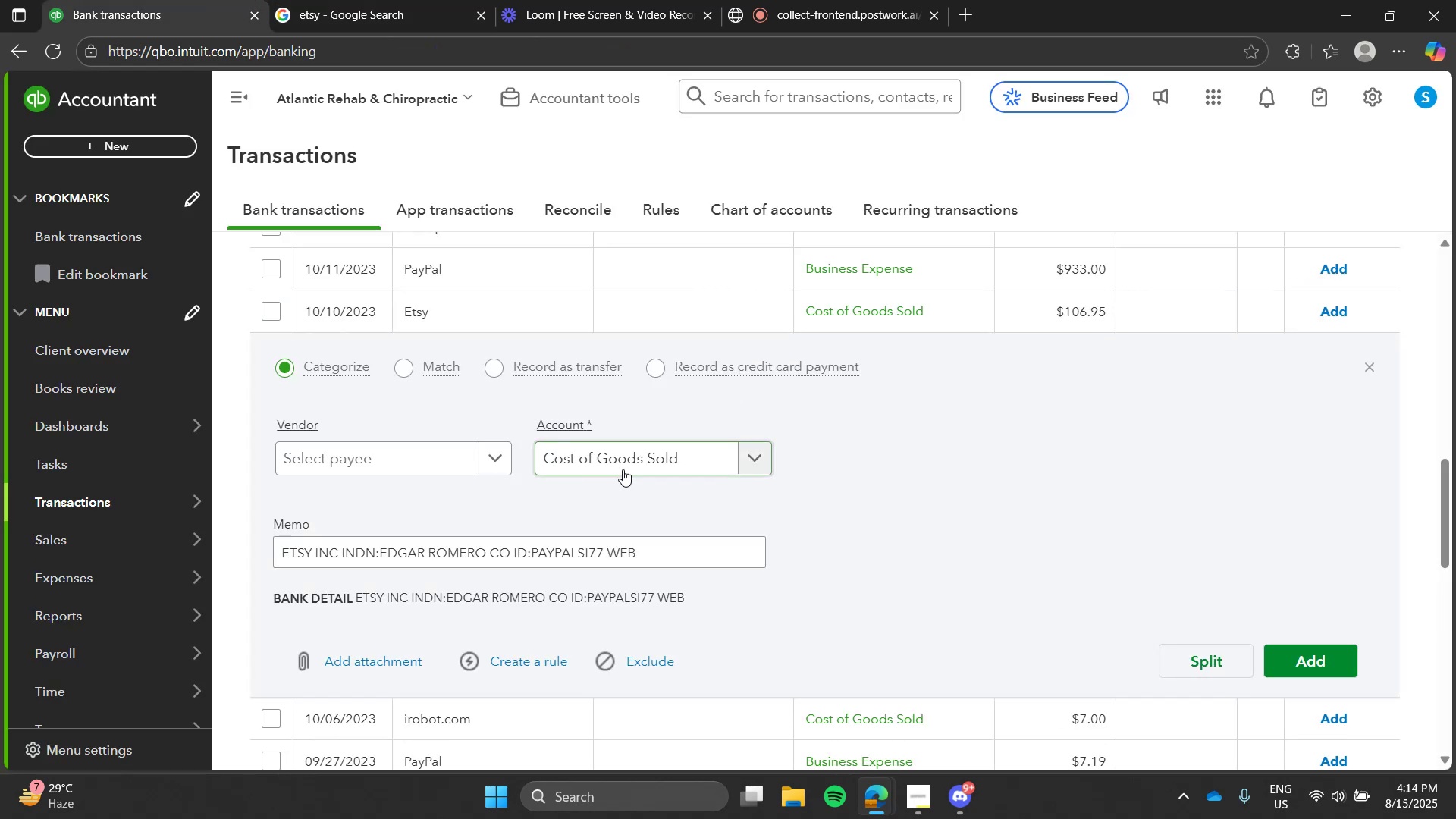 
left_click([623, 469])
 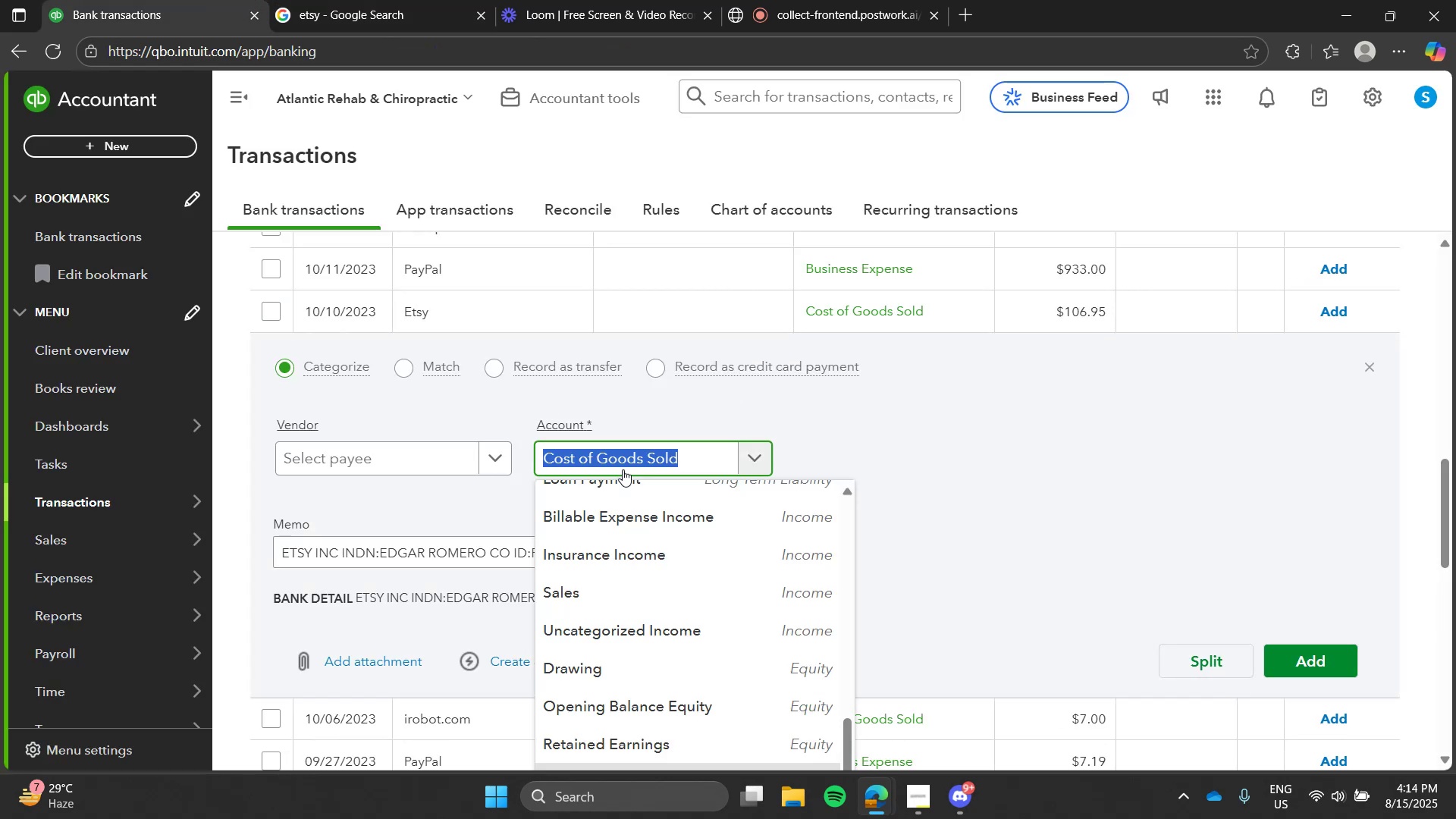 
type(bus)
key(Tab)
 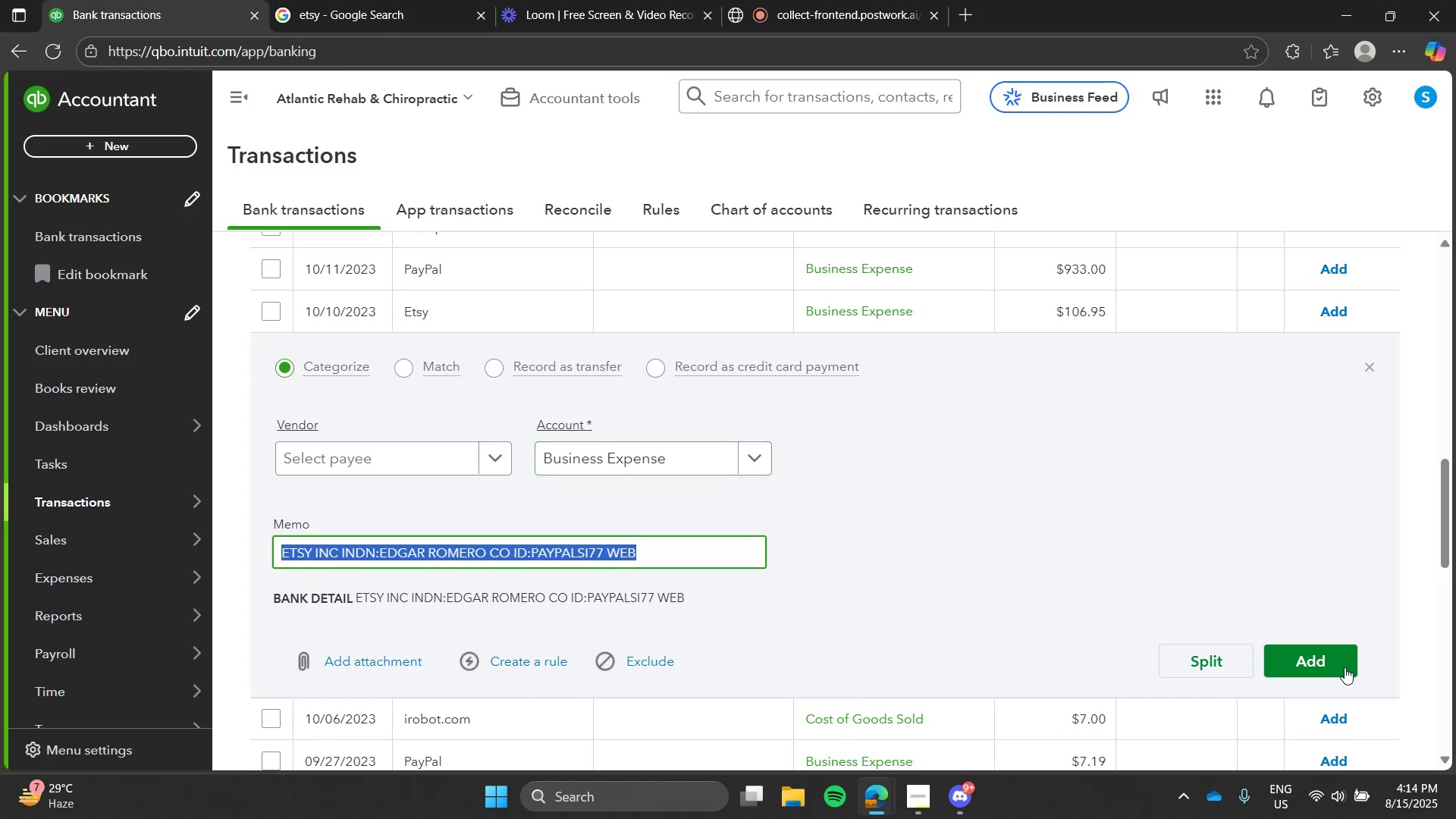 
left_click([1345, 668])
 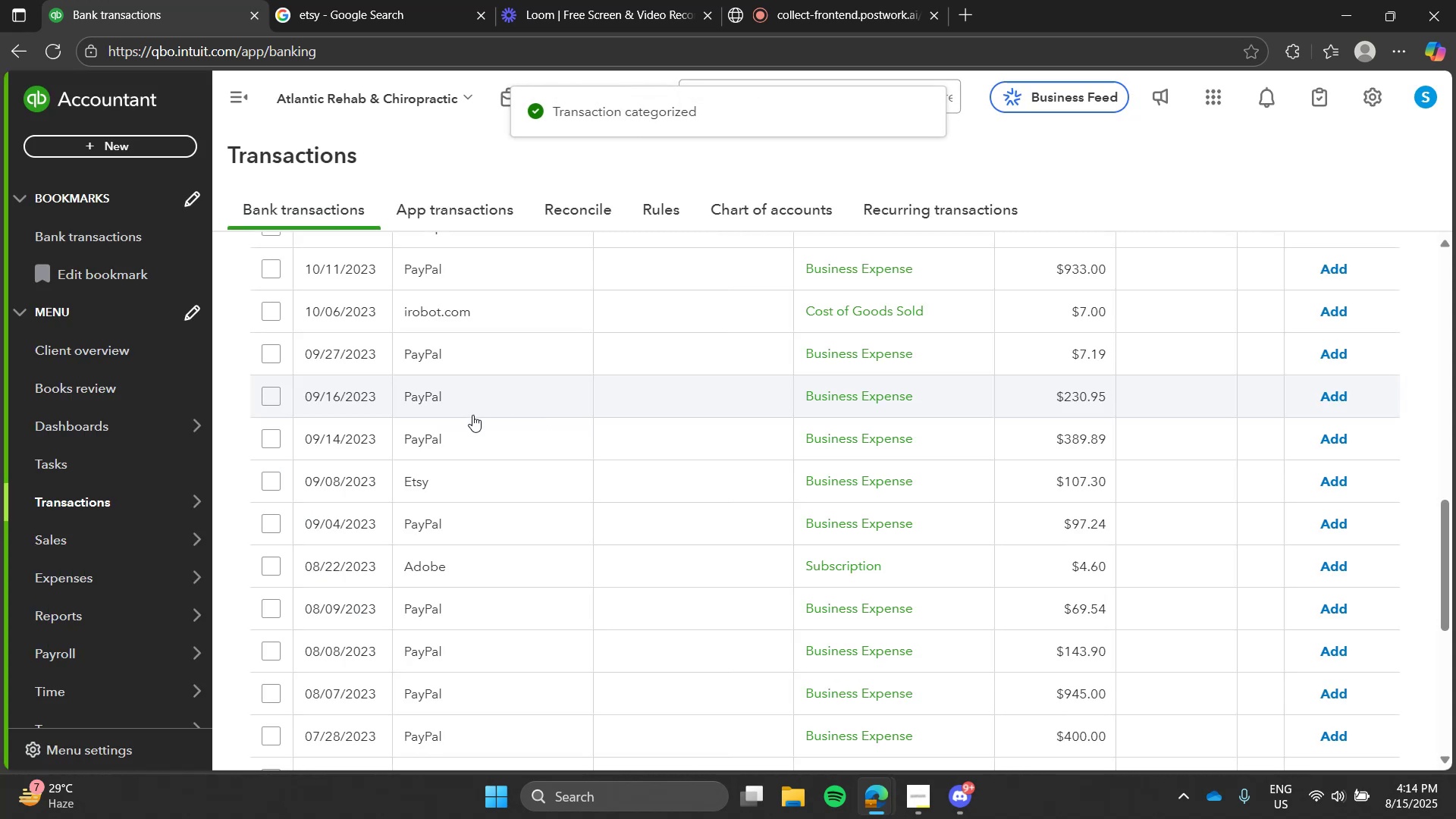 
left_click([470, 489])
 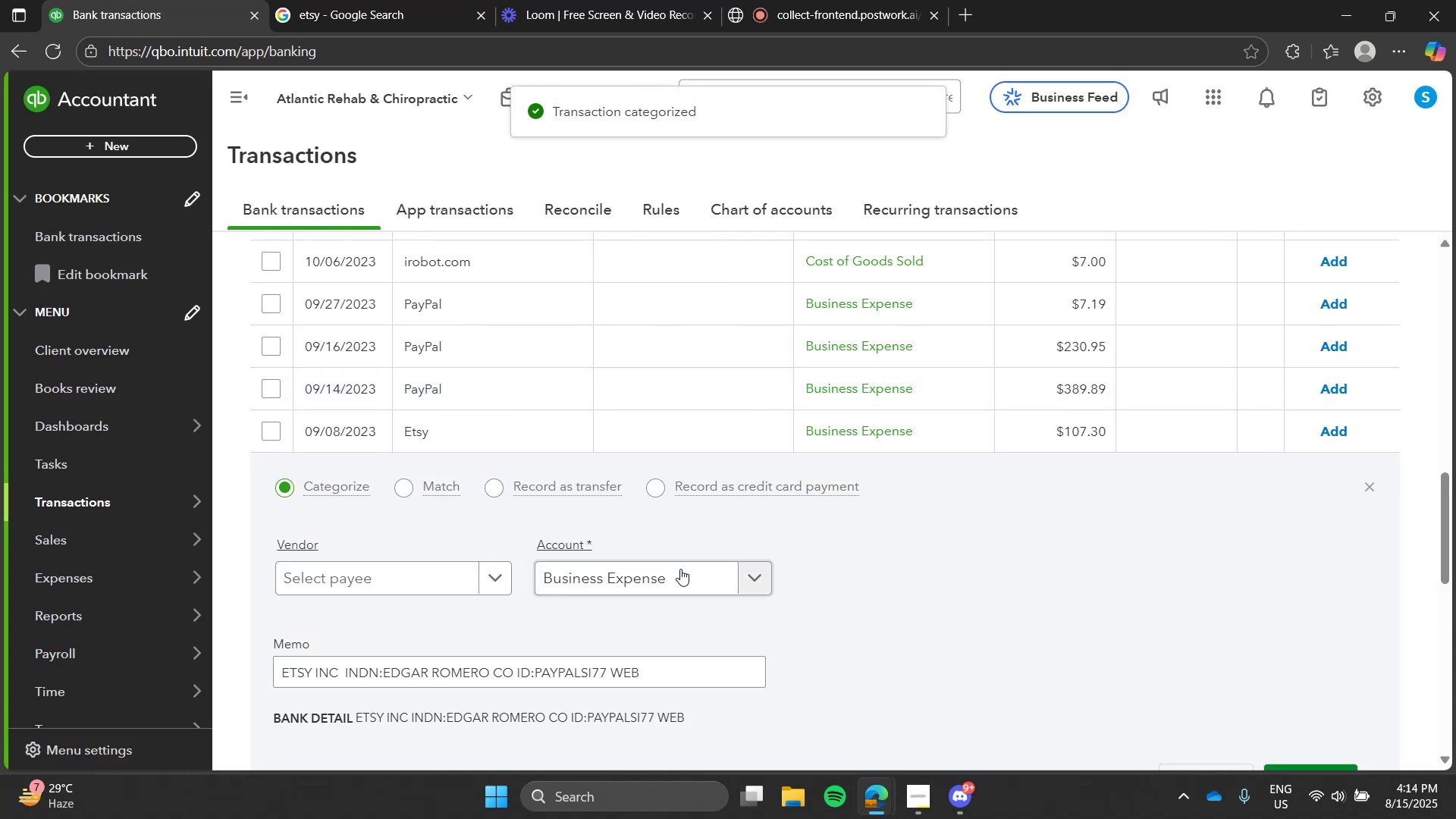 
left_click([680, 569])
 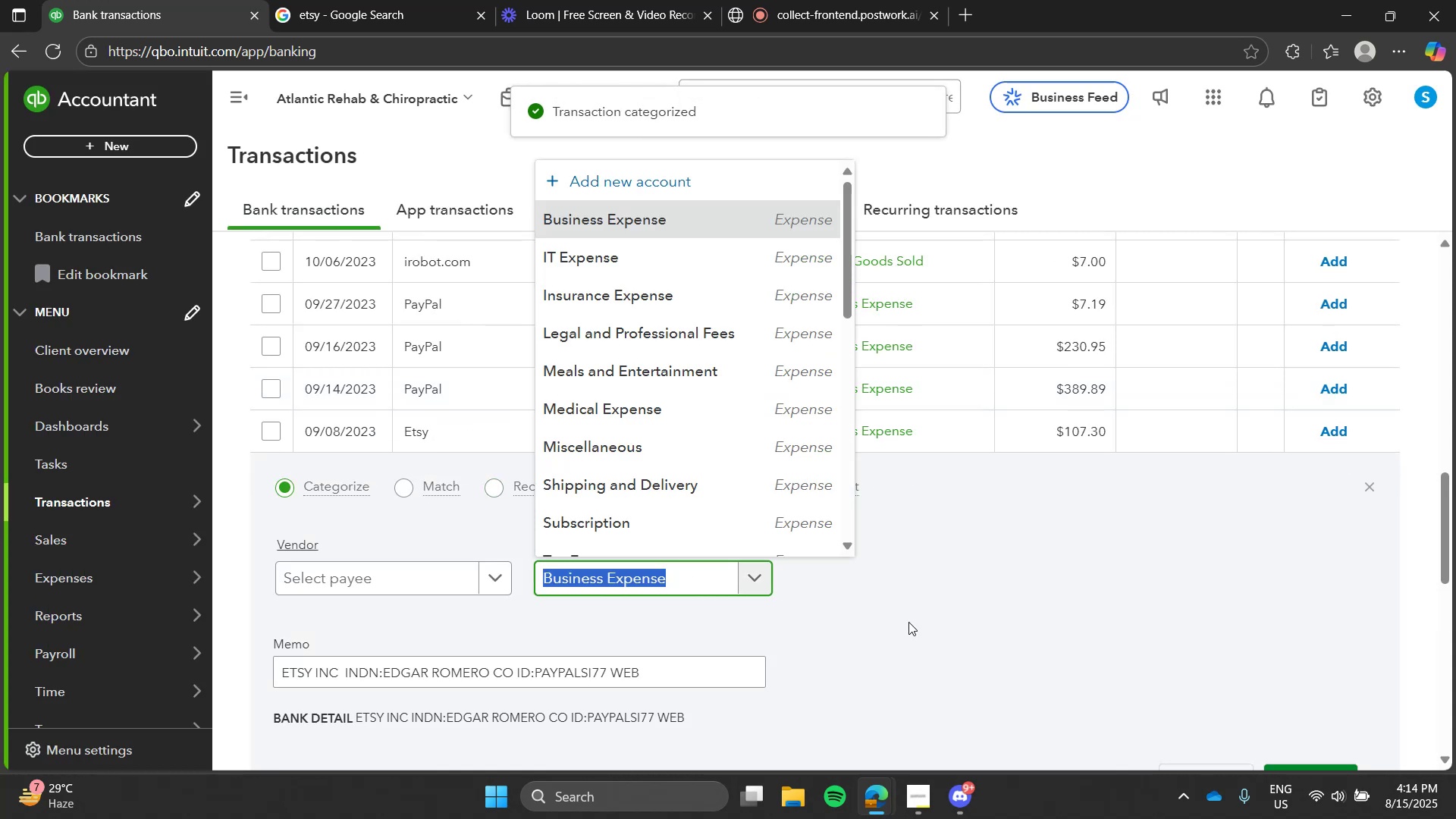 
left_click([908, 622])
 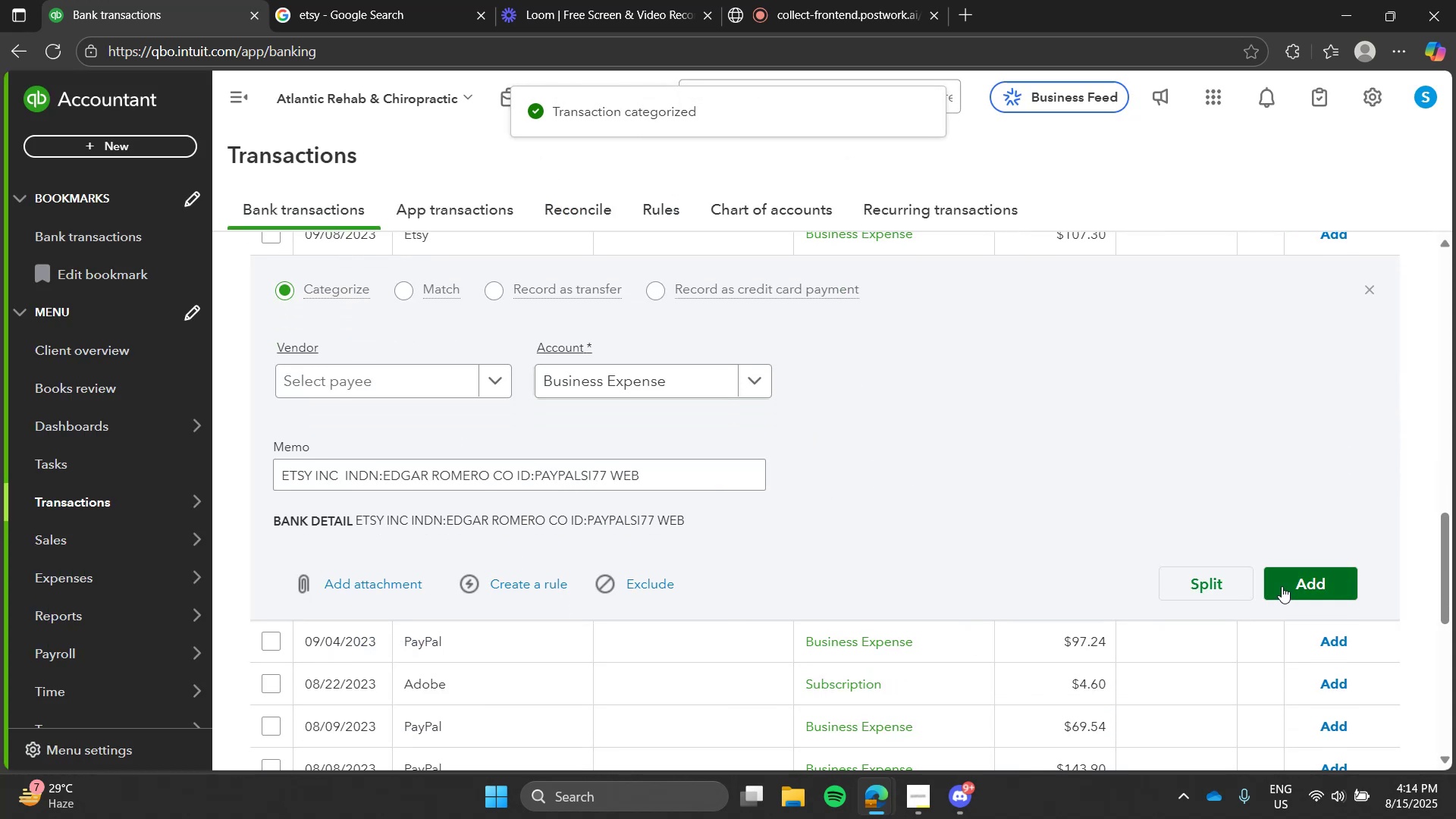 
left_click([1282, 587])
 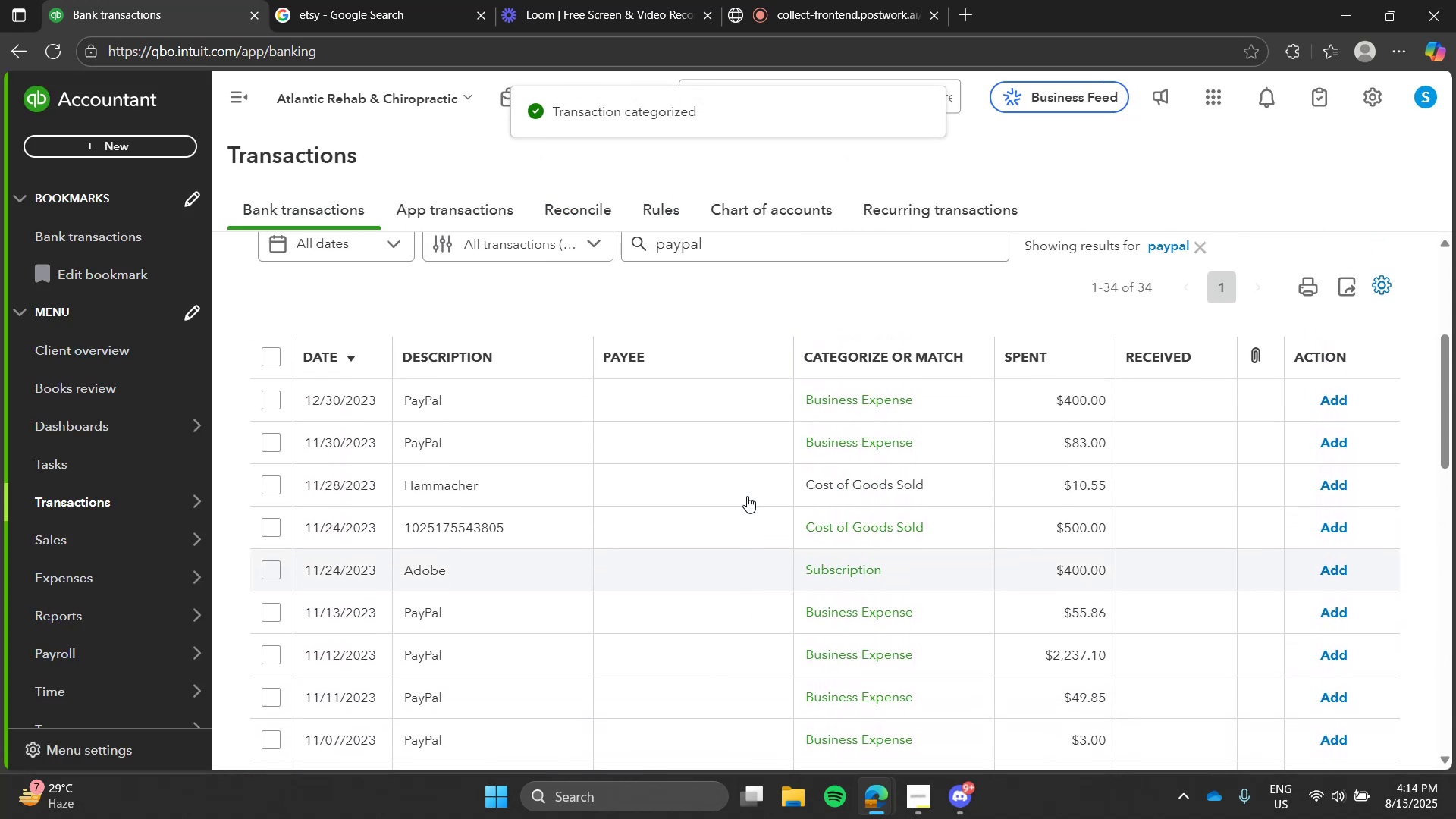 
left_click([582, 478])
 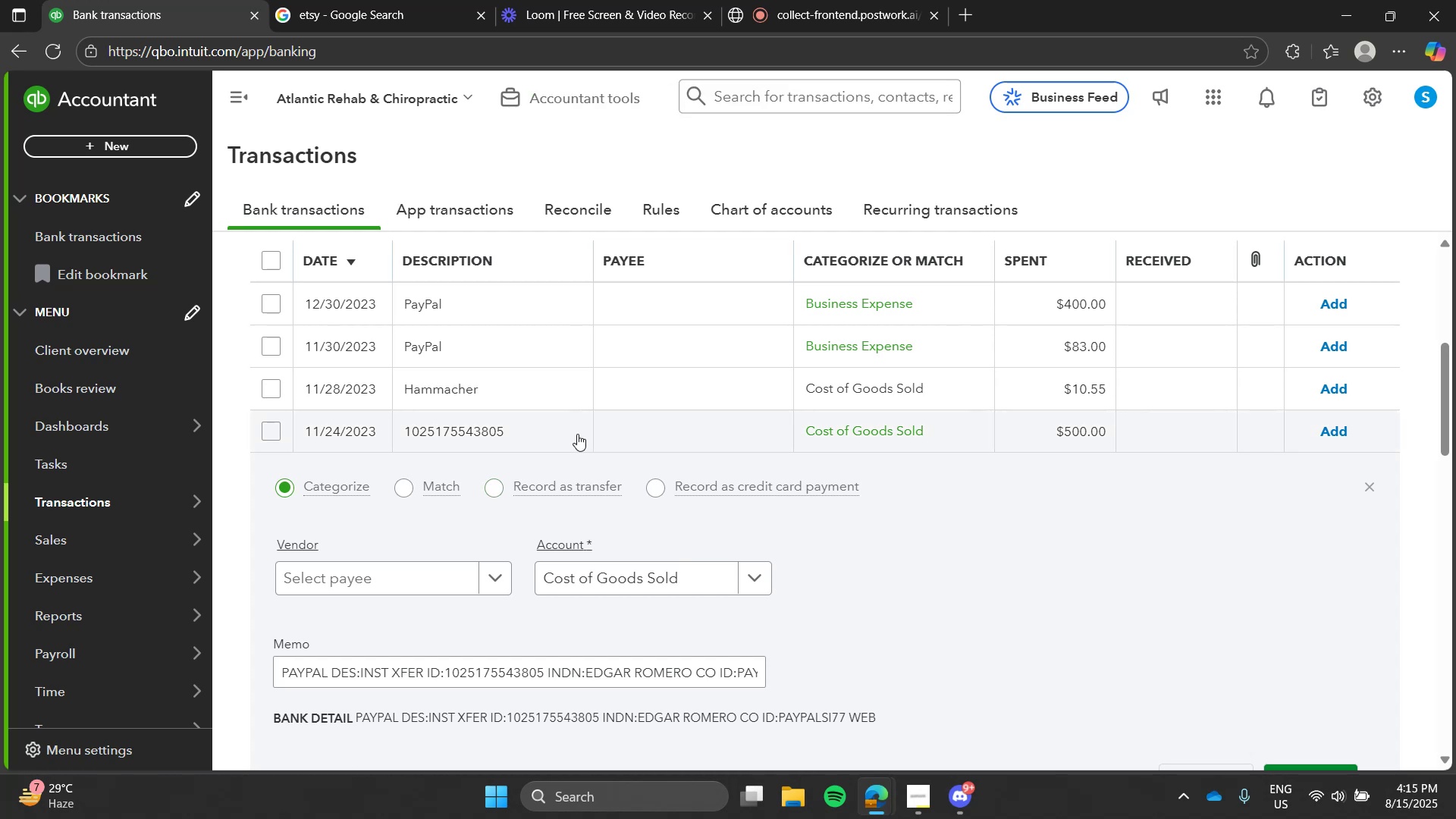 
left_click([545, 402])
 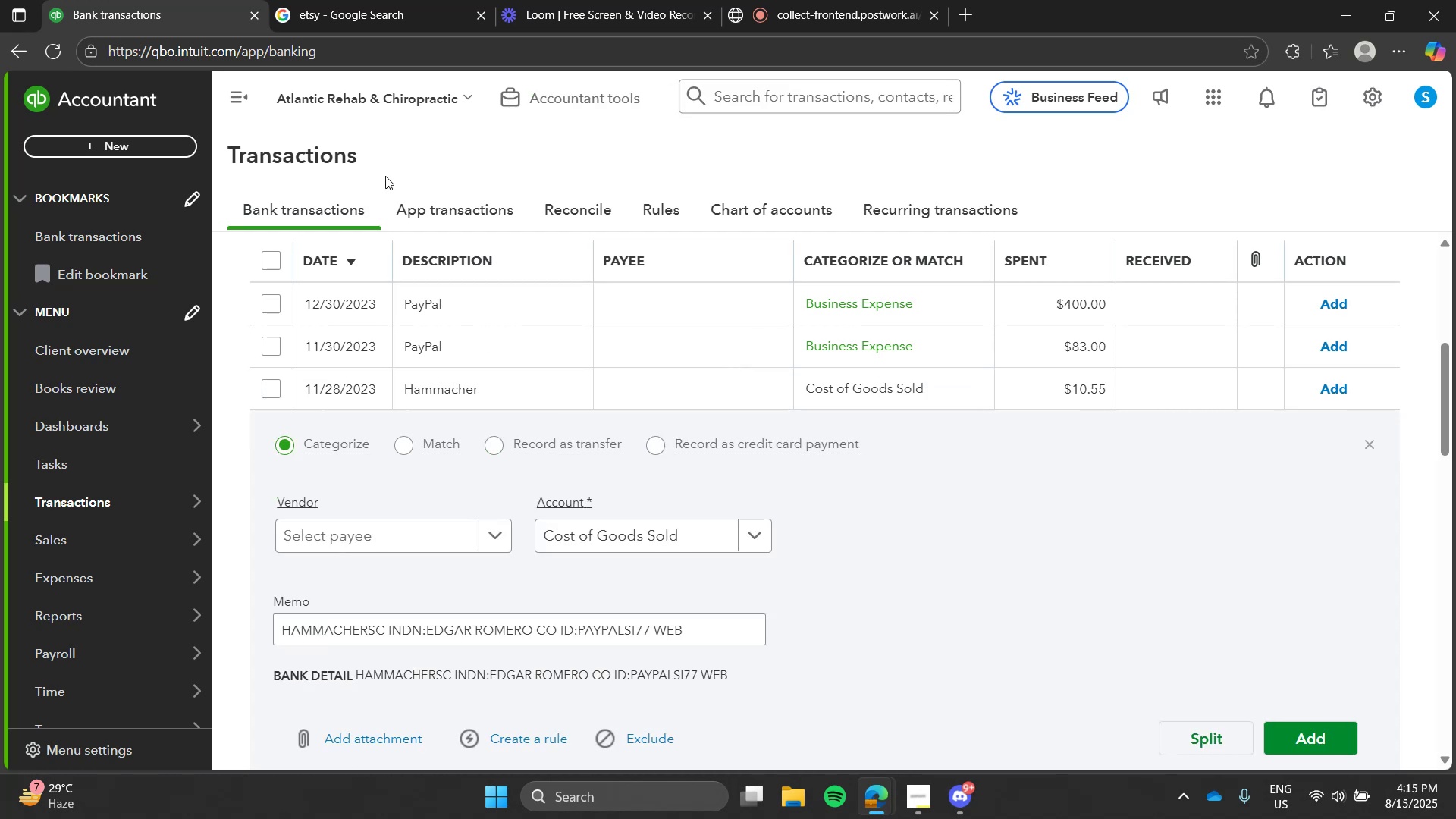 
left_click([389, 0])
 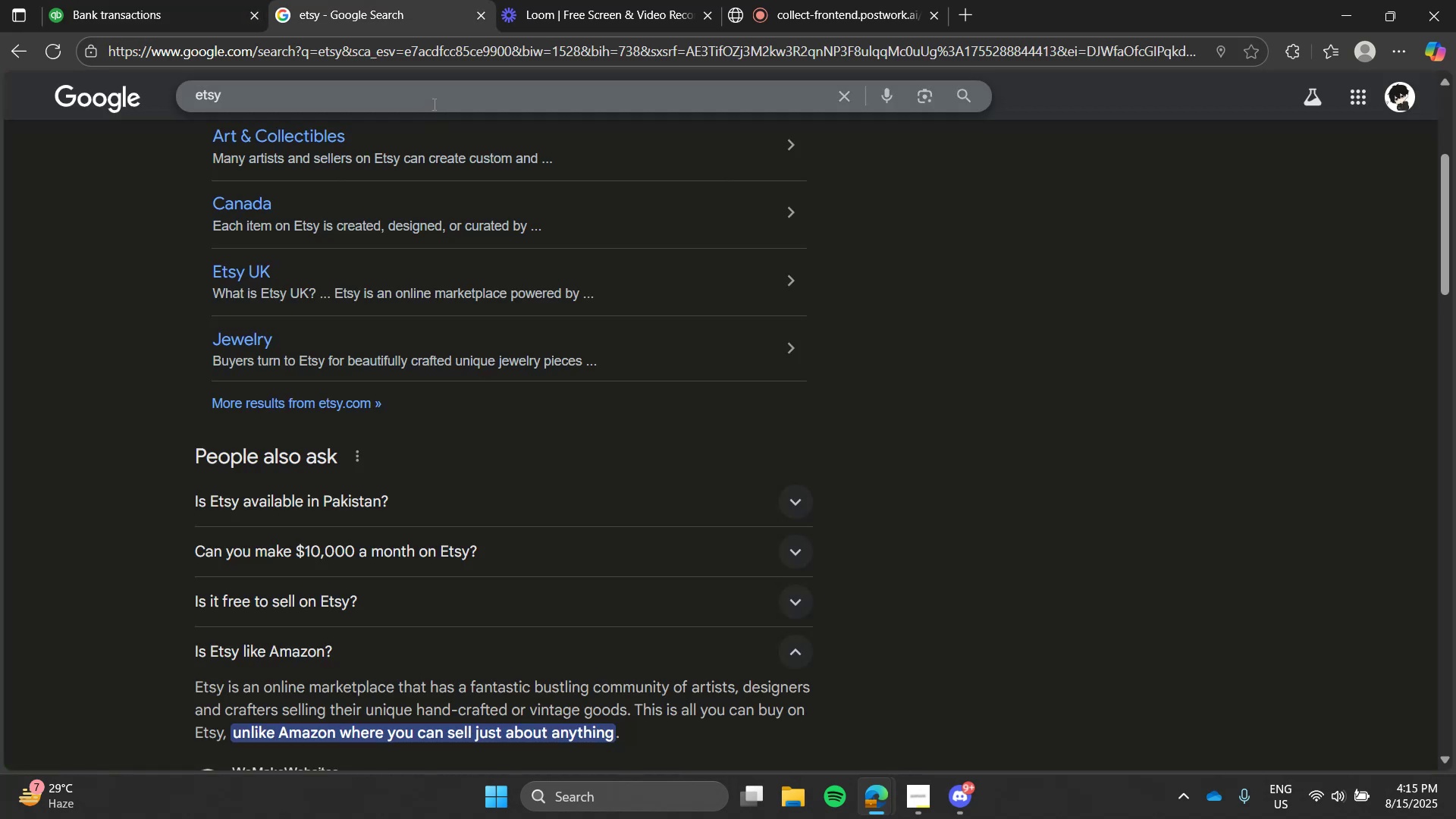 
double_click([433, 104])
 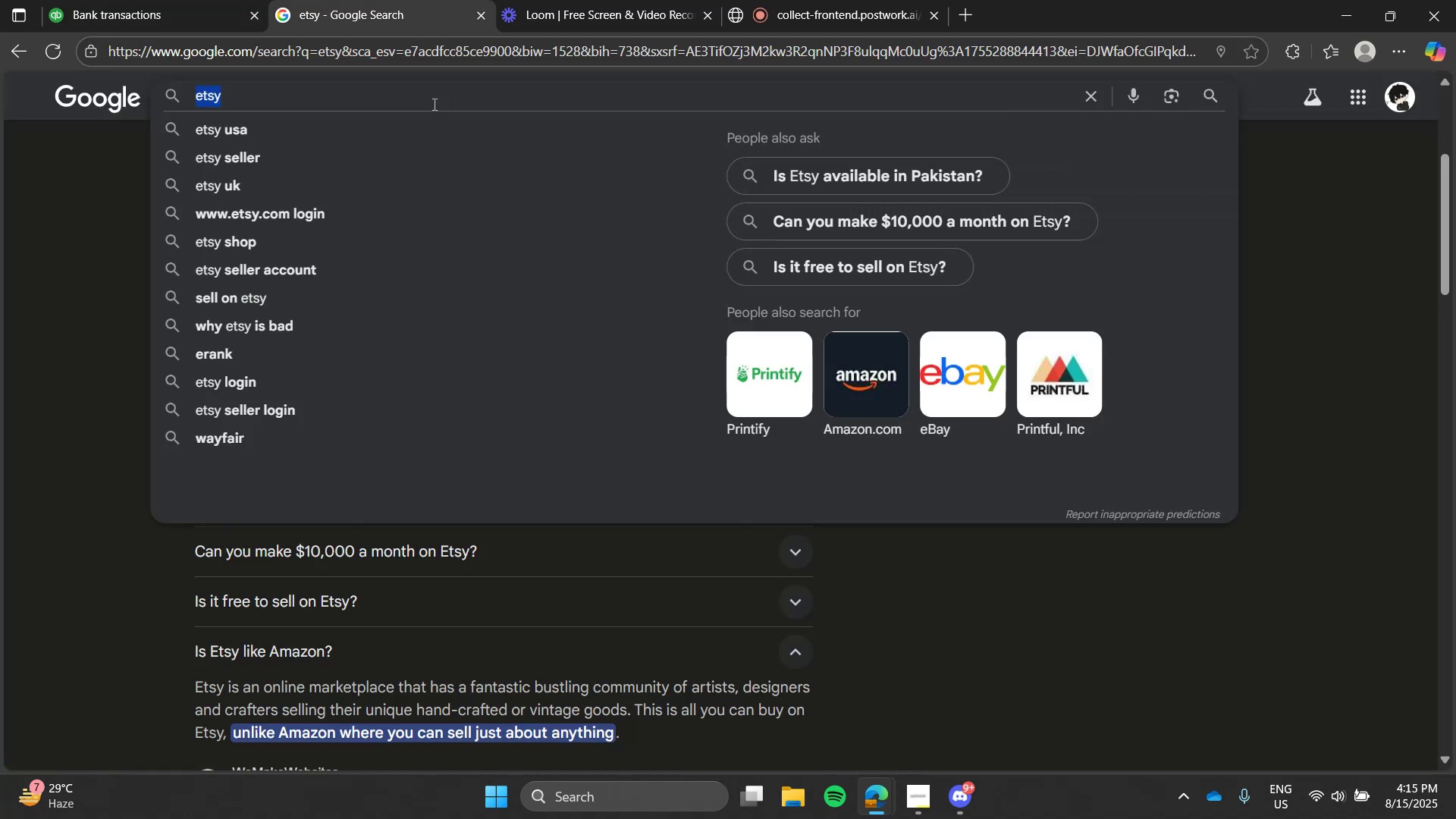 
triple_click([433, 104])
 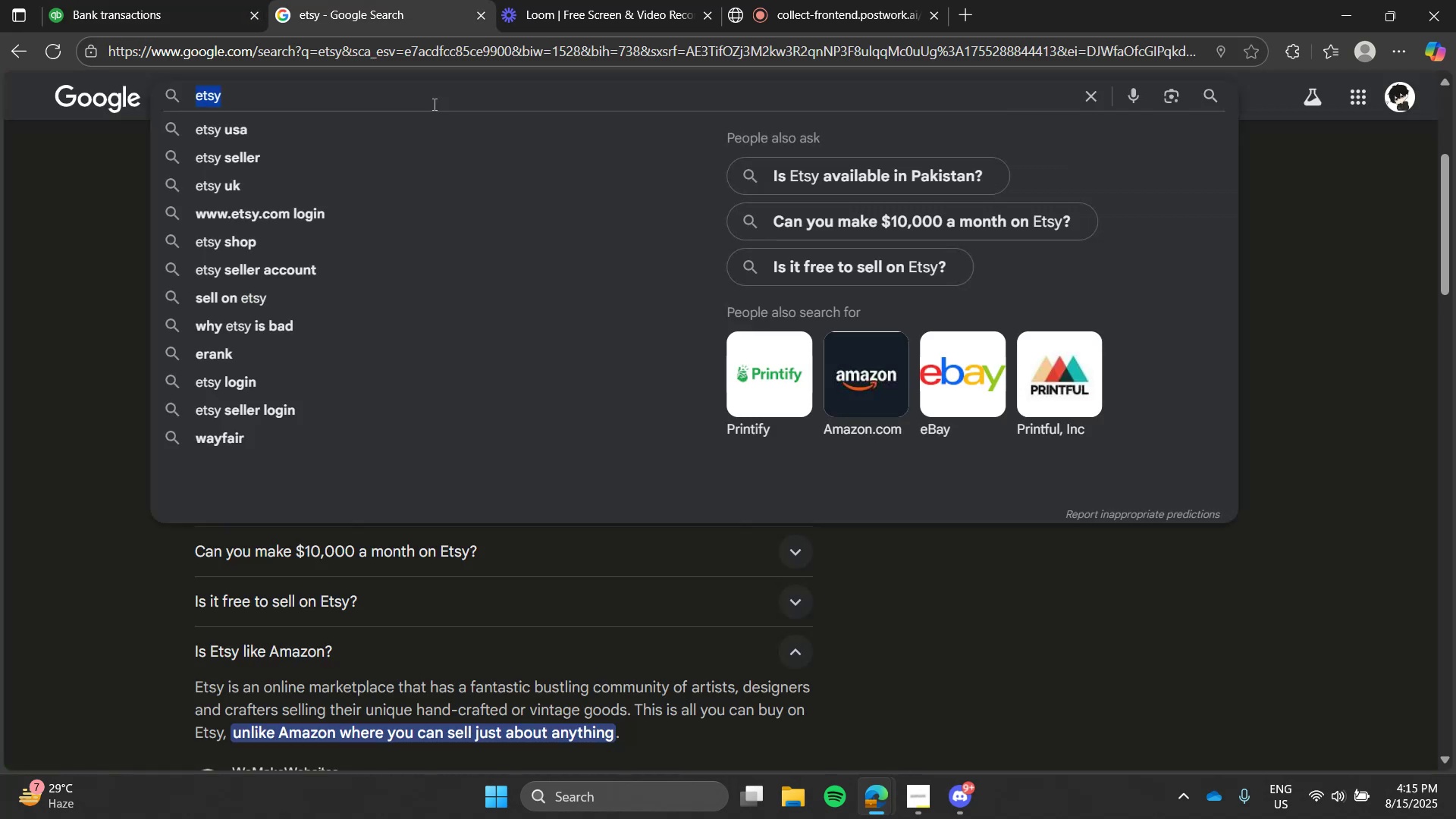 
type(hammacher)
 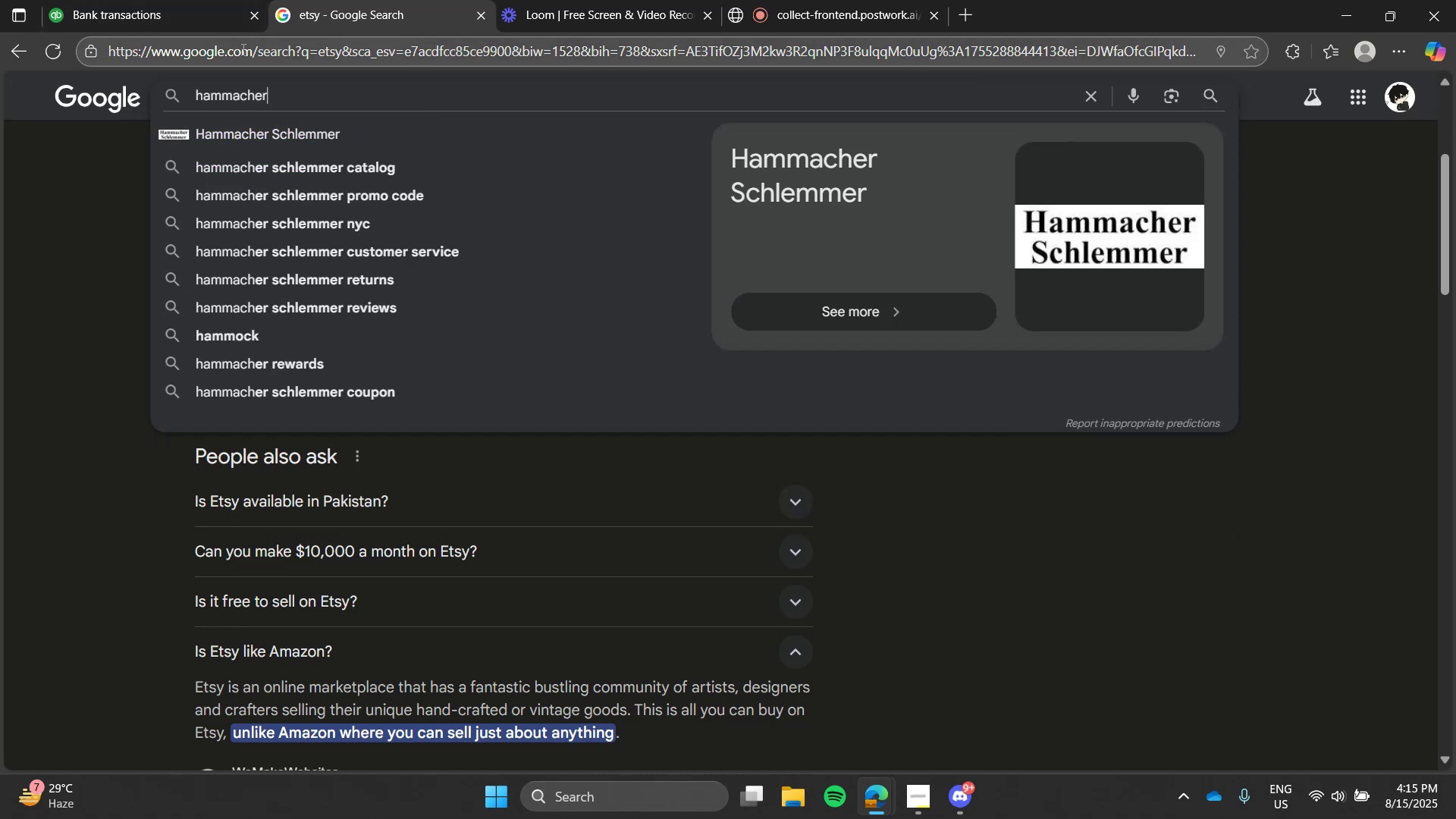 
key(Enter)
 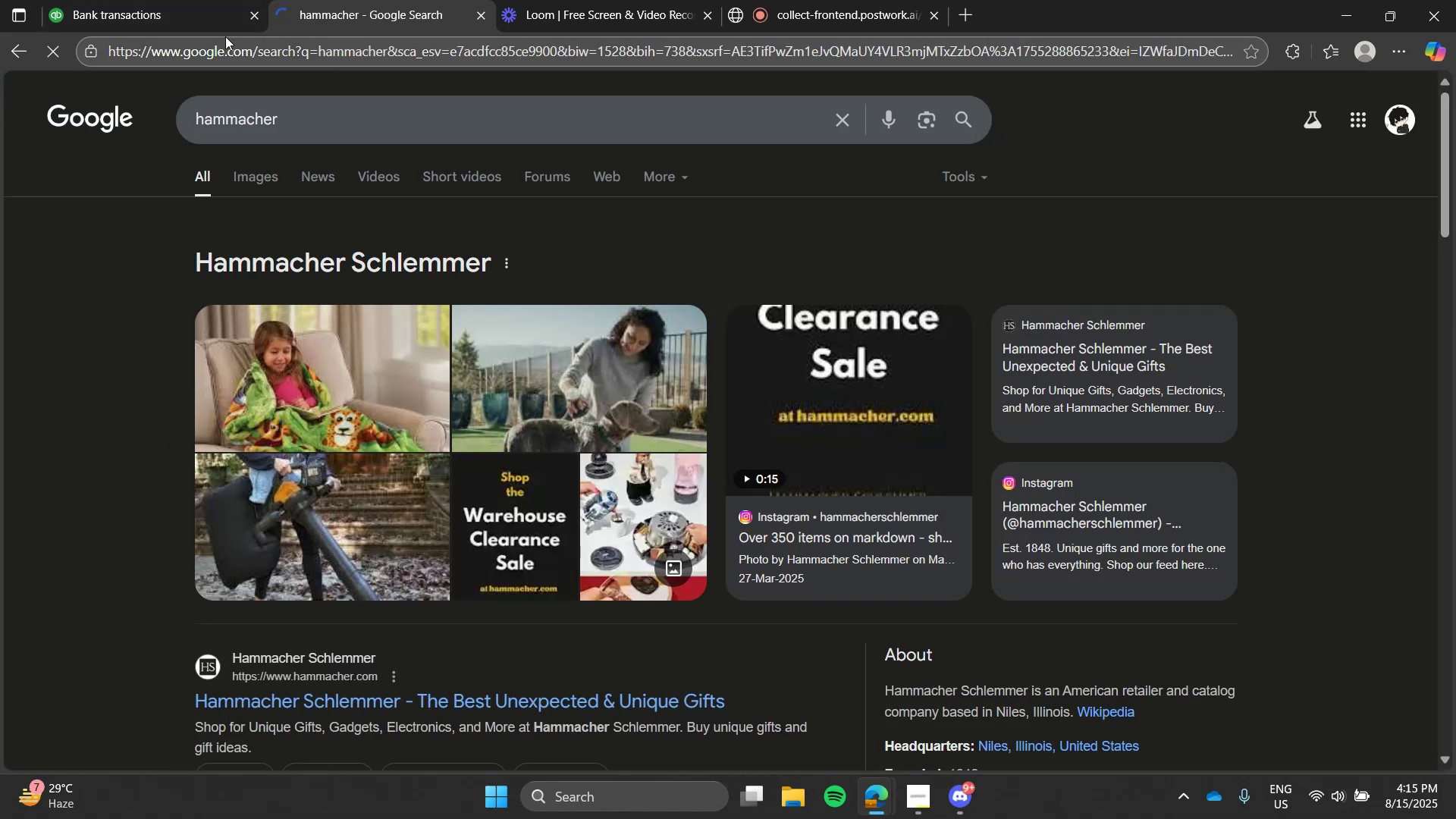 
left_click([218, 0])
 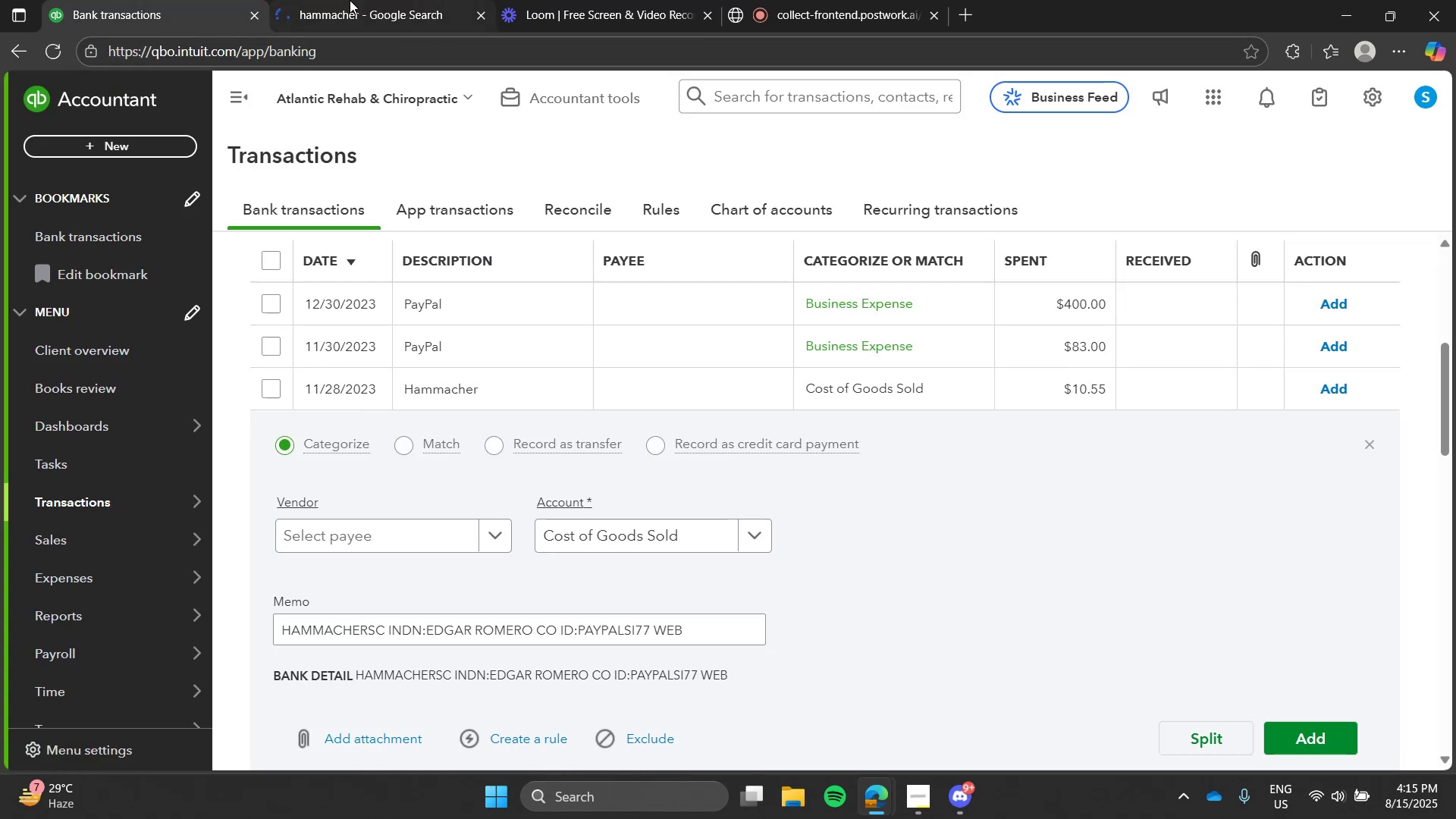 
left_click([350, 0])
 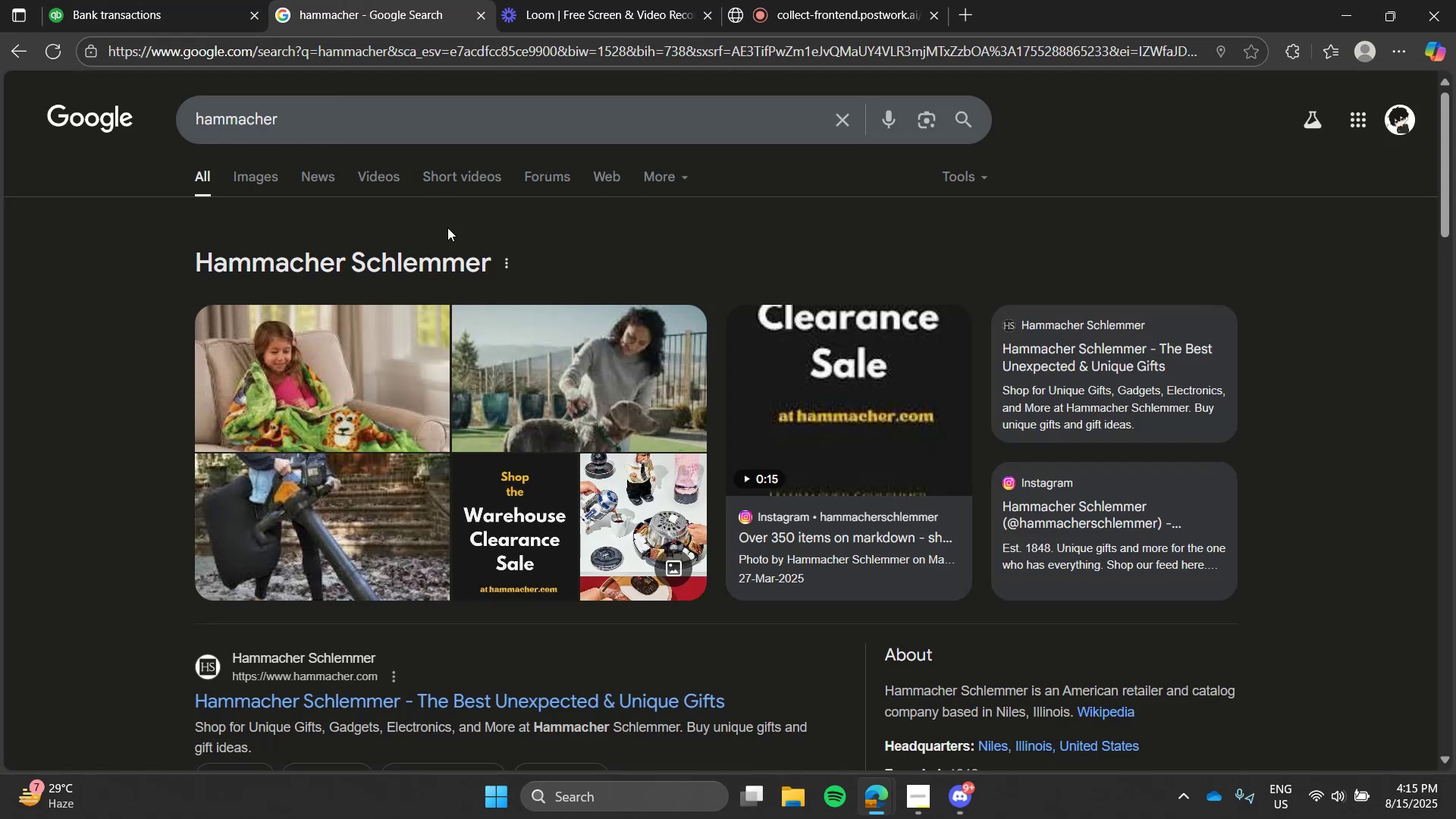 
mouse_move([546, 265])
 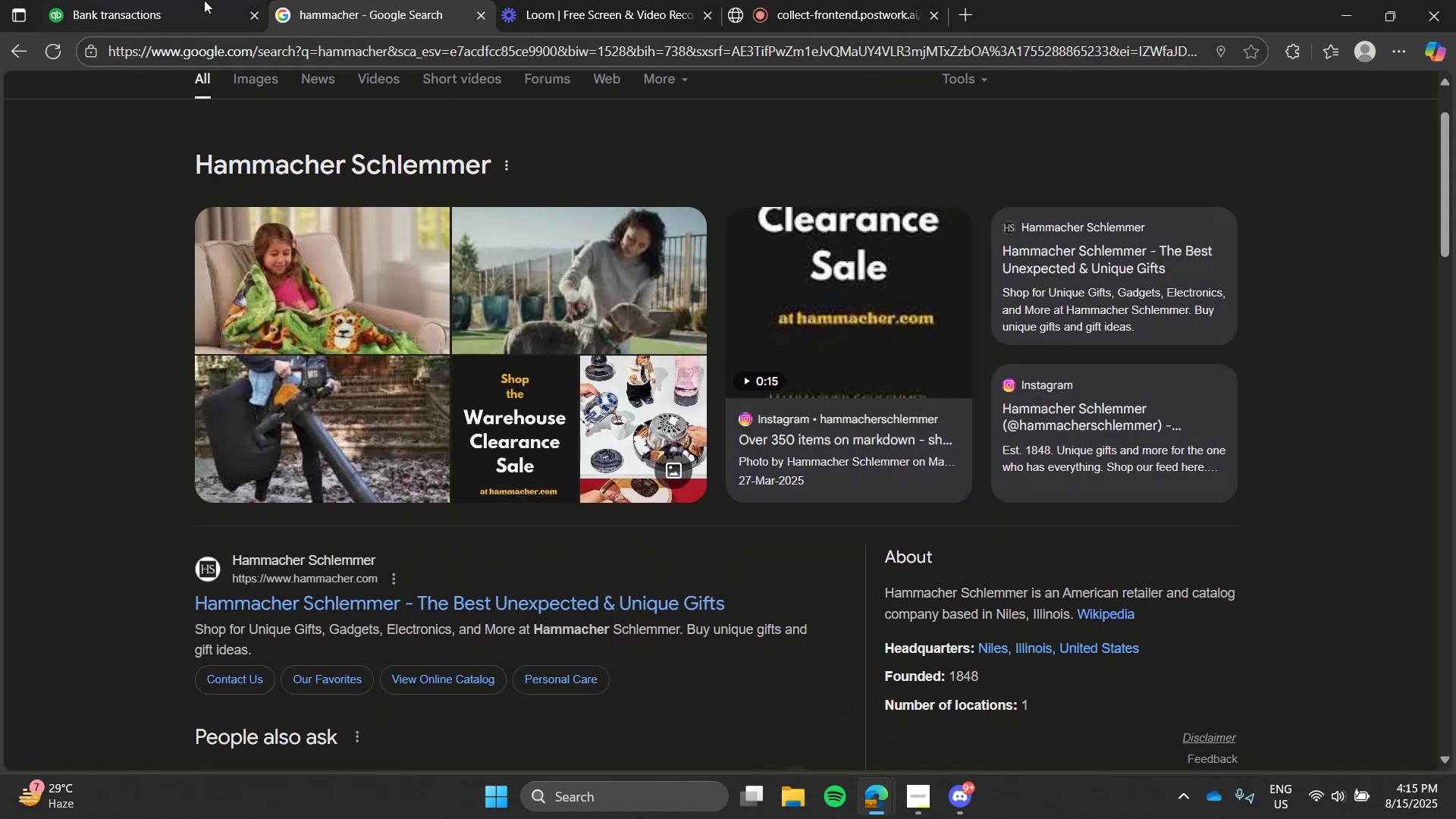 
left_click([204, 0])
 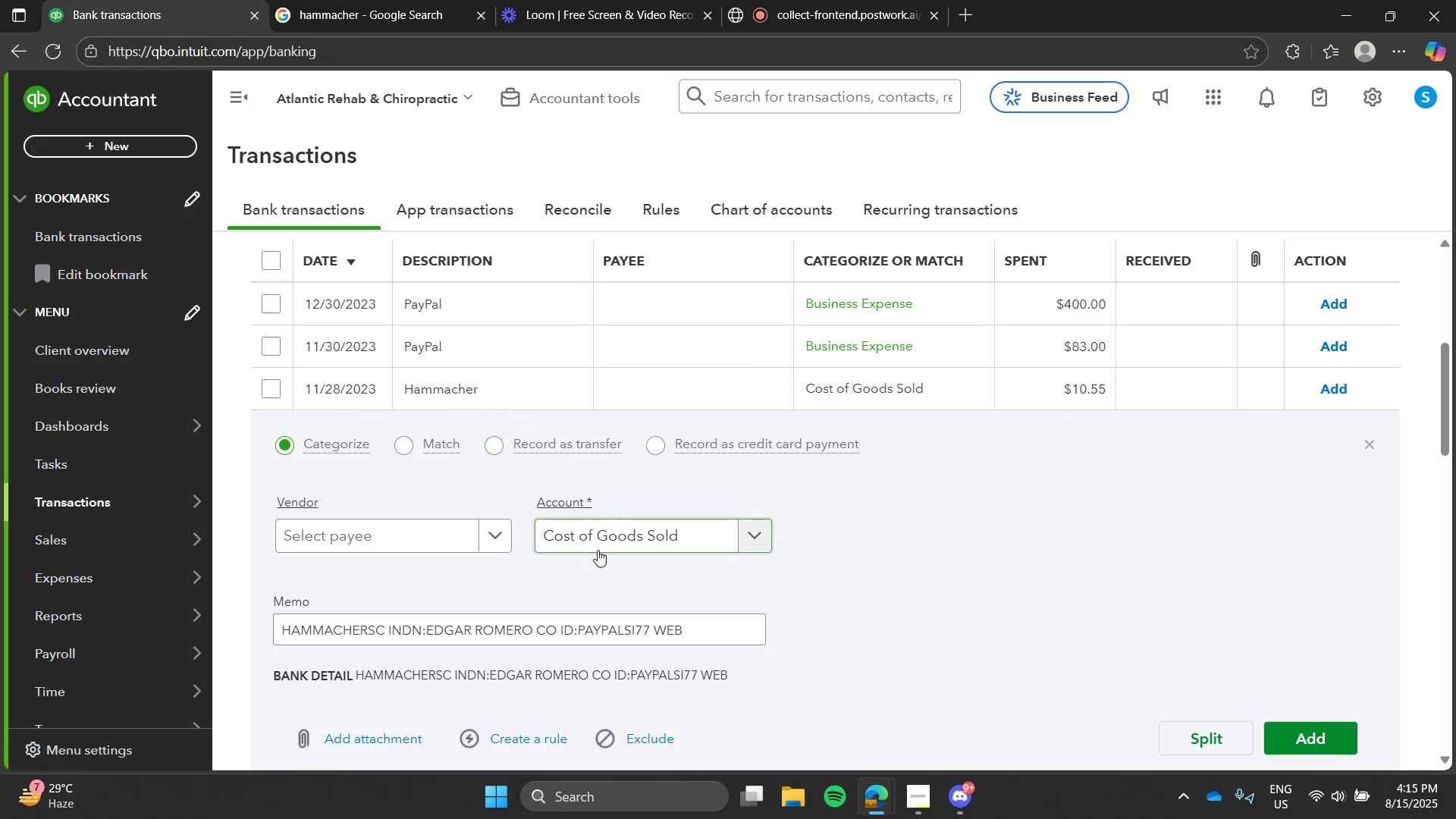 
left_click([598, 550])
 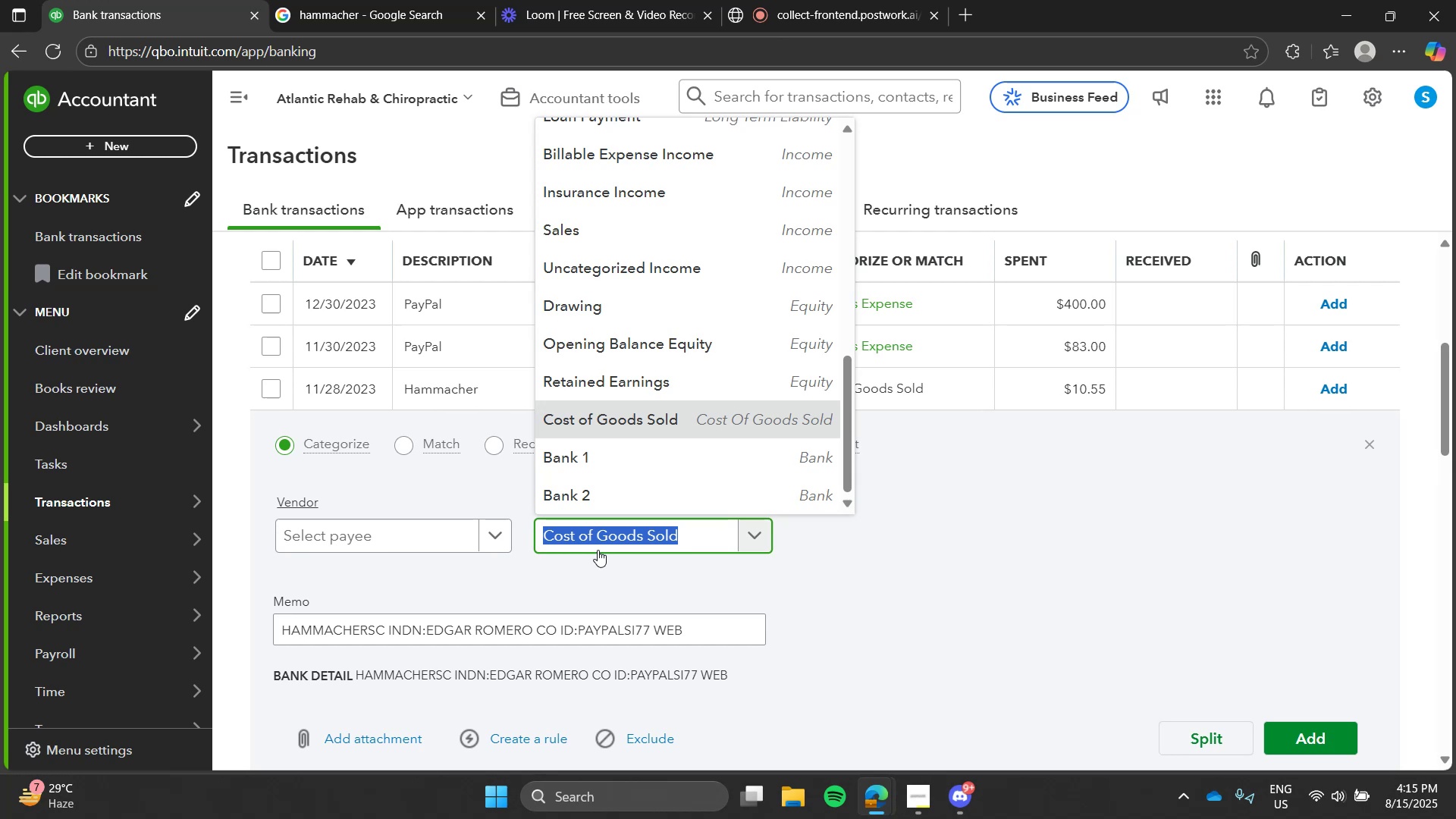 
type(e)
key(Backspace)
type(meal)
key(Tab)
 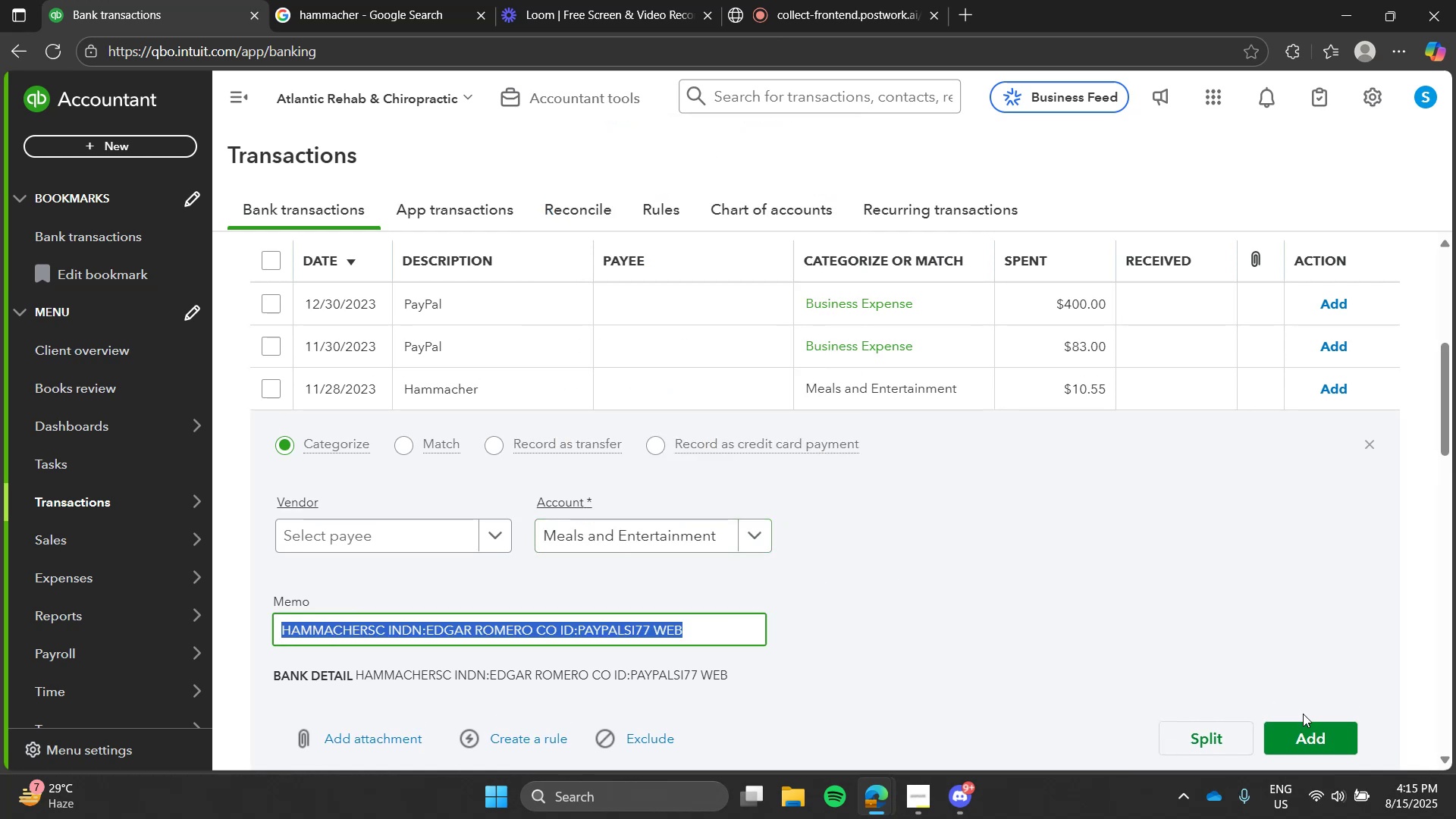 
left_click([1320, 724])
 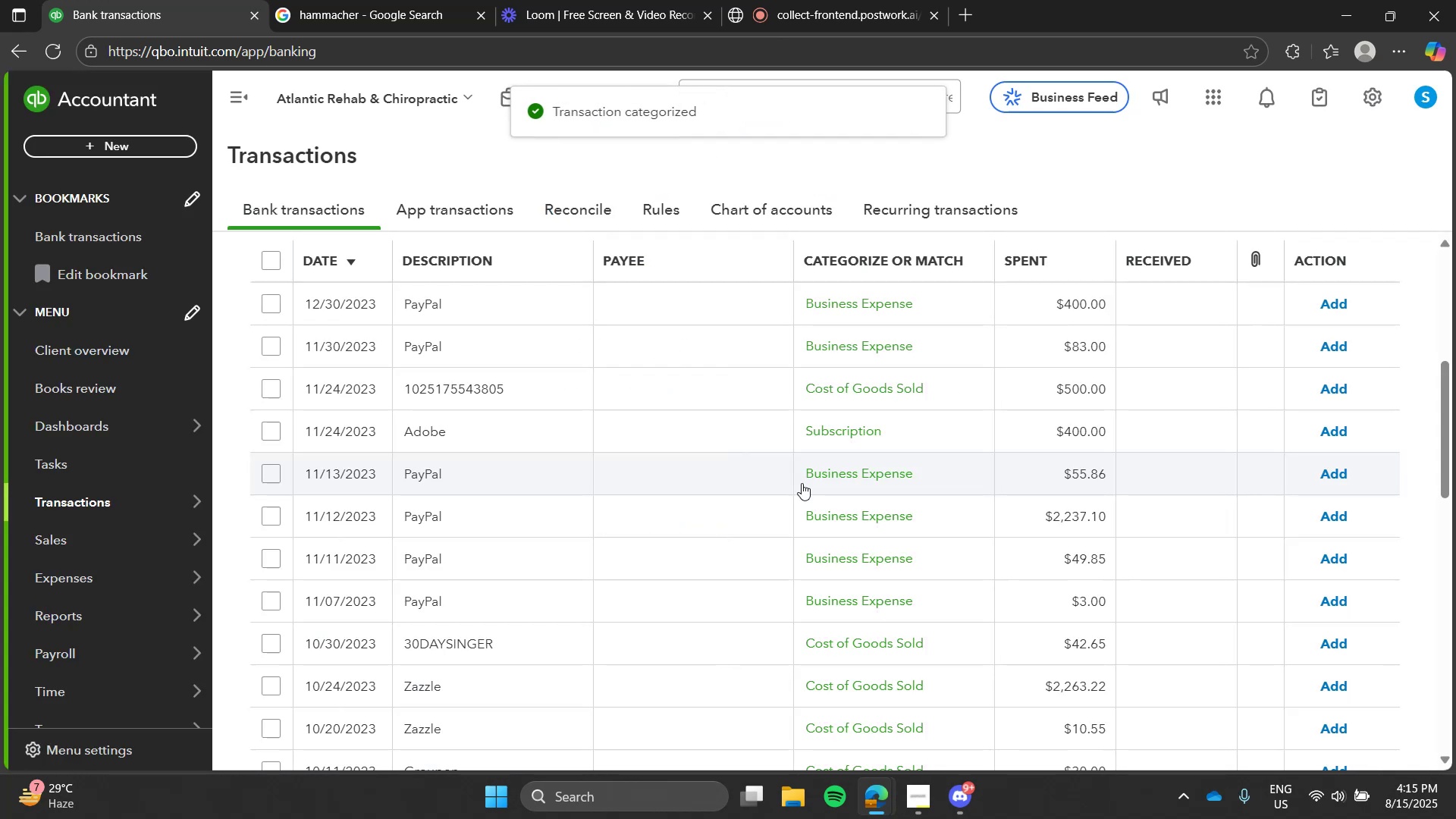 
left_click([724, 438])
 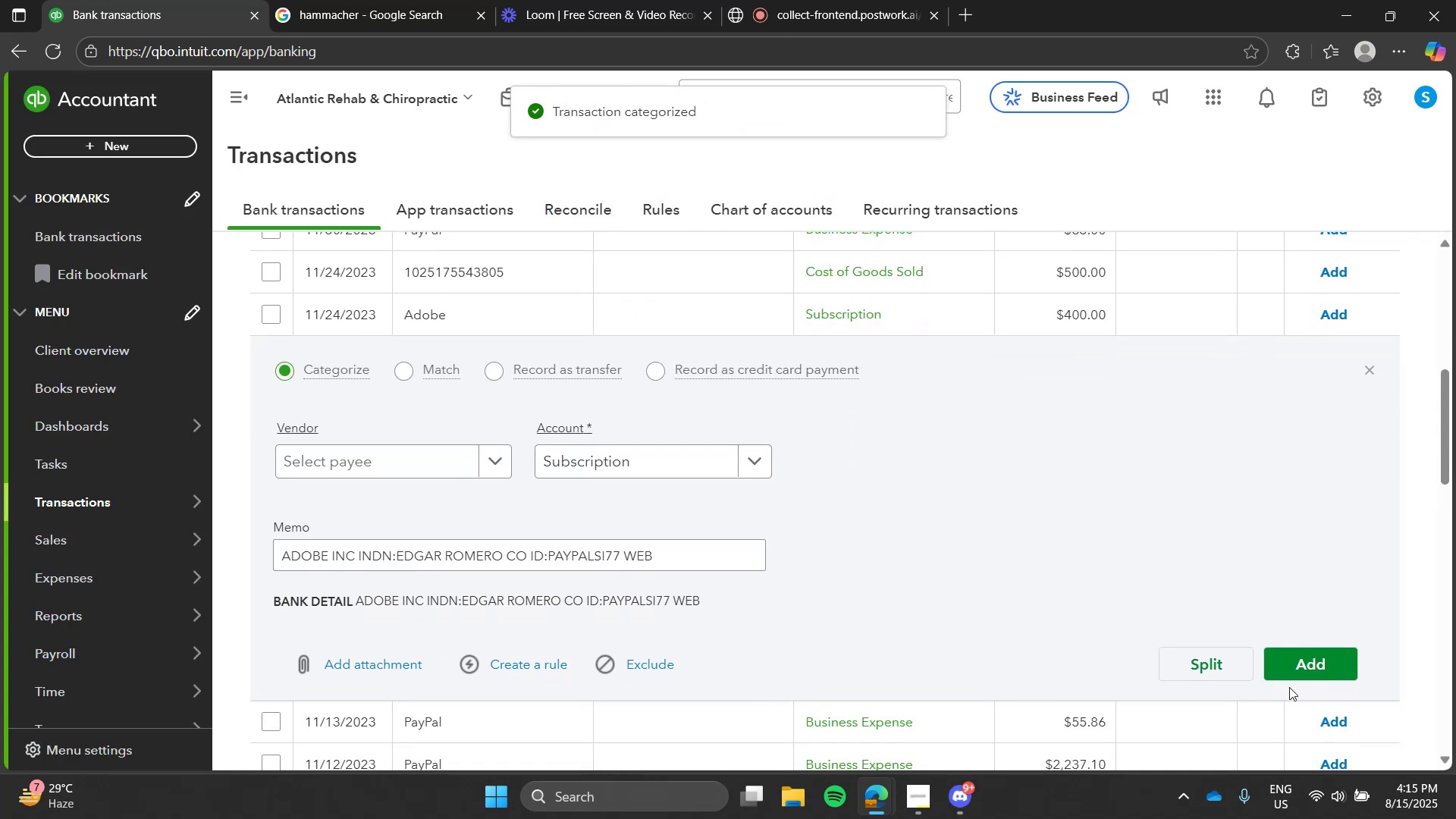 
left_click([1313, 678])
 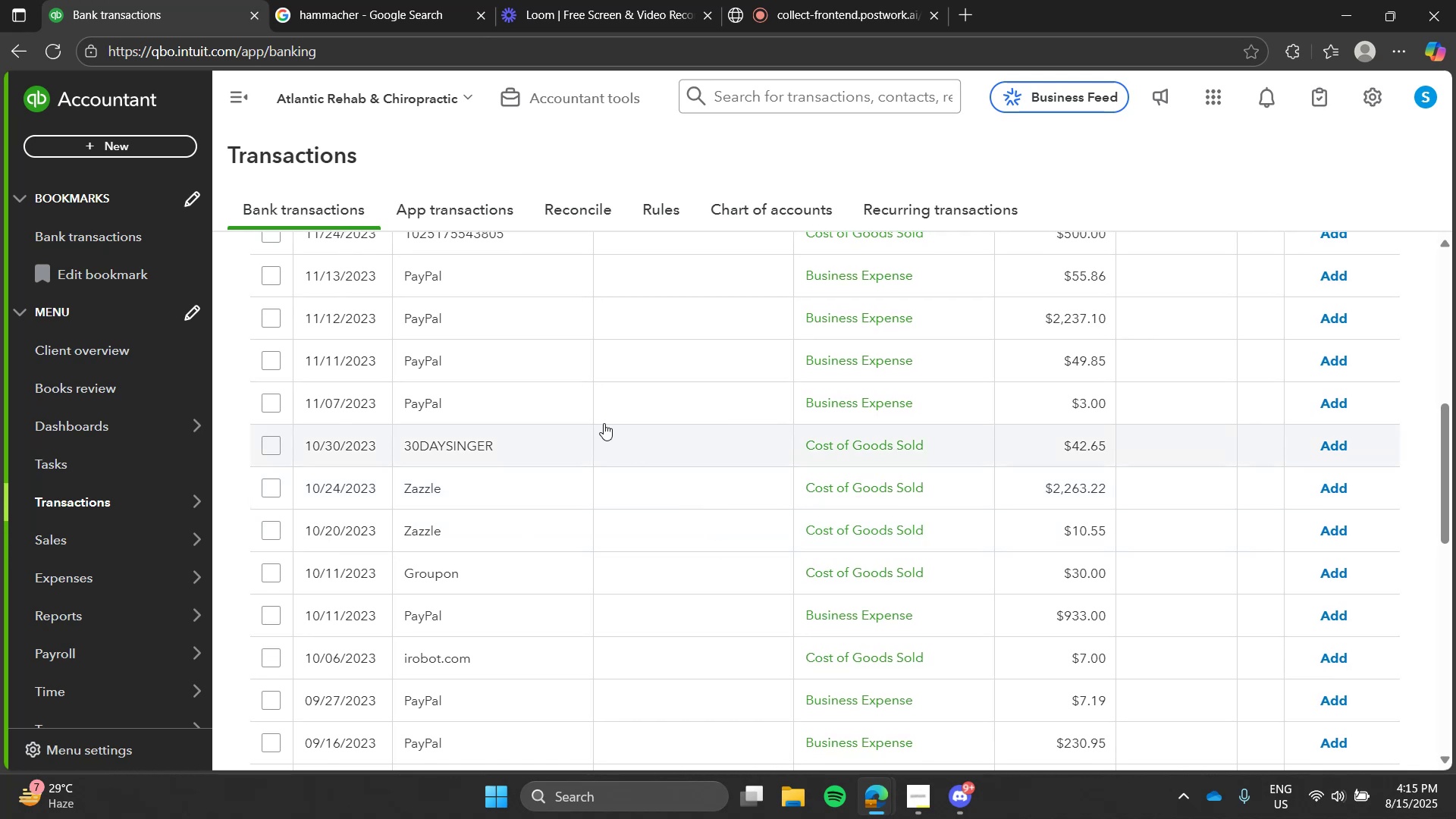 
left_click([588, 436])
 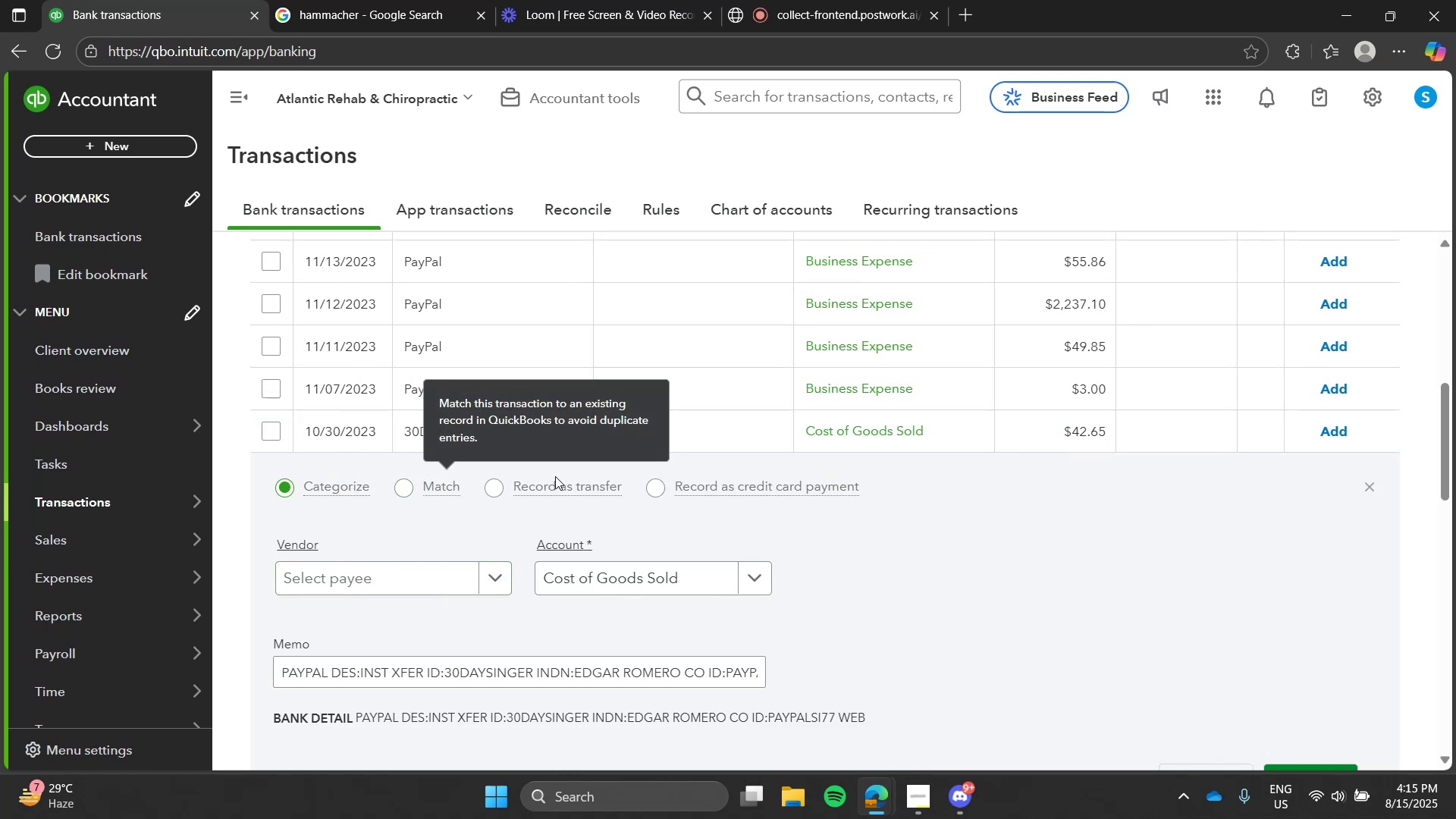 
wait(5.04)
 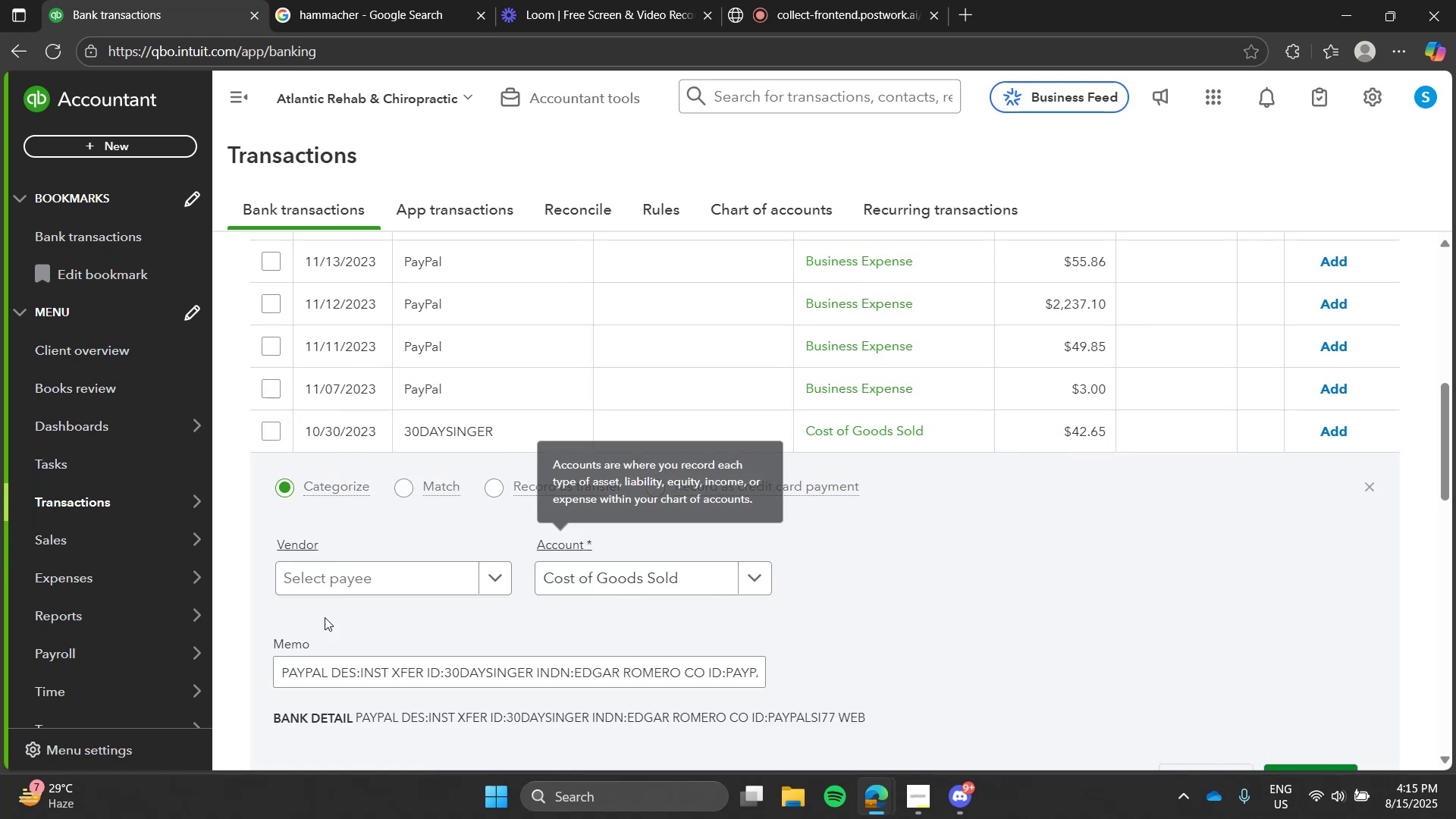 
left_click_drag(start_coordinate=[497, 427], to_coordinate=[371, 449])
 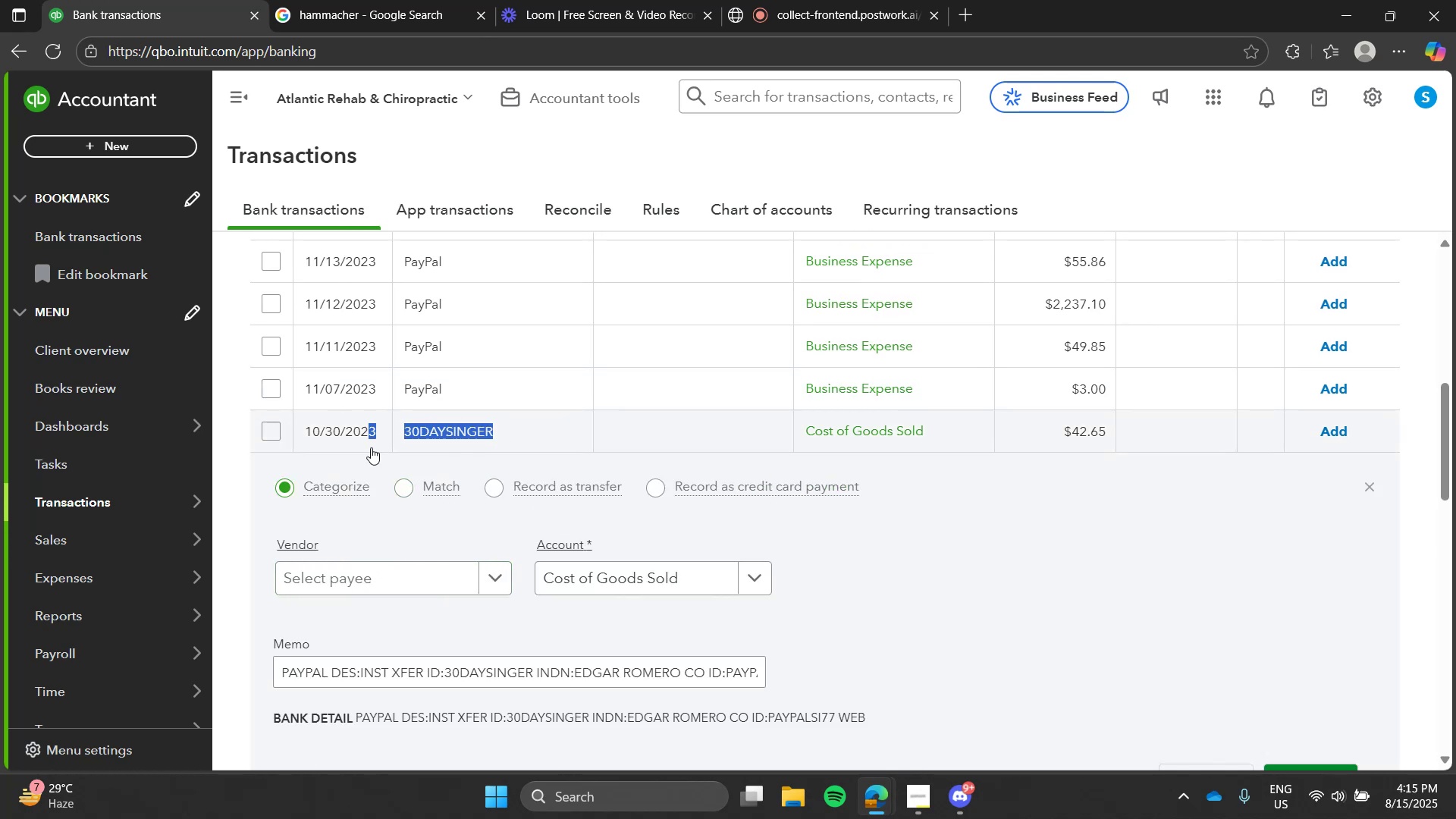 
key(Control+C)
 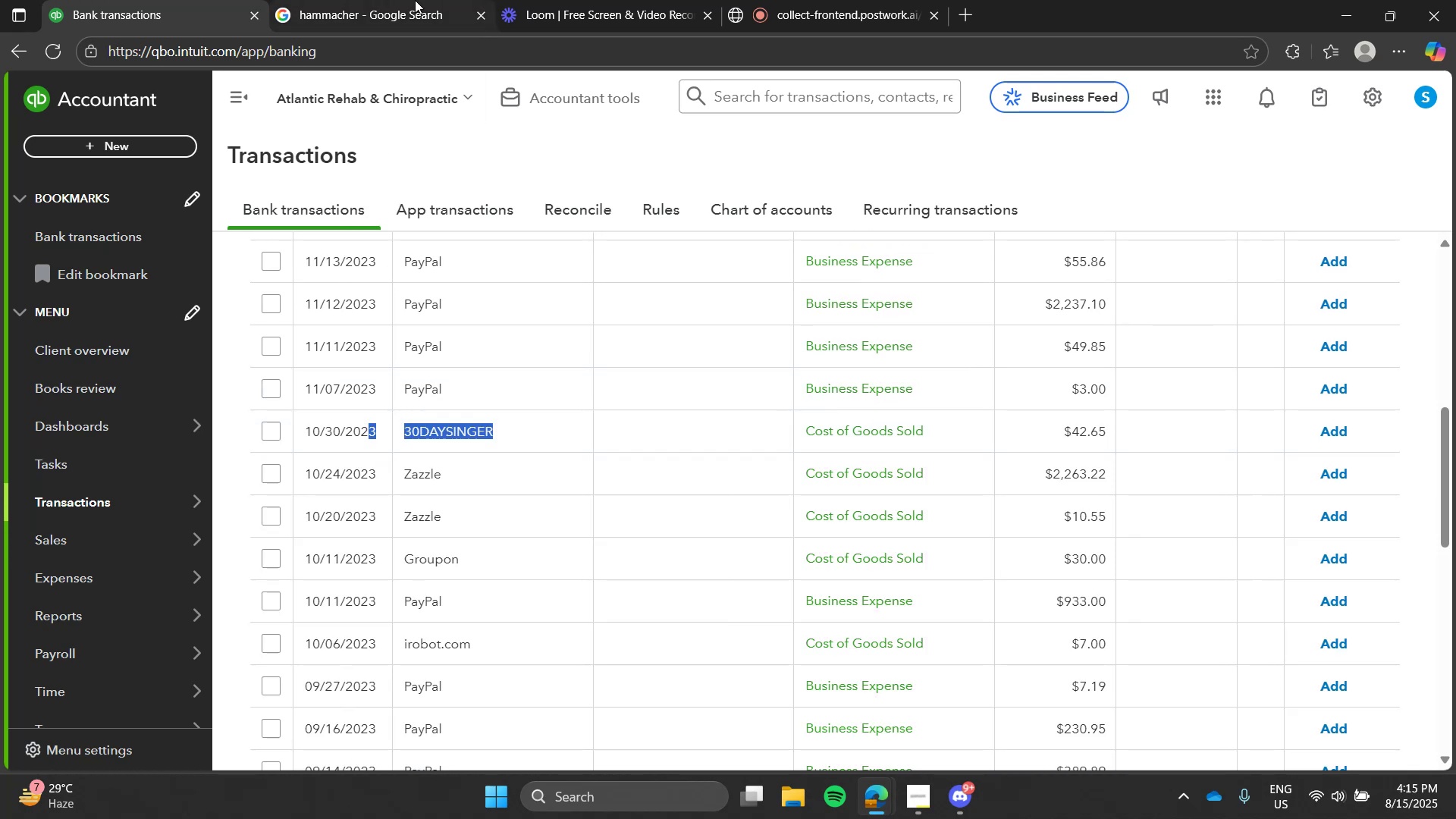 
left_click([415, 0])
 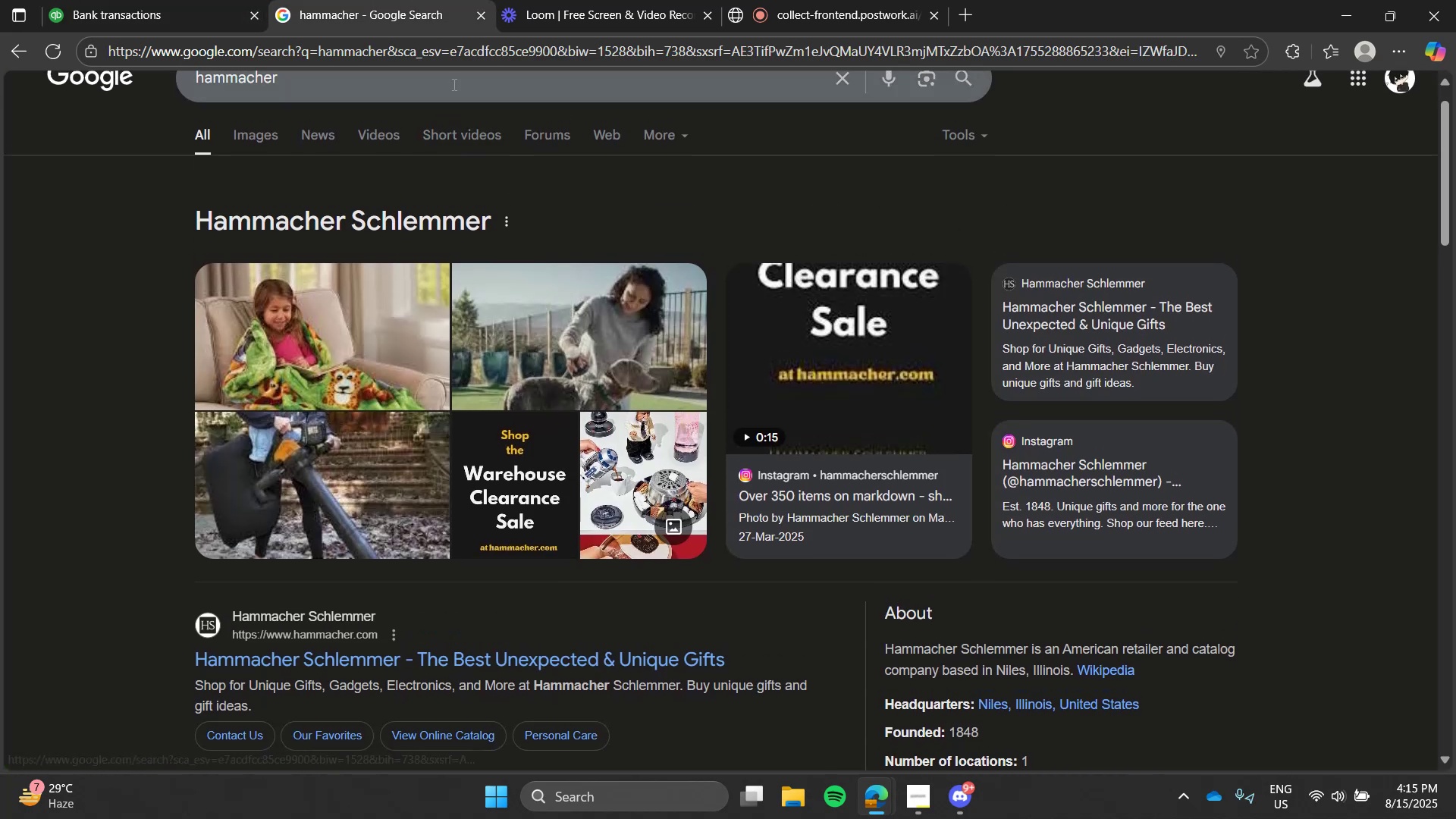 
double_click([453, 84])
 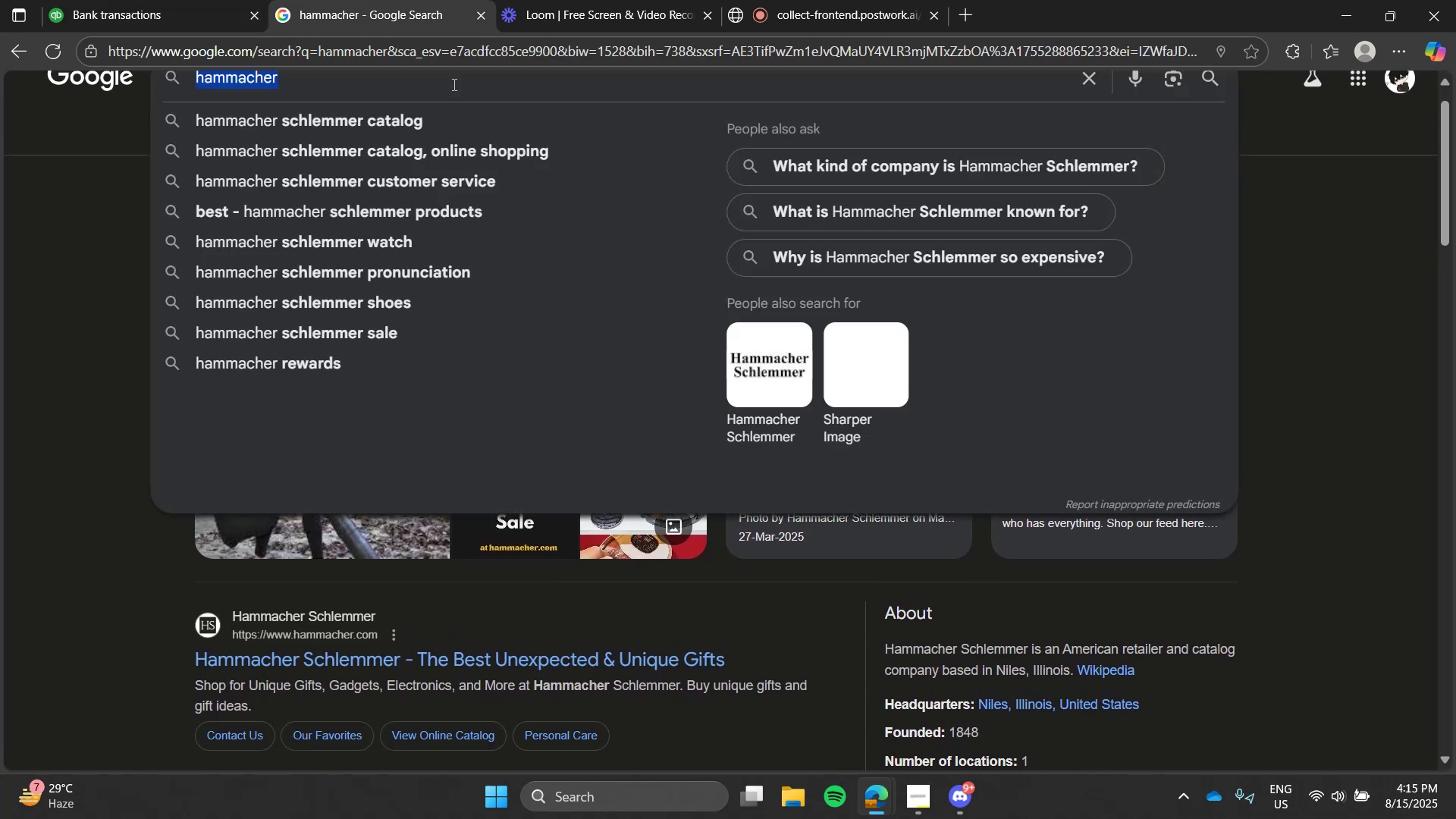 
key(Control+ControlLeft)
 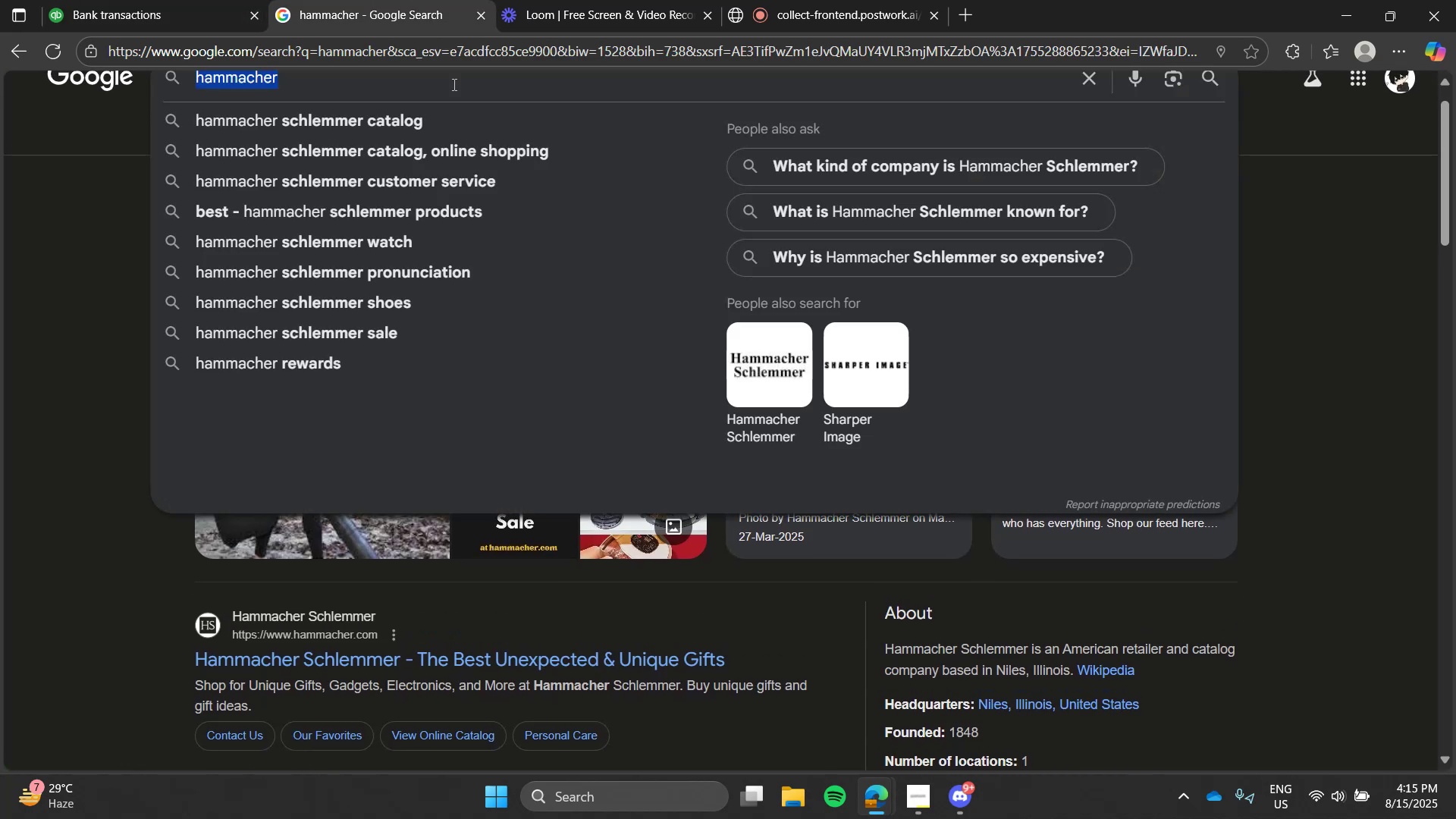 
triple_click([453, 84])
 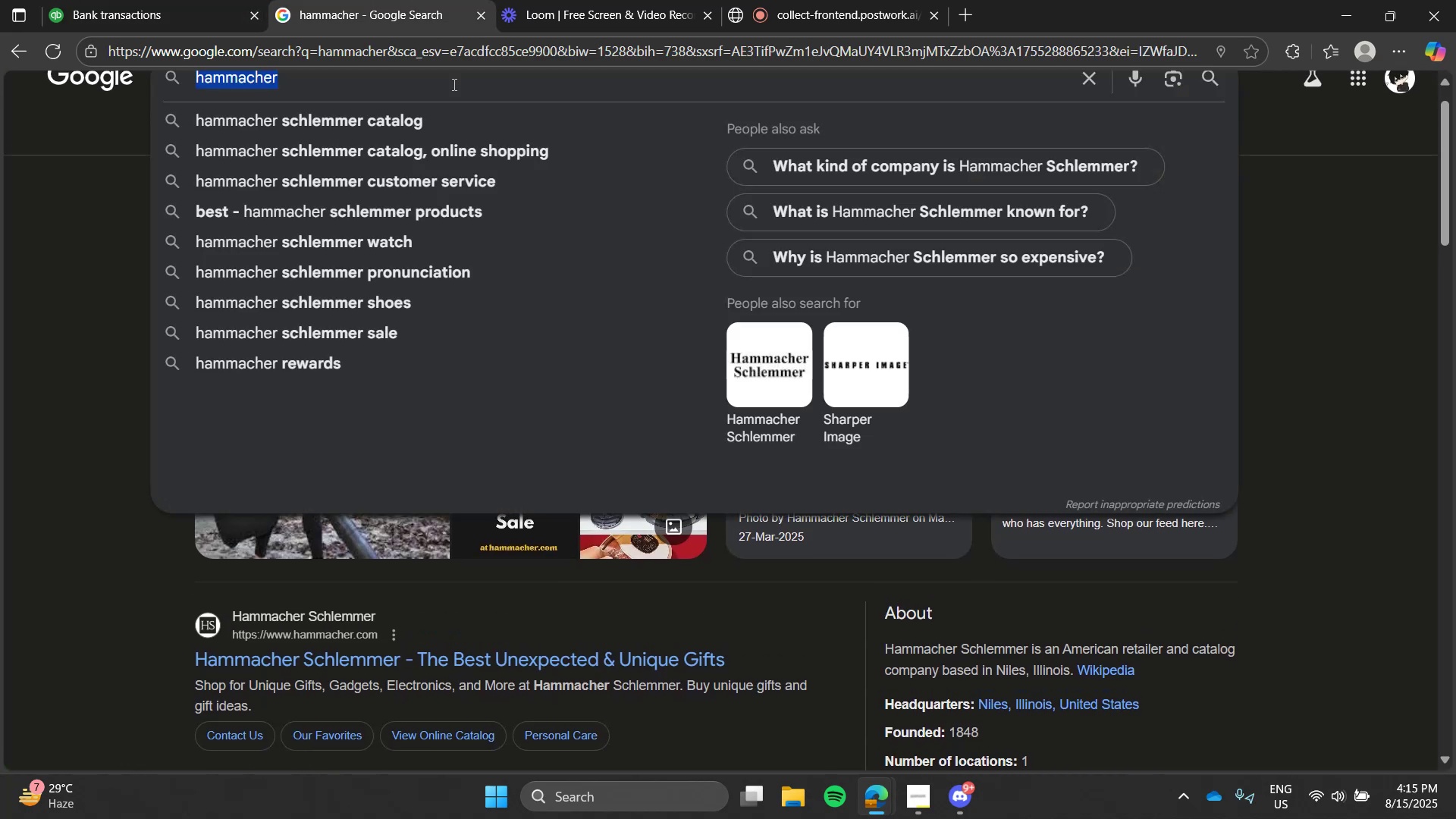 
key(Control+V)
 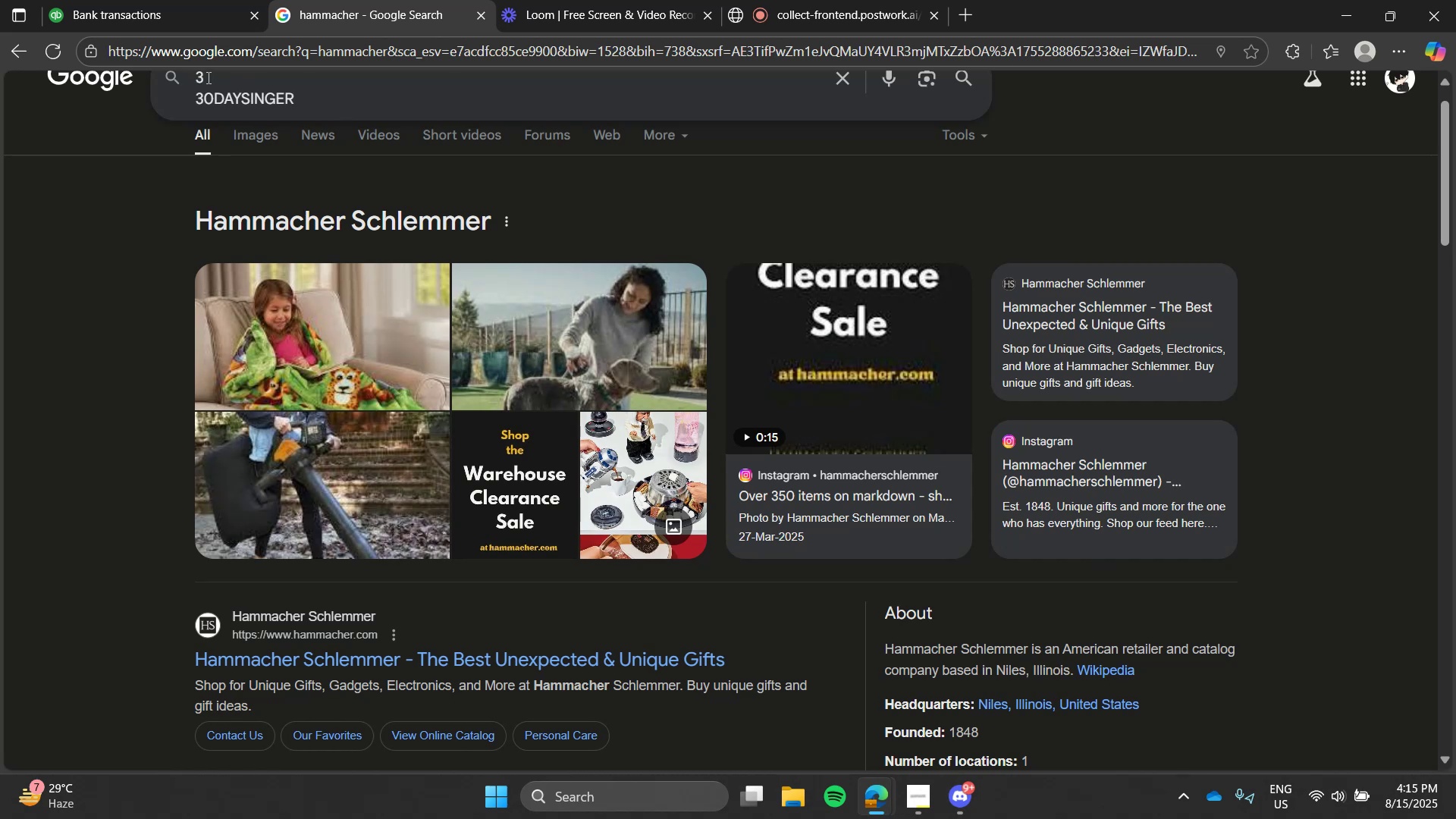 
left_click([207, 77])
 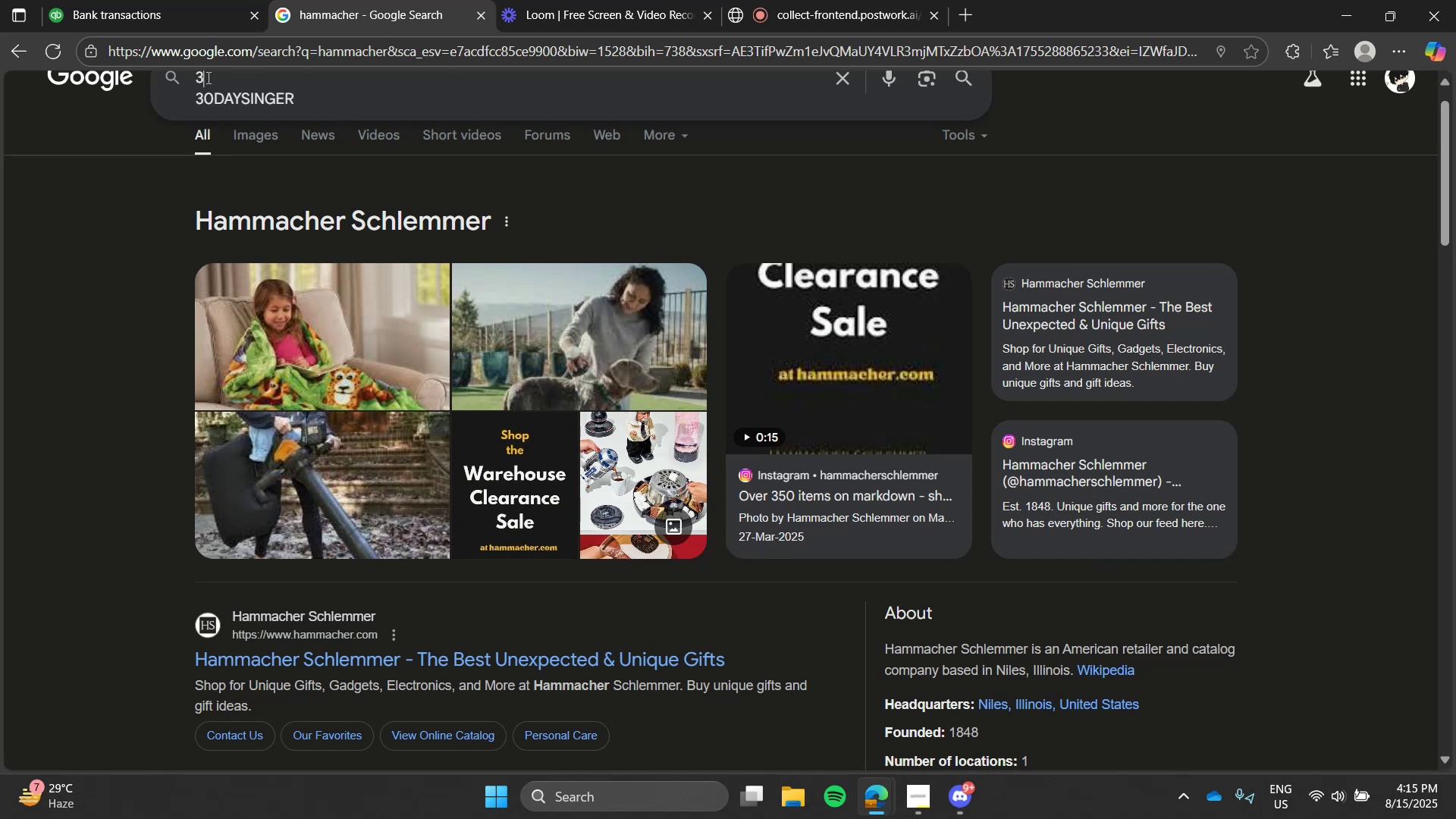 
key(Backspace)
 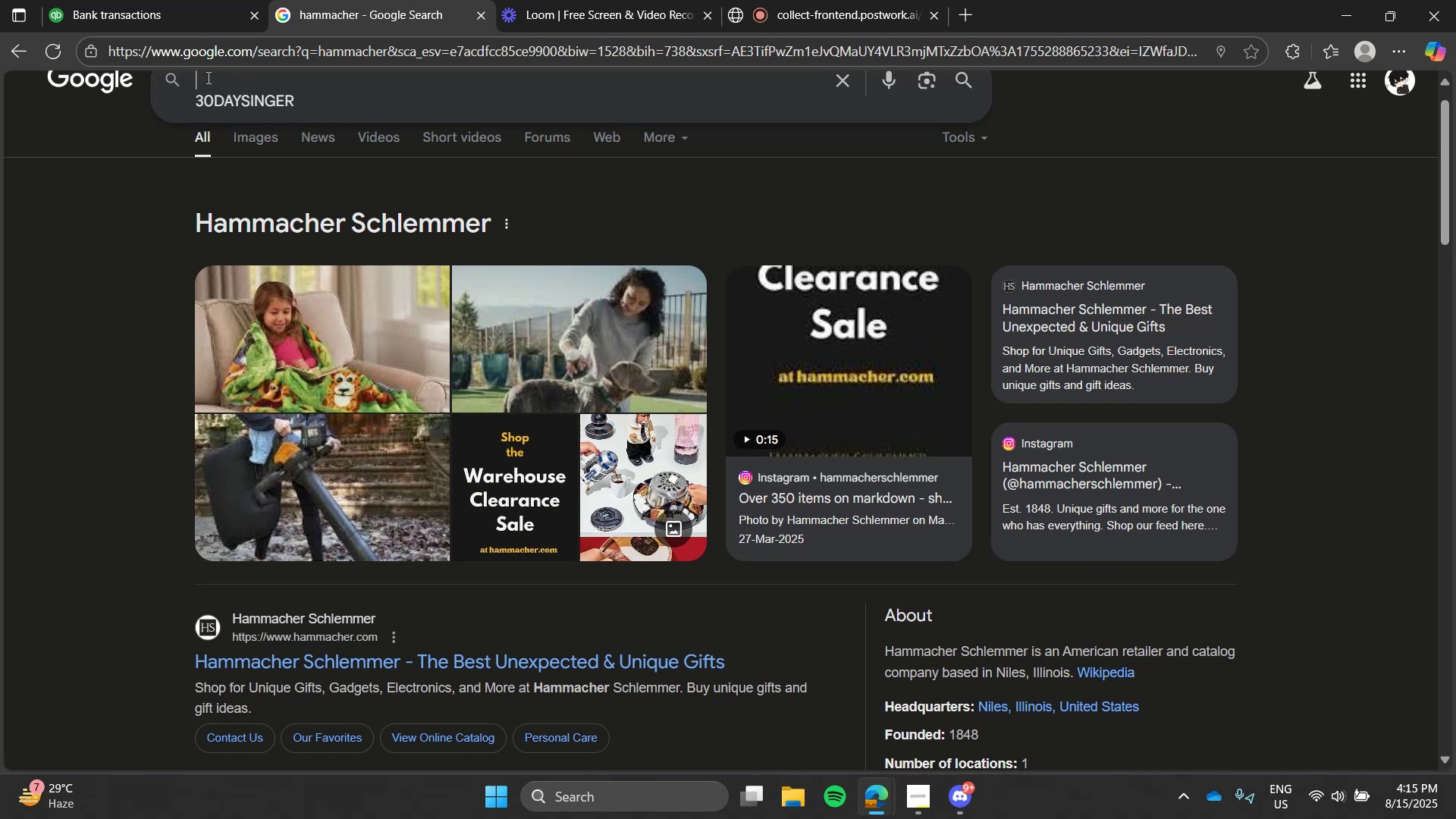 
key(Enter)
 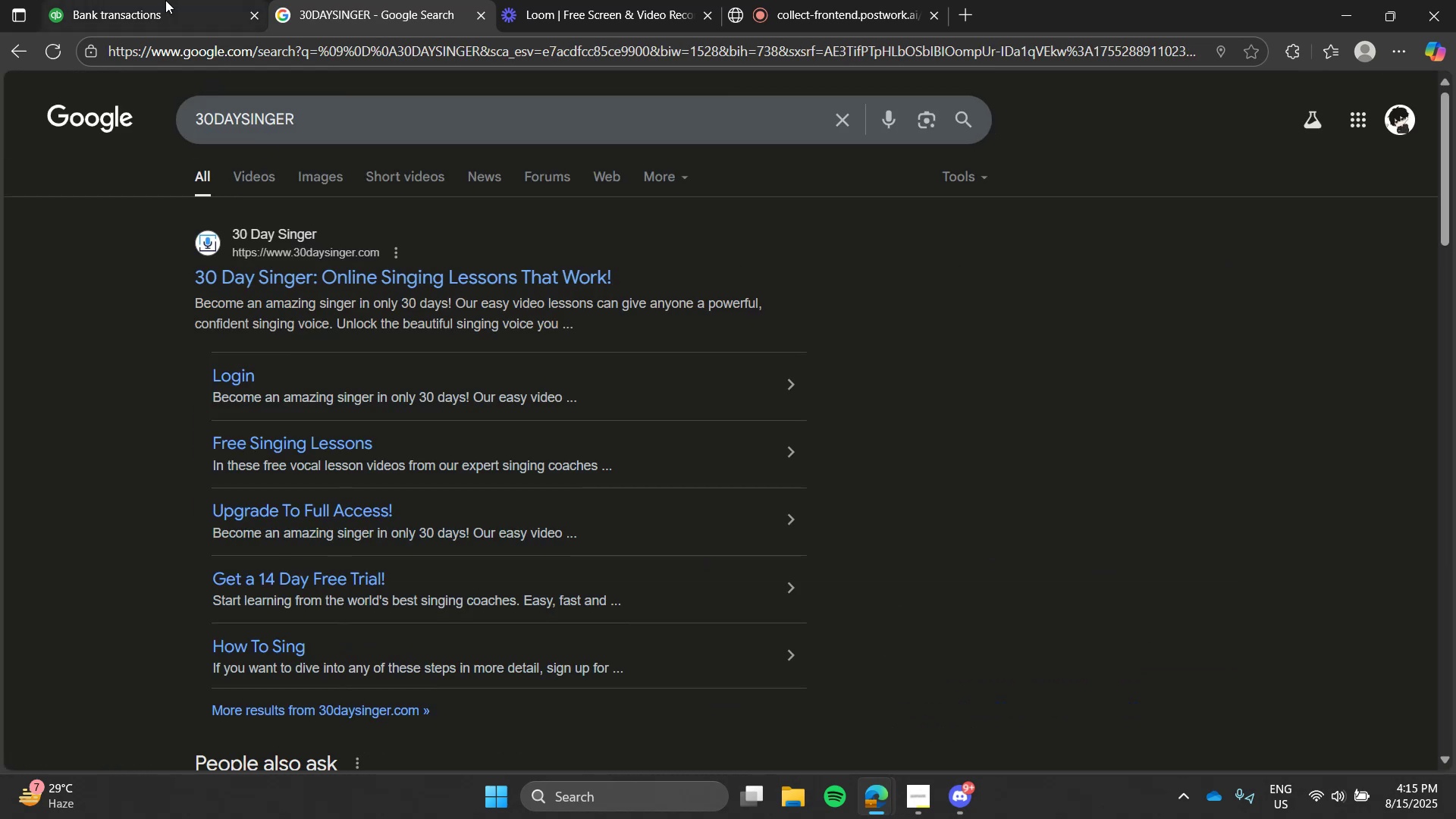 
left_click([180, 0])
 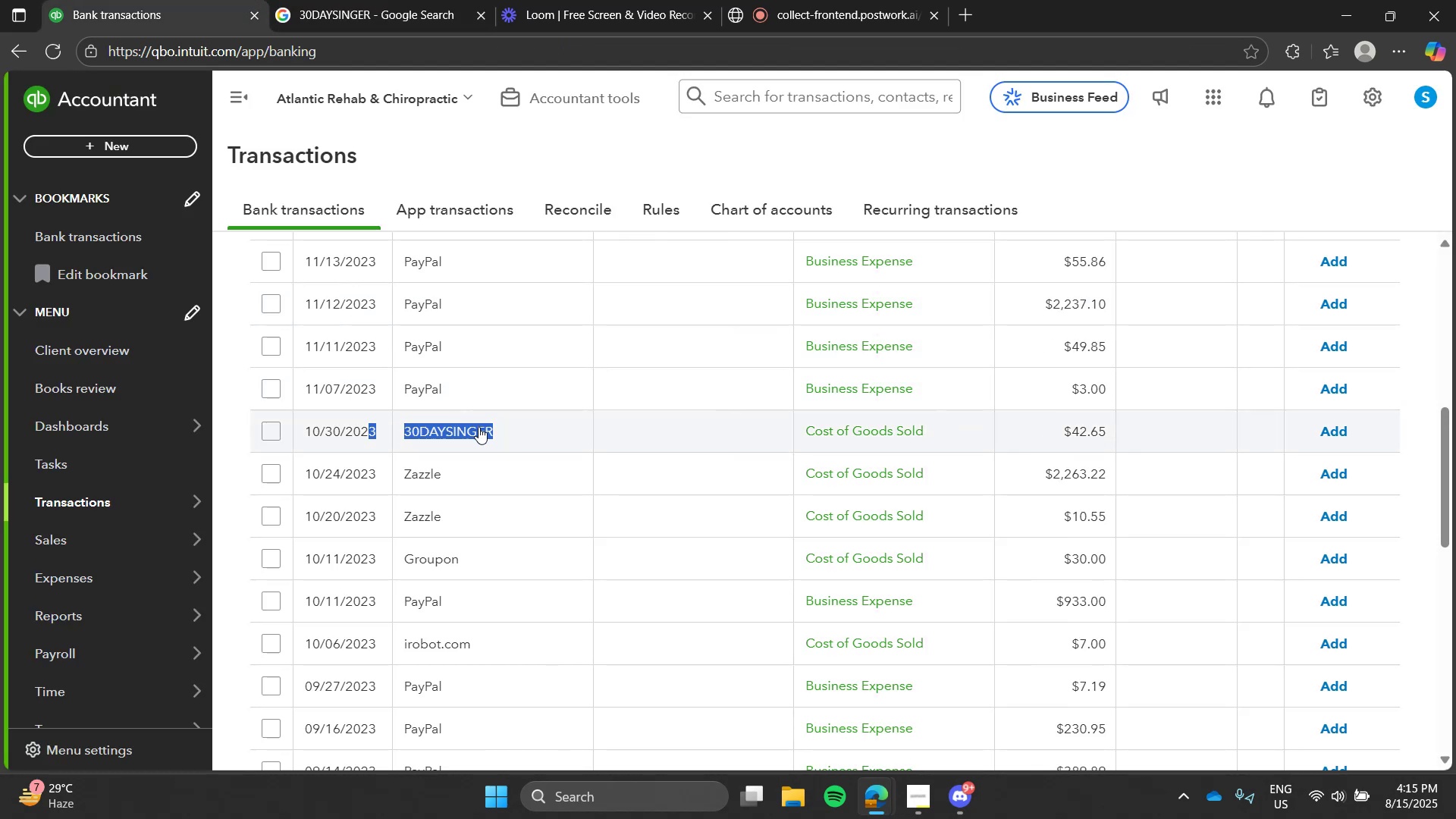 
left_click([479, 427])
 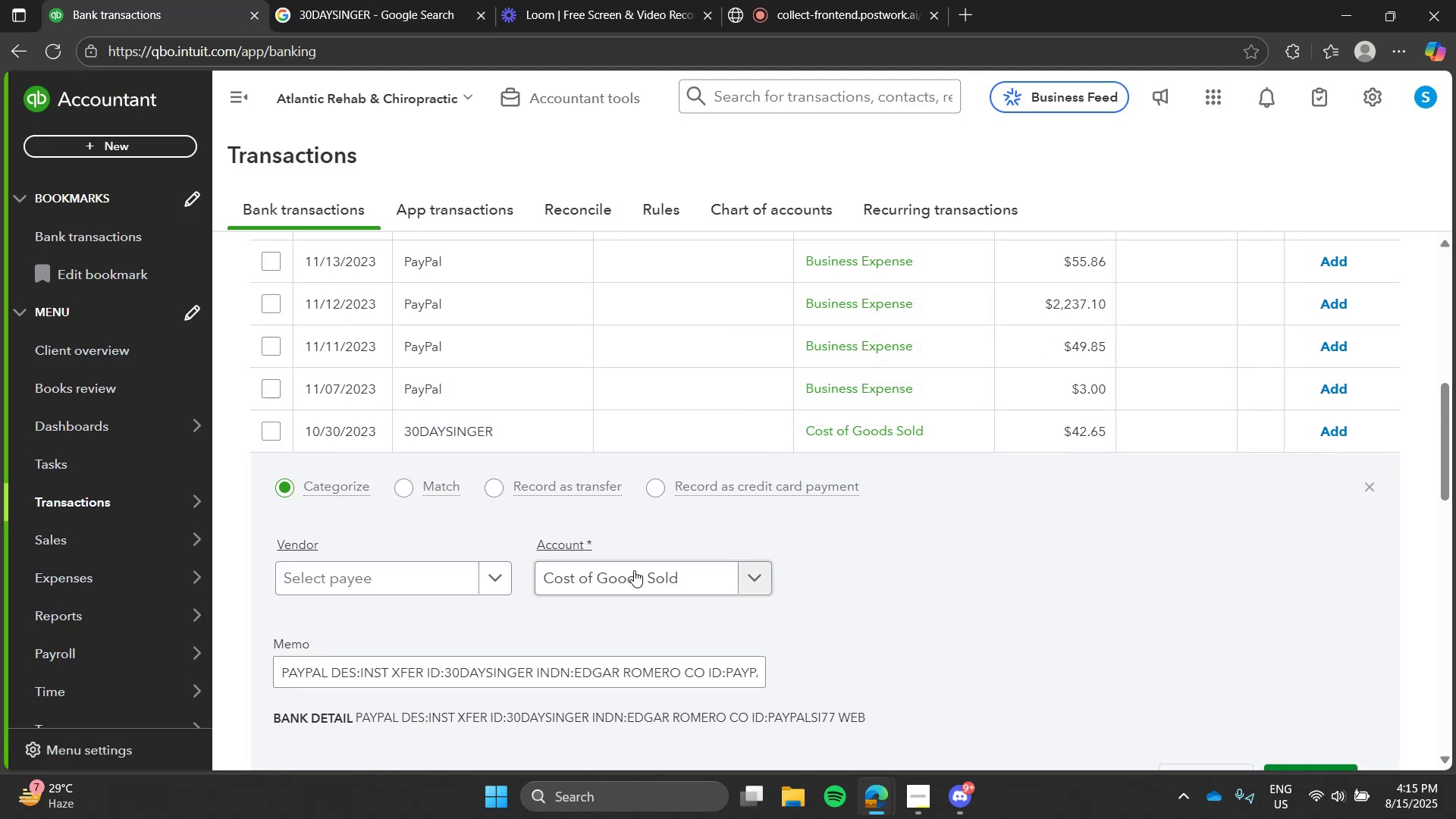 
left_click([634, 570])
 